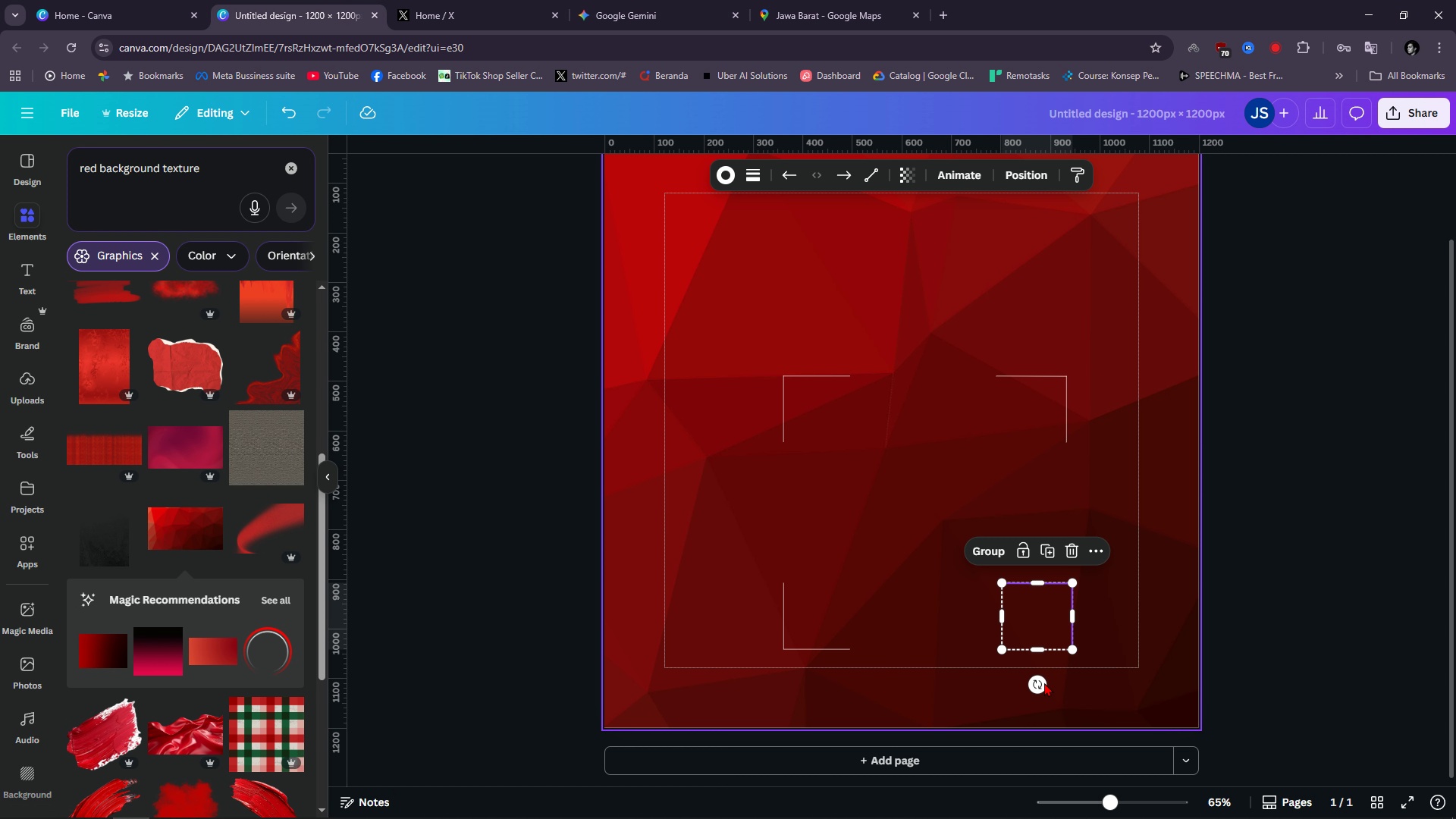 
left_click_drag(start_coordinate=[1039, 682], to_coordinate=[981, 618])
 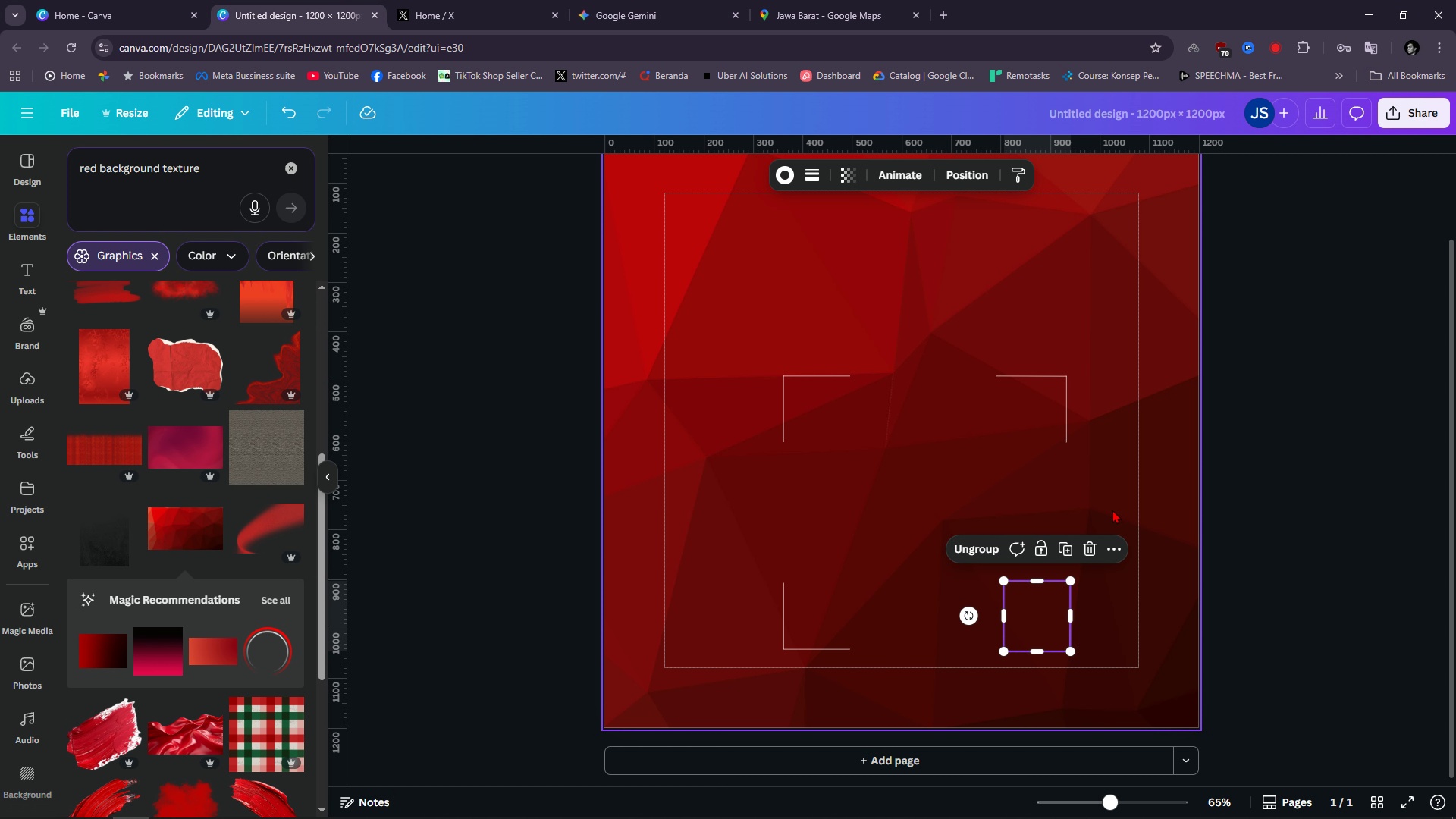 
left_click([1119, 507])
 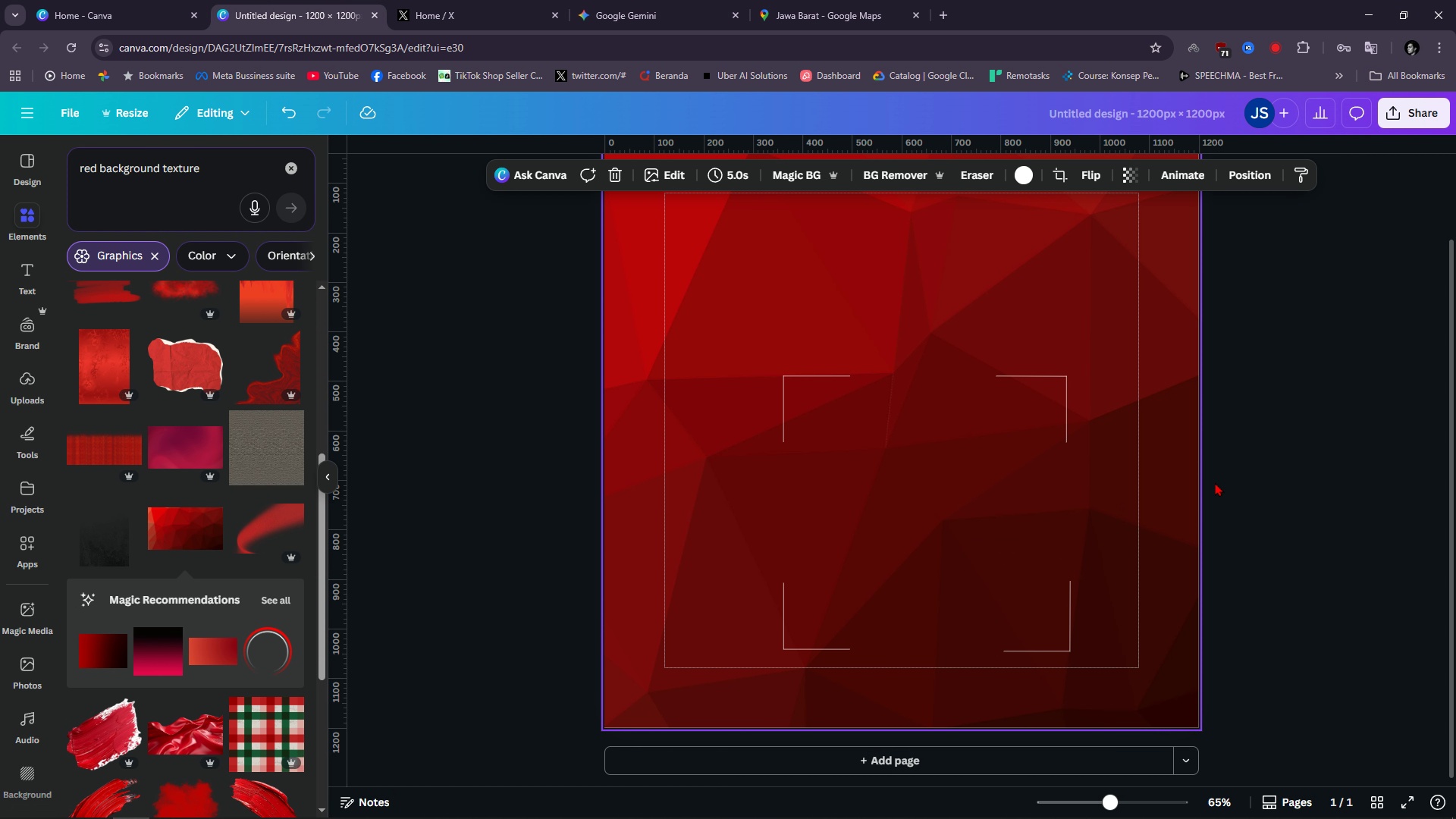 
mouse_move([1193, 466])
 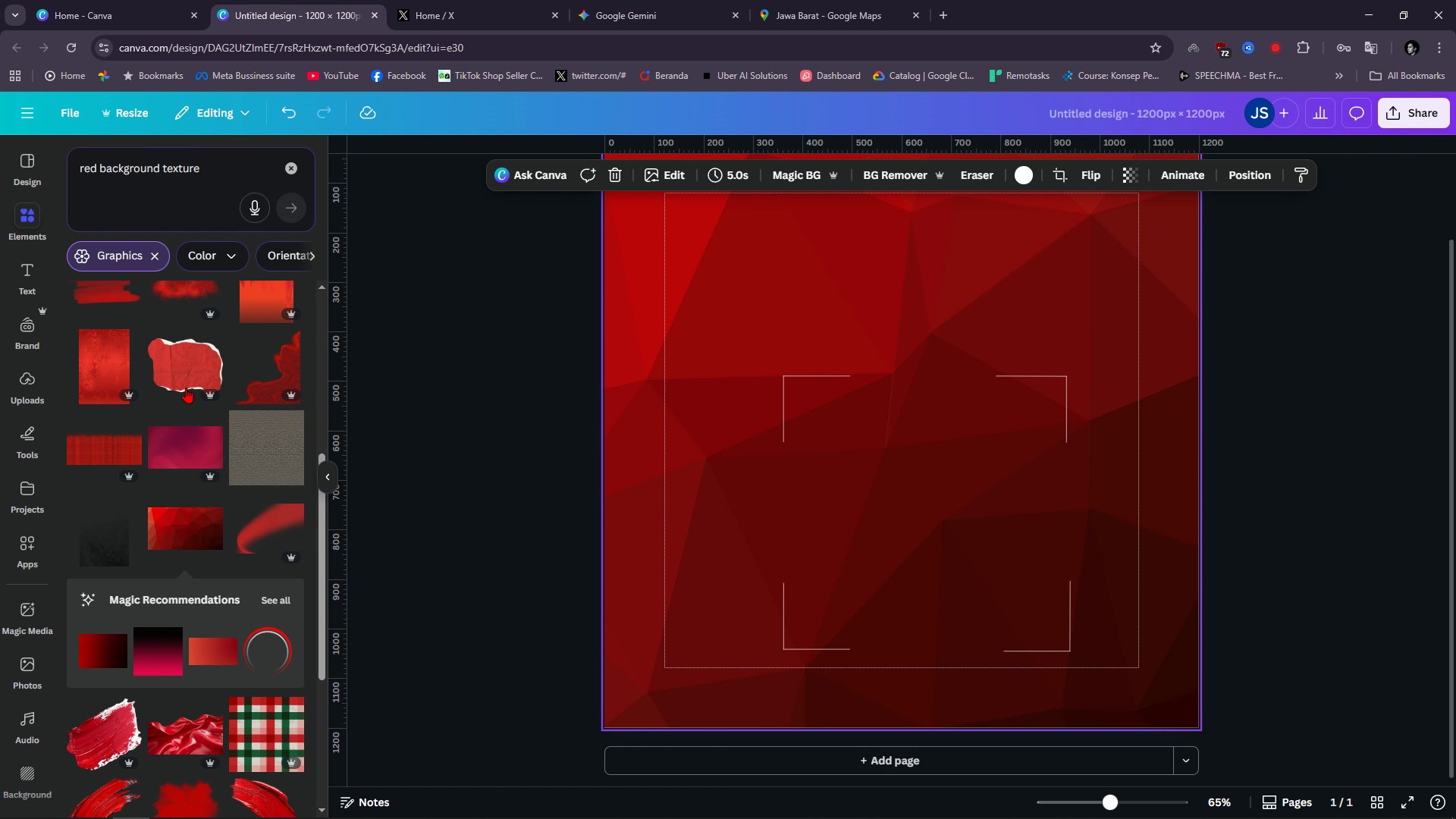 
scroll: coordinate [1188, 421], scroll_direction: up, amount: 2.0
 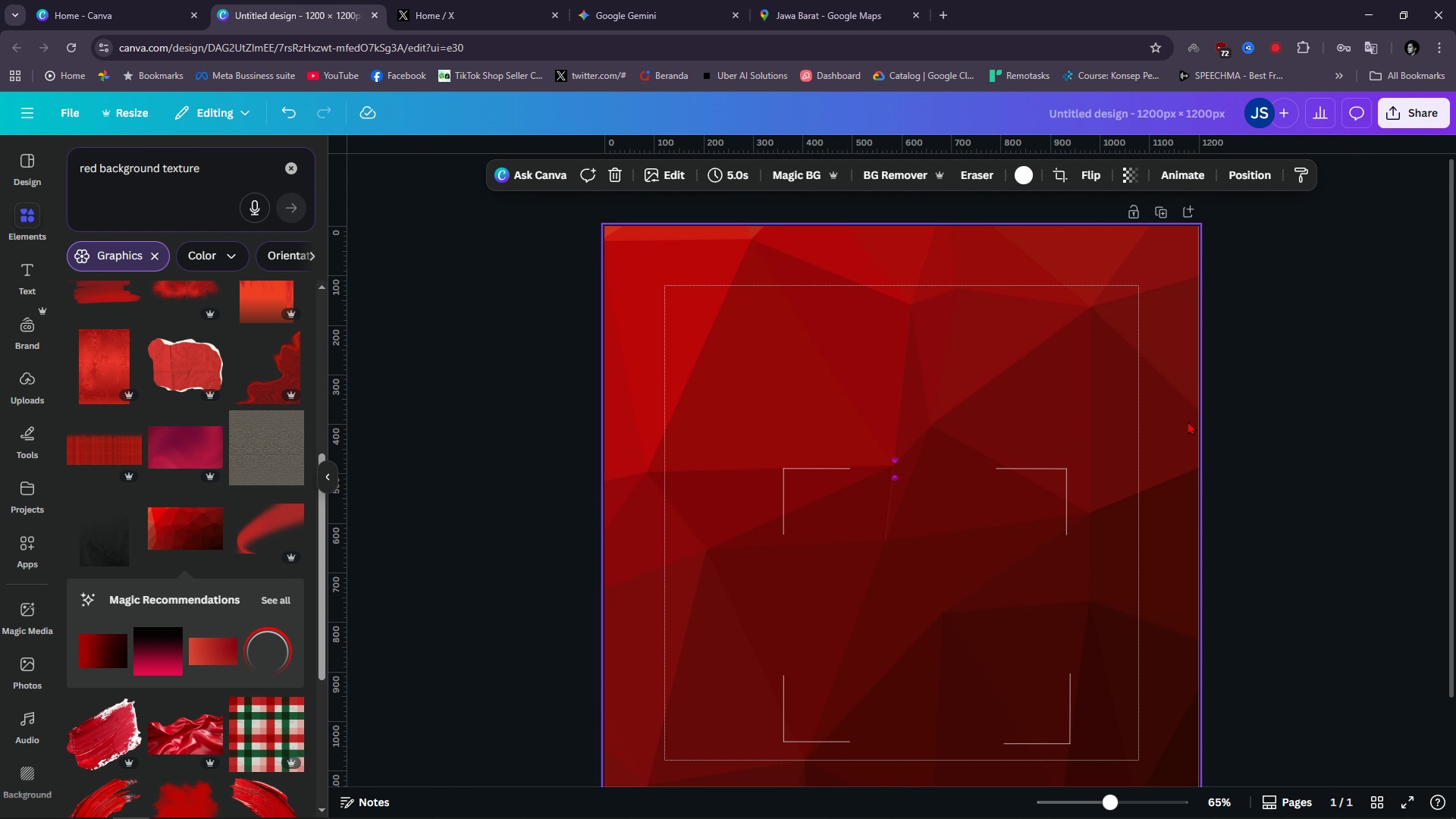 
scroll: coordinate [1188, 421], scroll_direction: down, amount: 2.0
 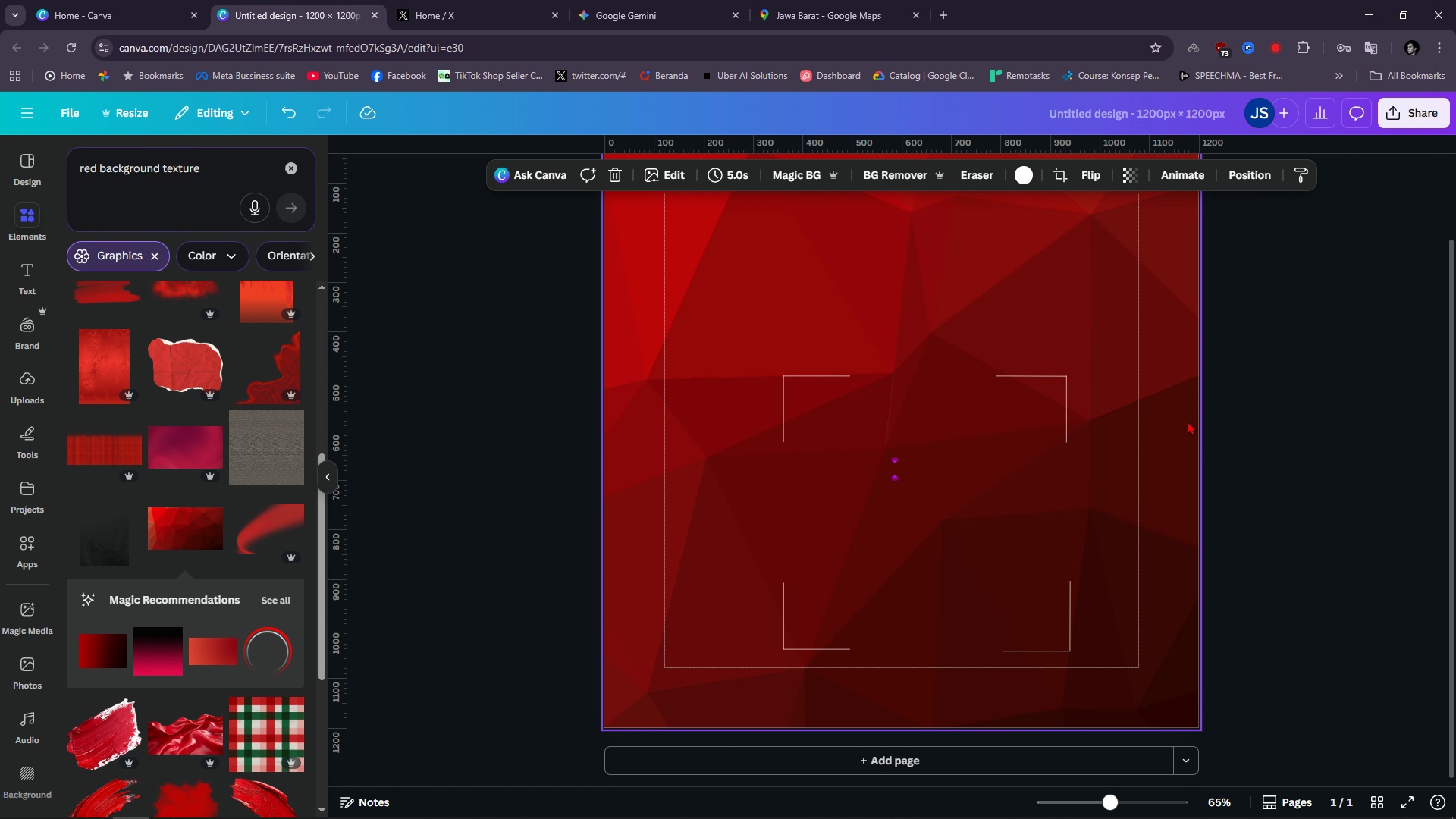 
scroll: coordinate [1188, 426], scroll_direction: up, amount: 2.0
 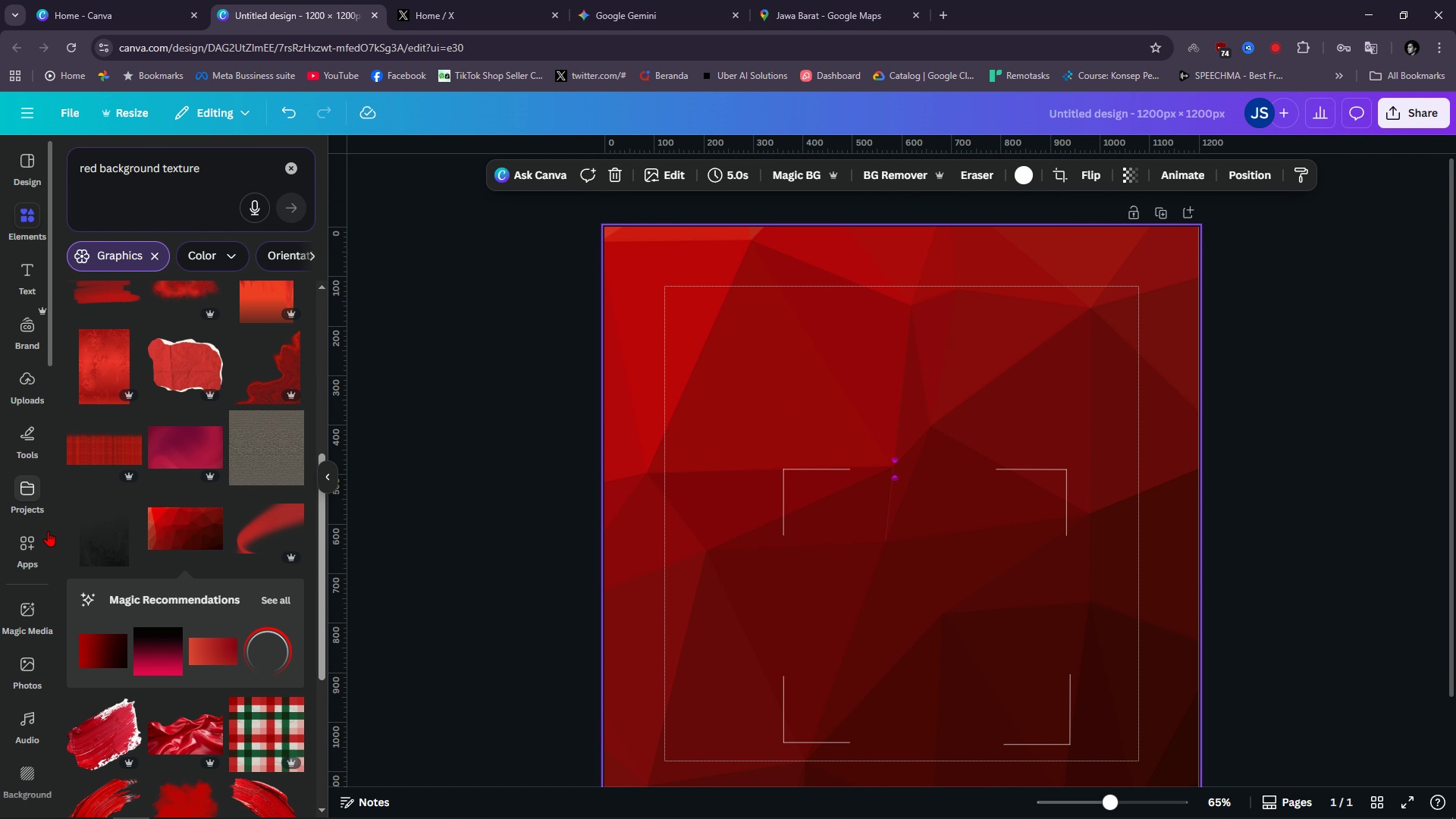 
wait(5.28)
 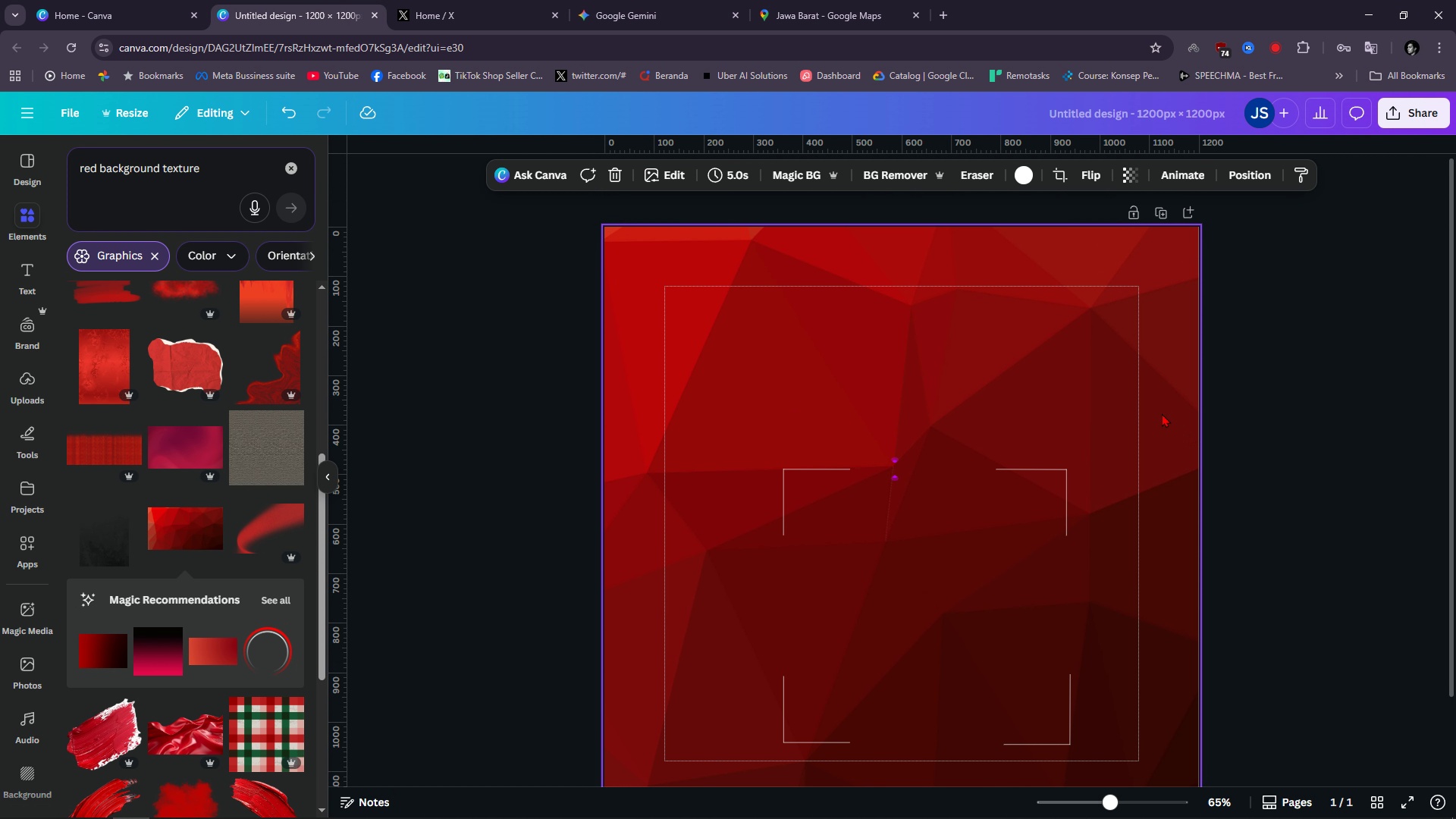 
scroll: coordinate [24, 387], scroll_direction: up, amount: 4.0
 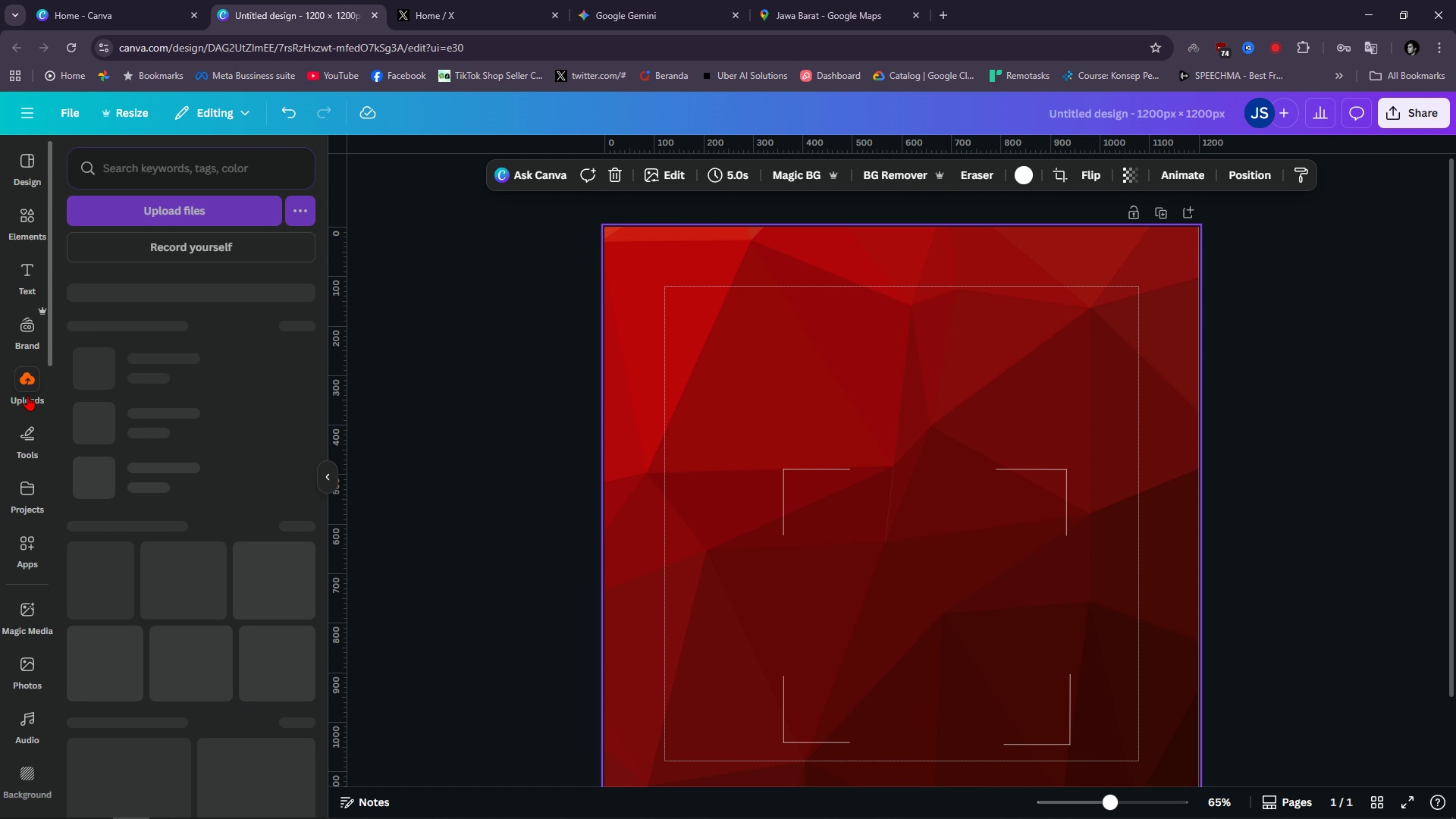 
left_click([30, 225])
 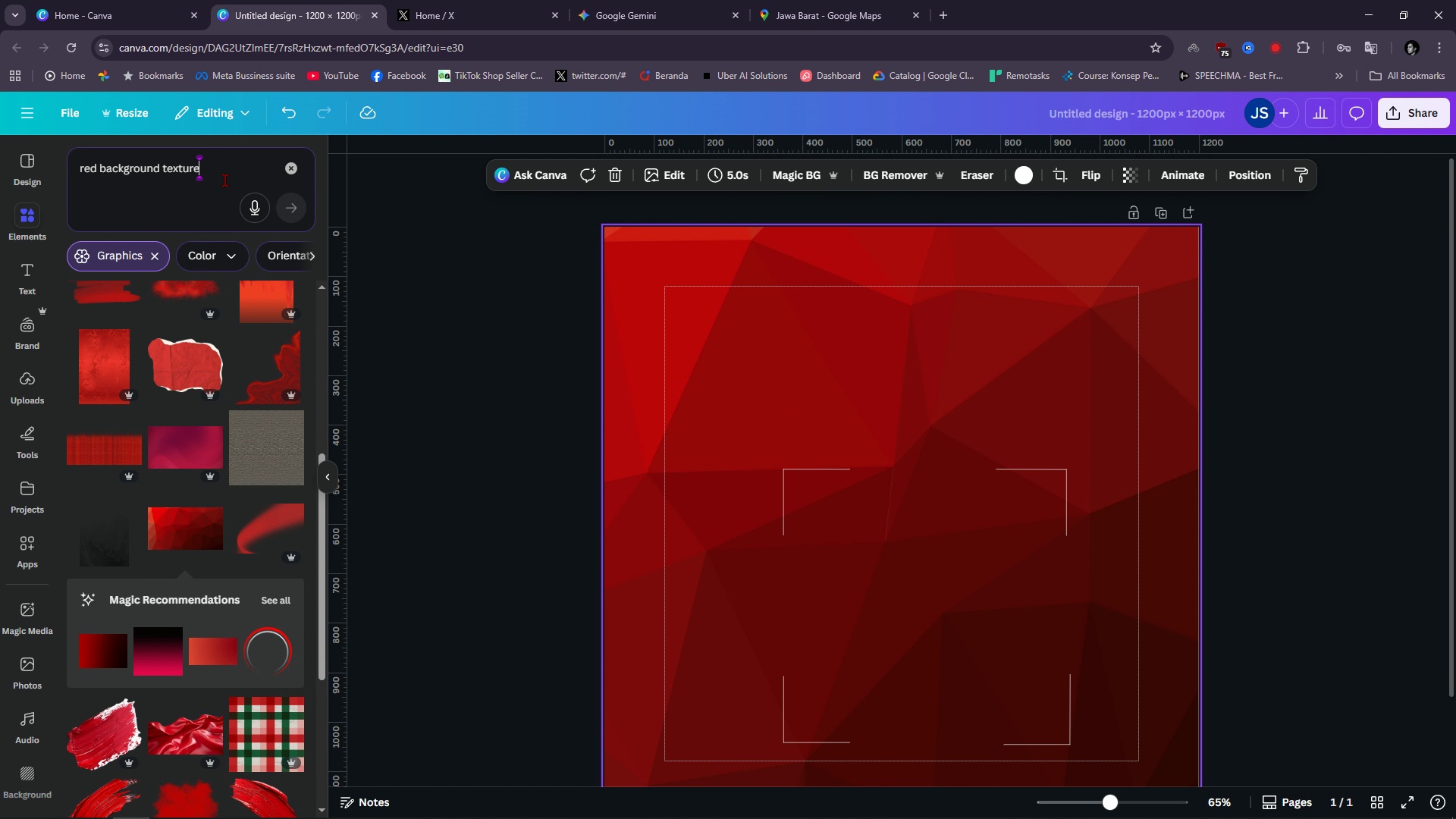 
double_click([224, 180])
 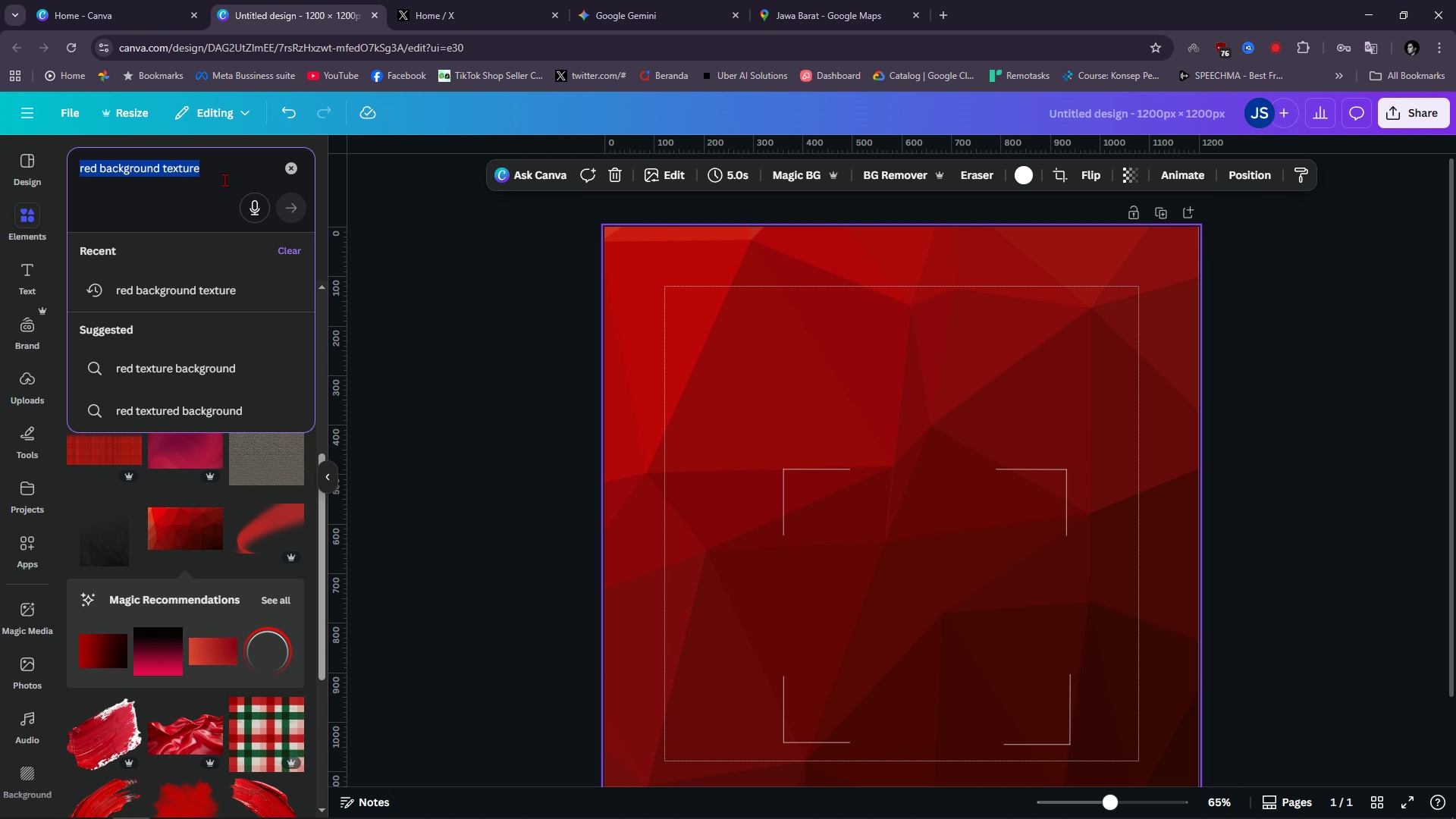 
triple_click([224, 180])
 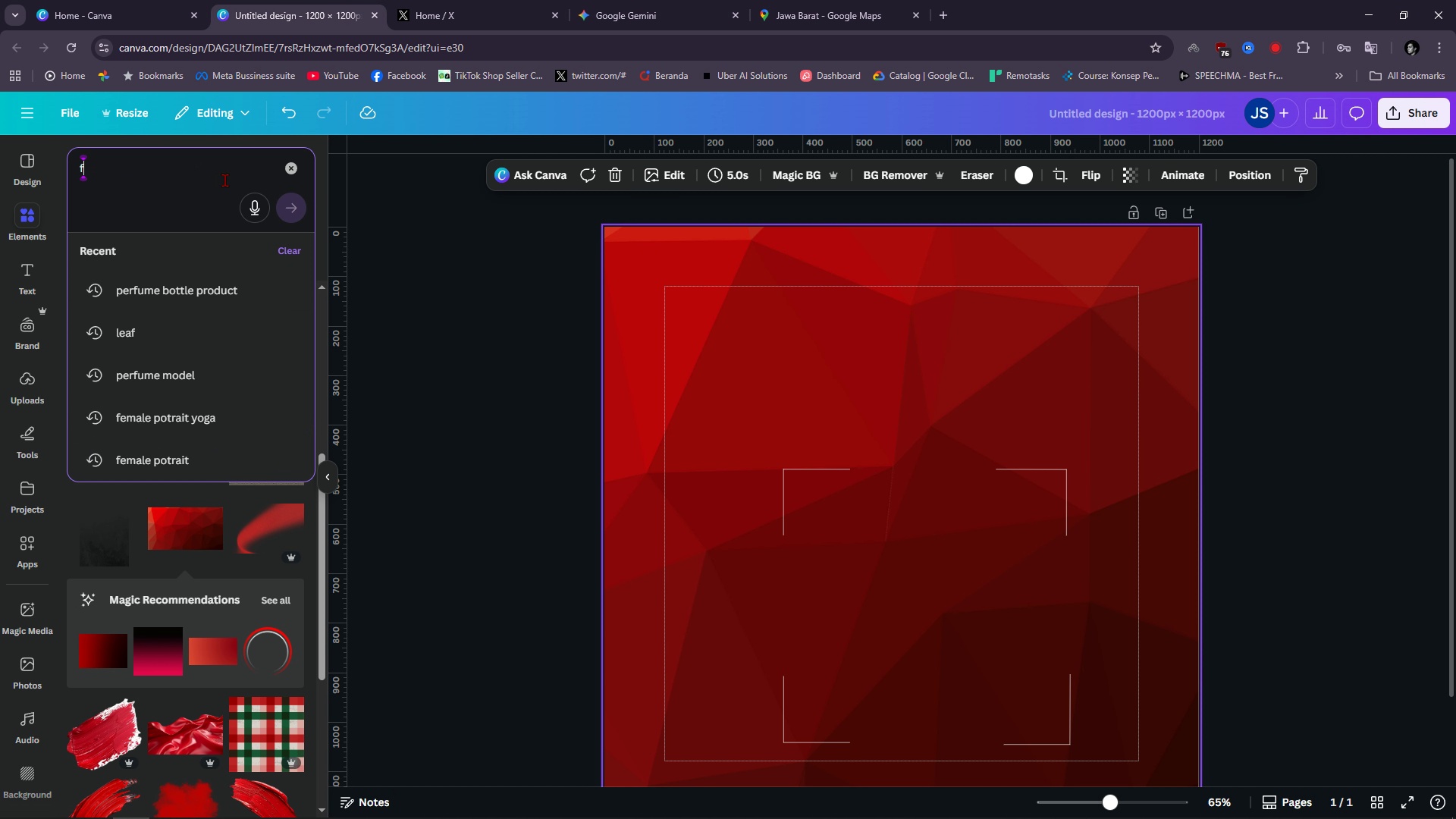 
type(female fashion)
 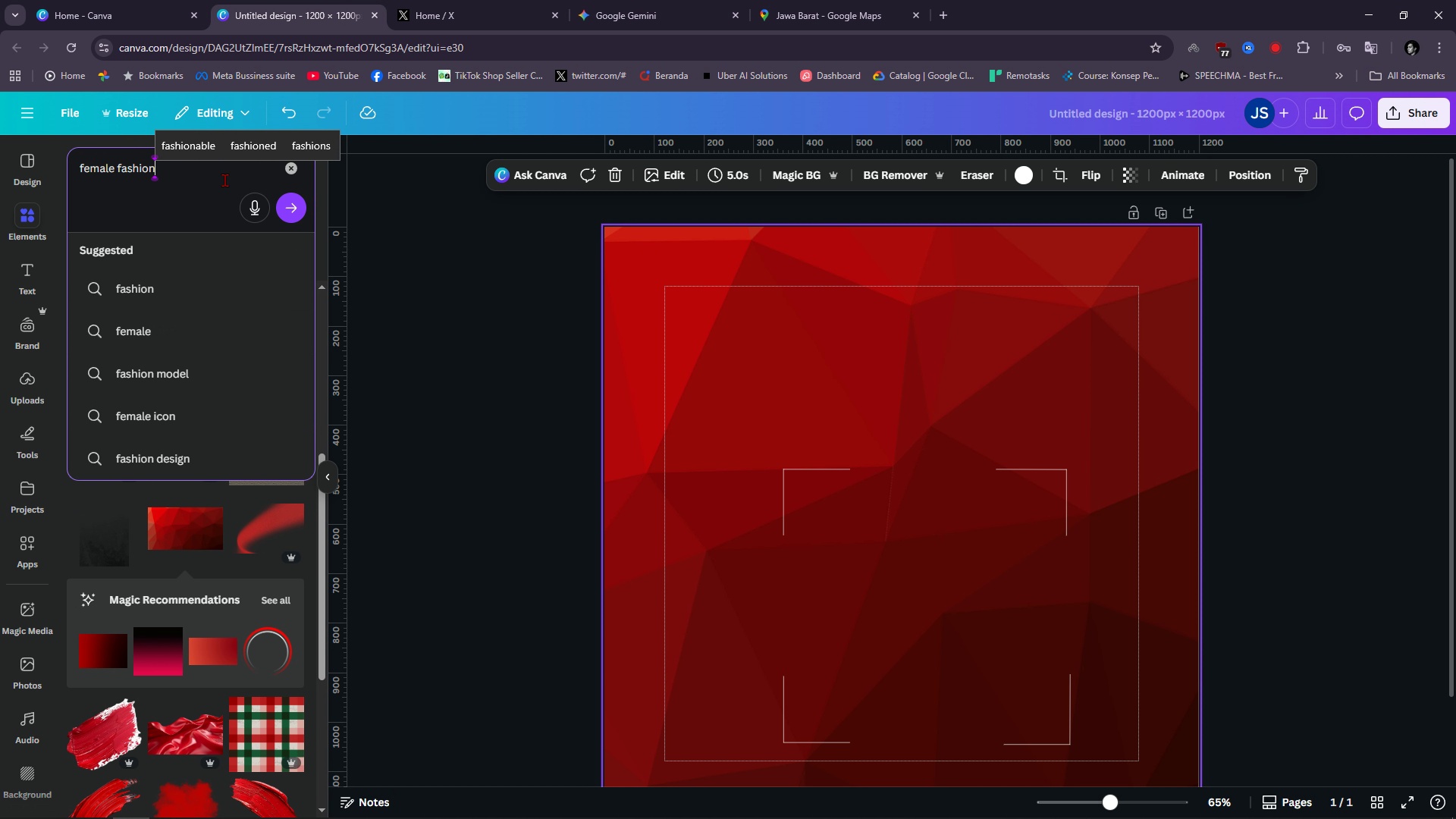 
key(Enter)
 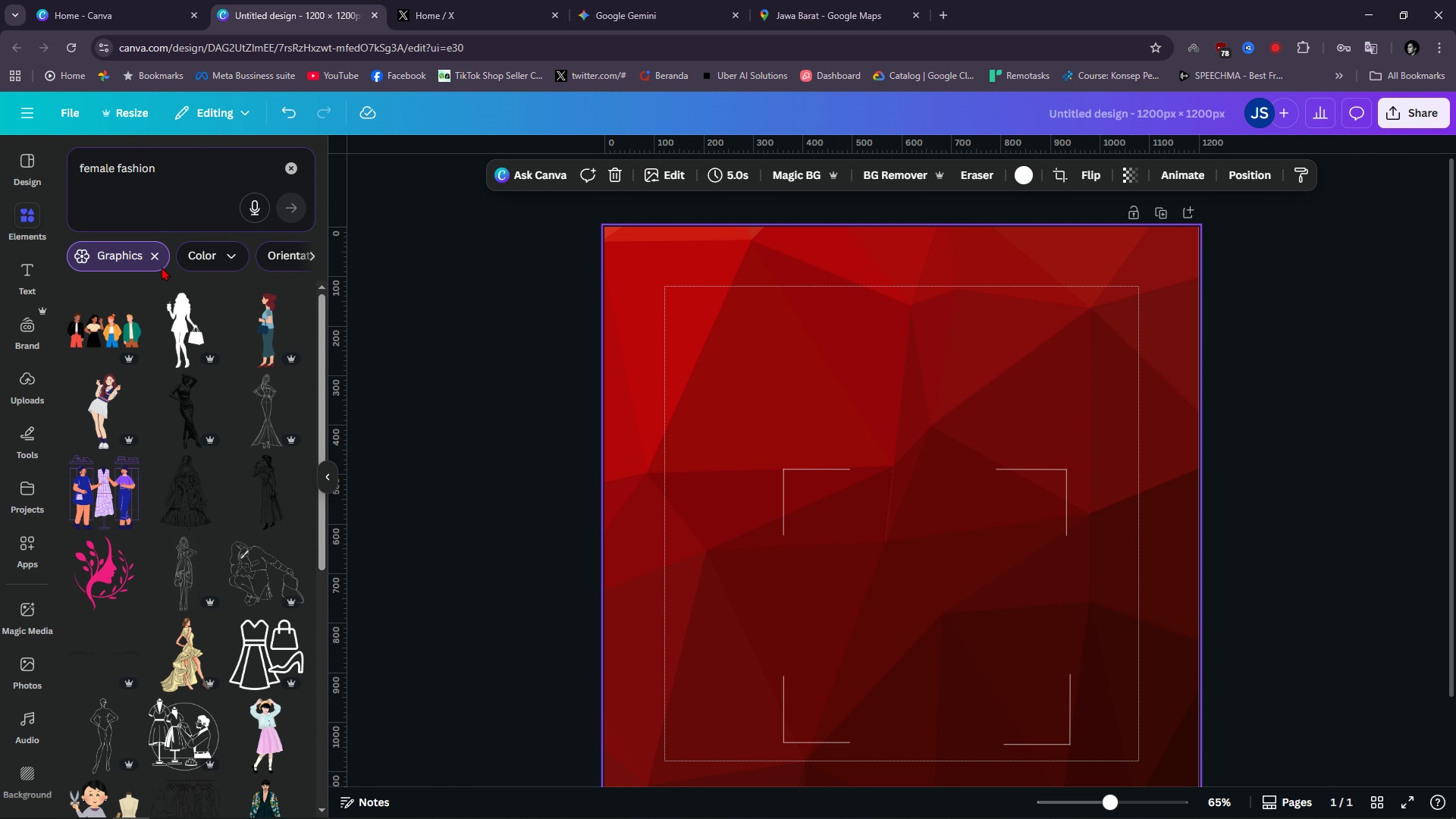 
left_click([152, 264])
 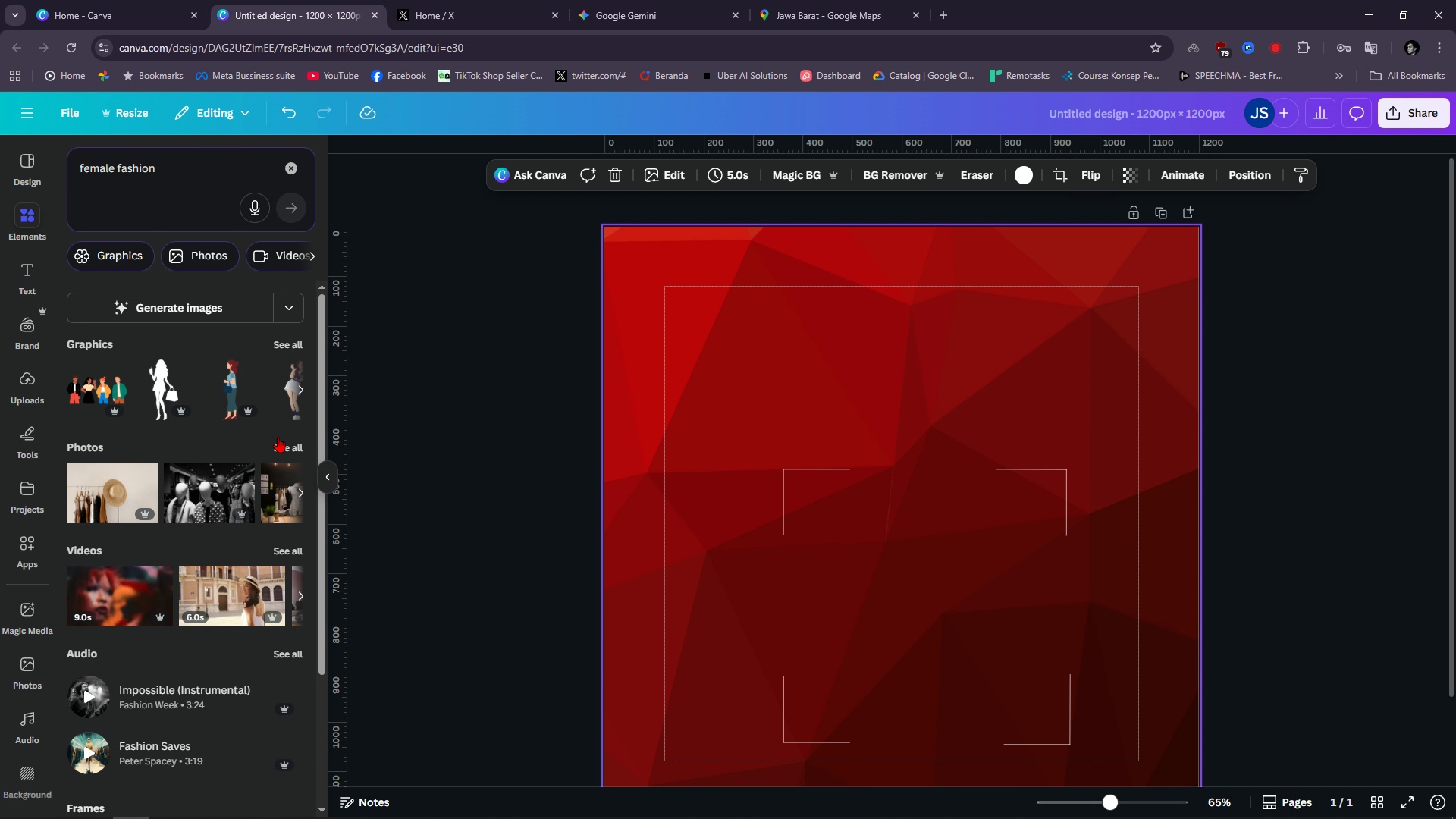 
left_click([291, 450])
 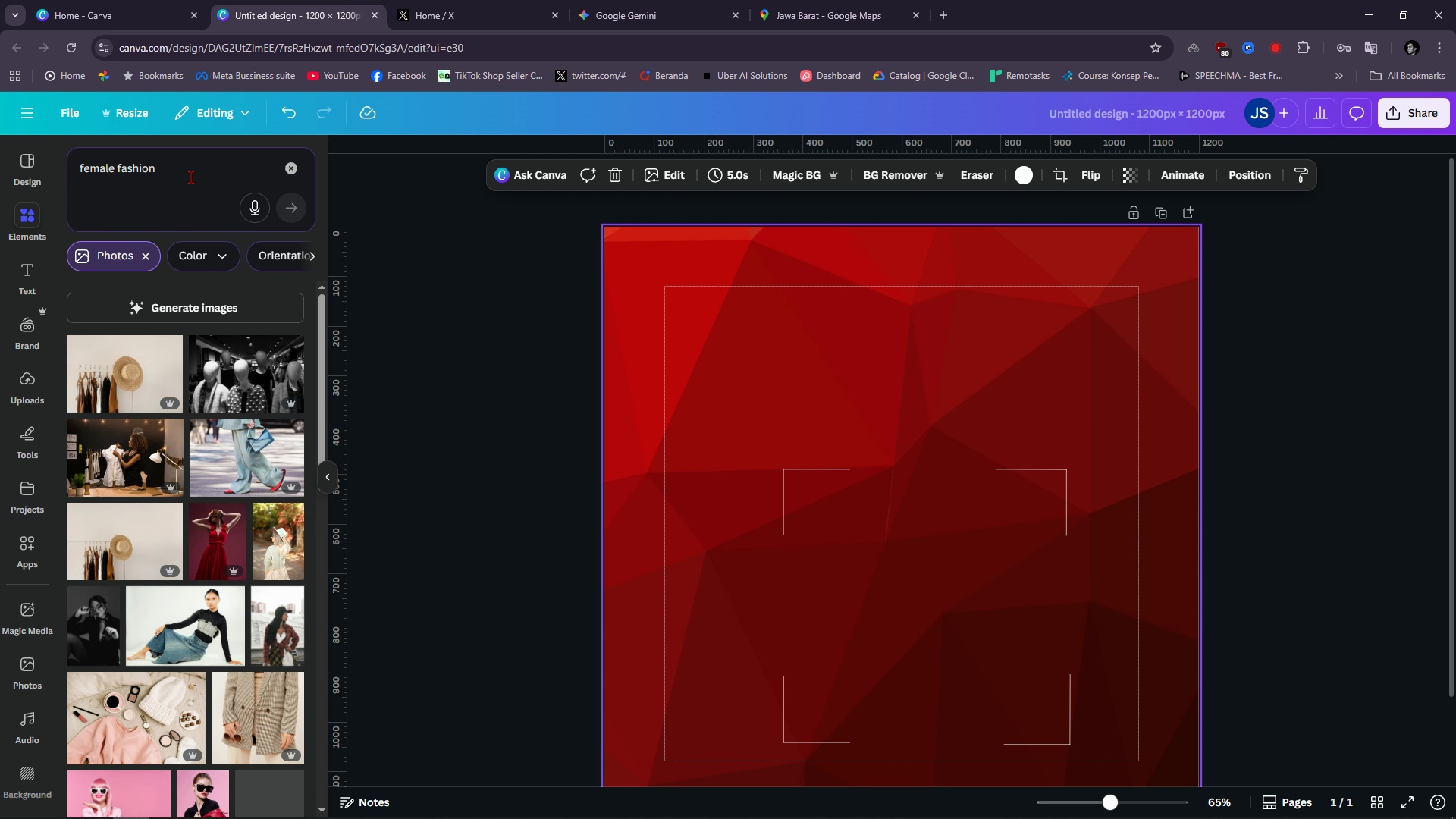 
left_click([193, 168])
 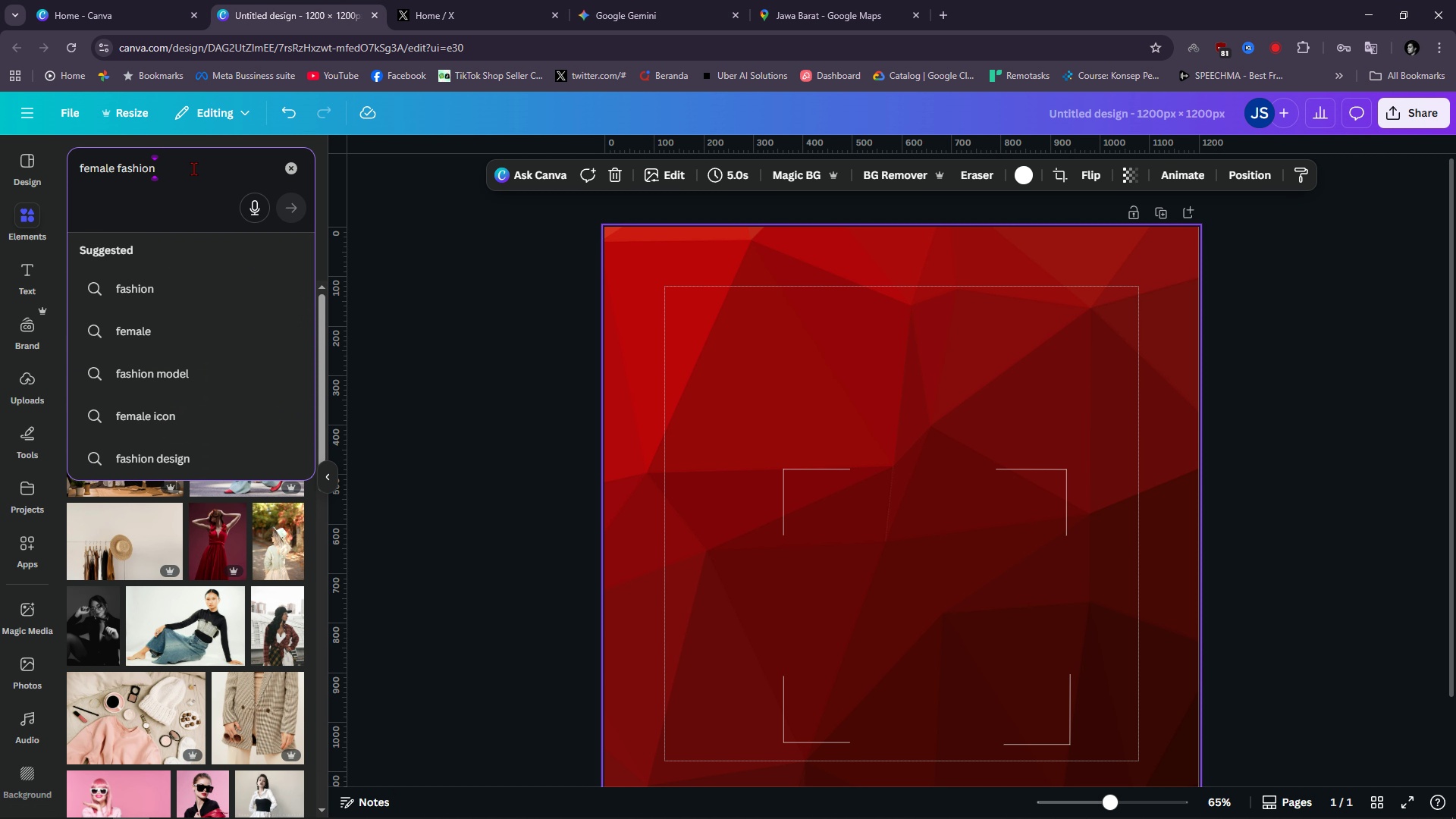 
type( model)
 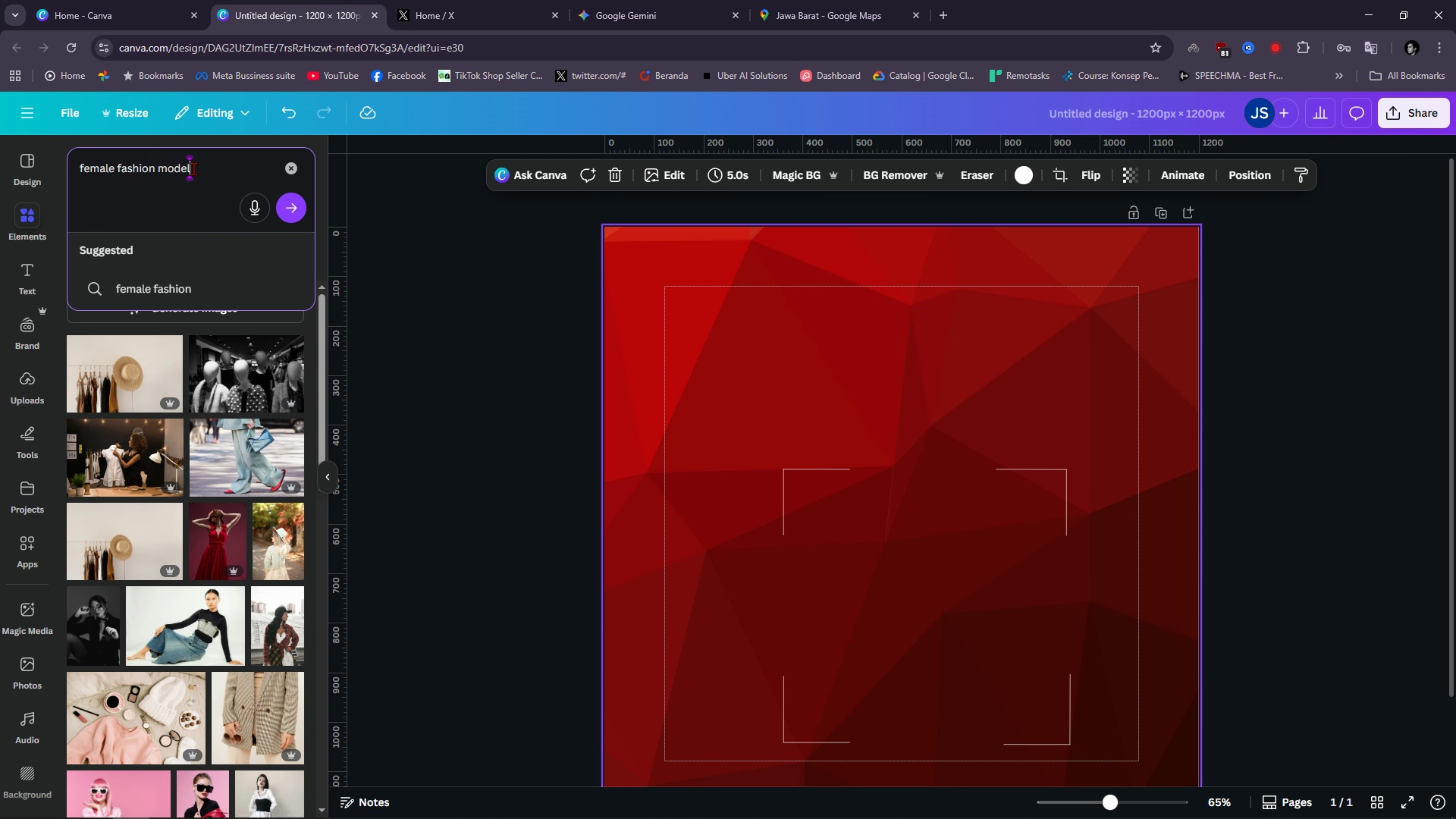 
key(Enter)
 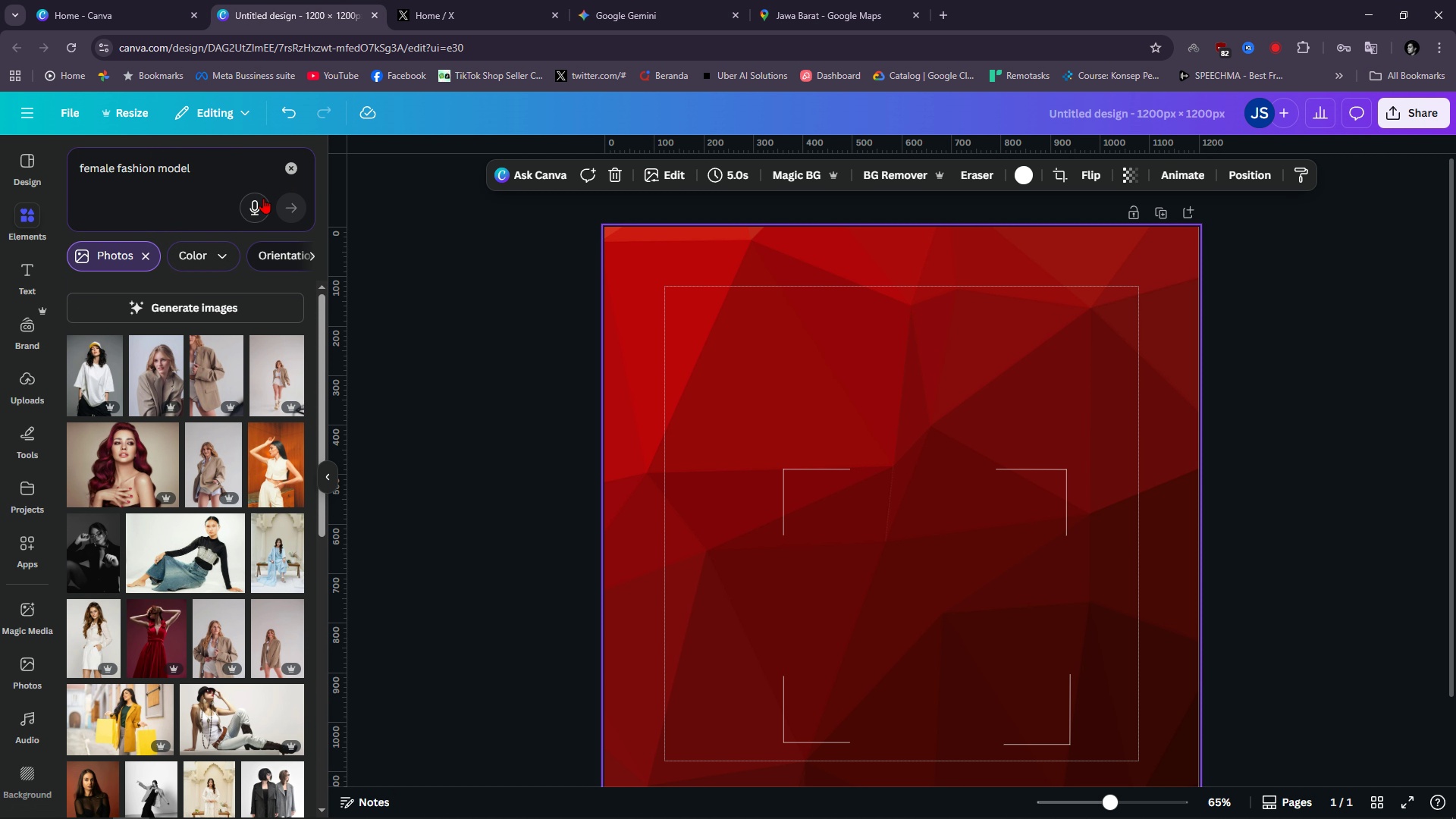 
left_click([227, 256])
 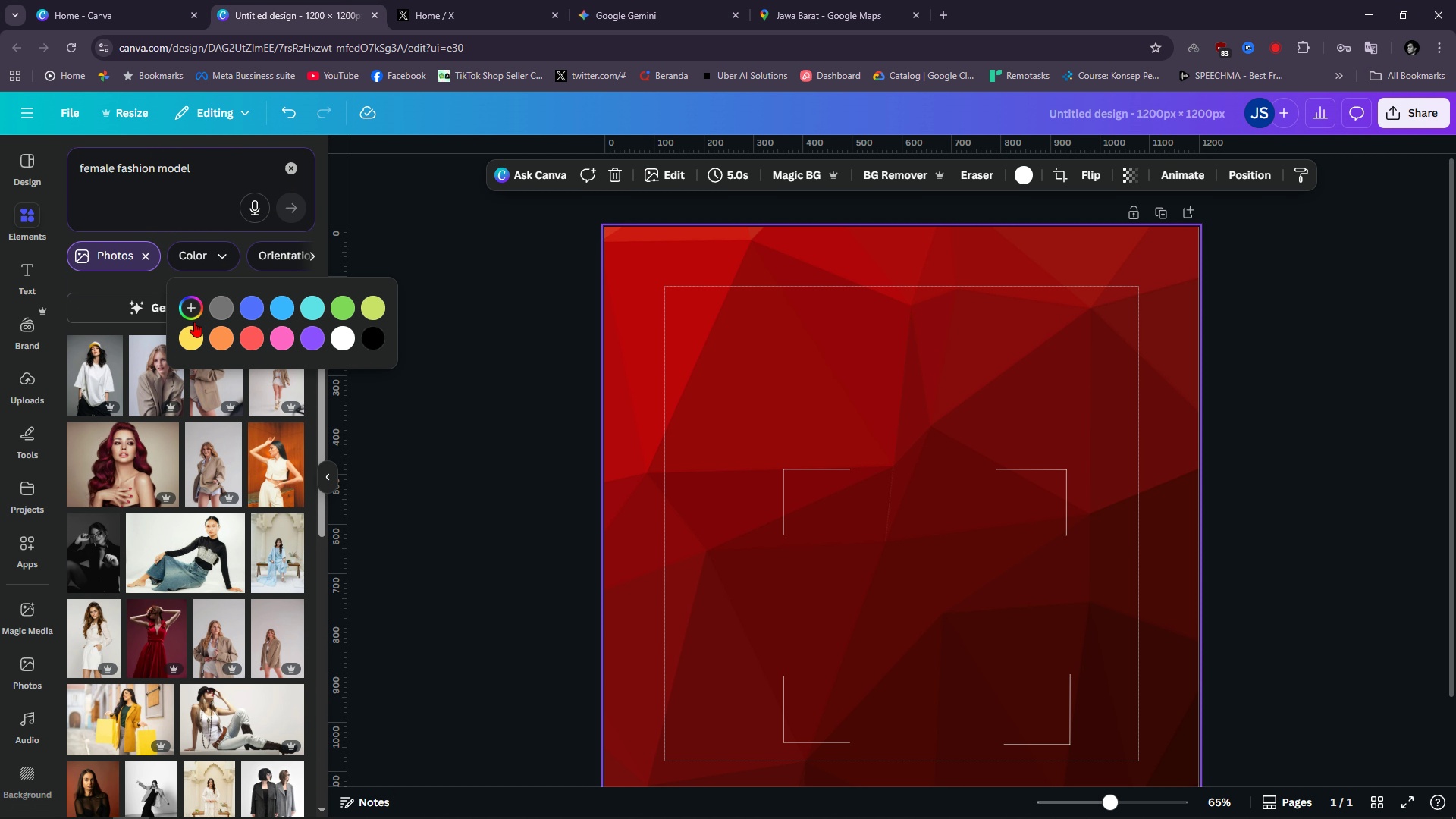 
left_click([183, 318])
 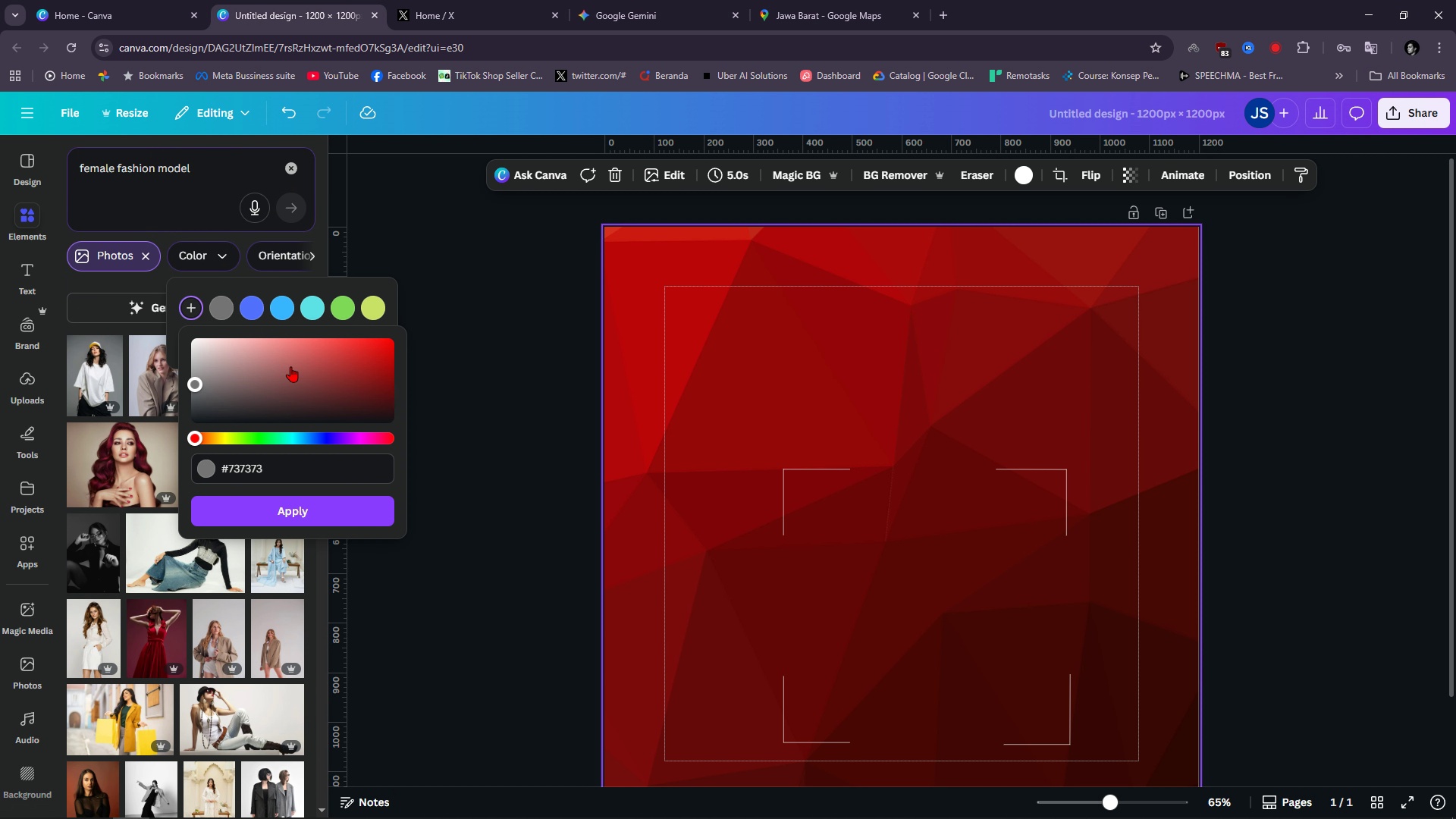 
left_click_drag(start_coordinate=[319, 369], to_coordinate=[419, 346])
 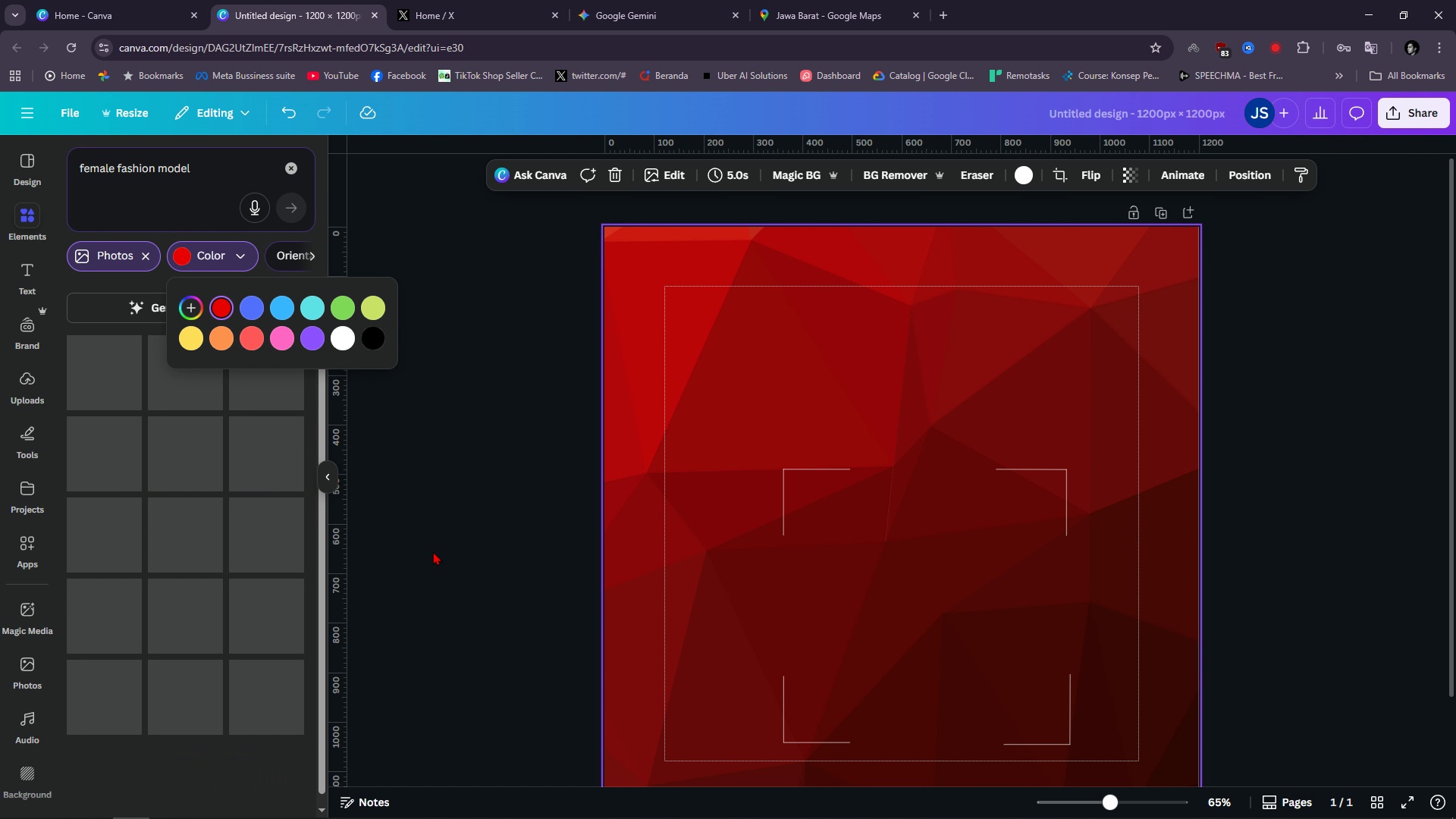 
left_click([447, 507])
 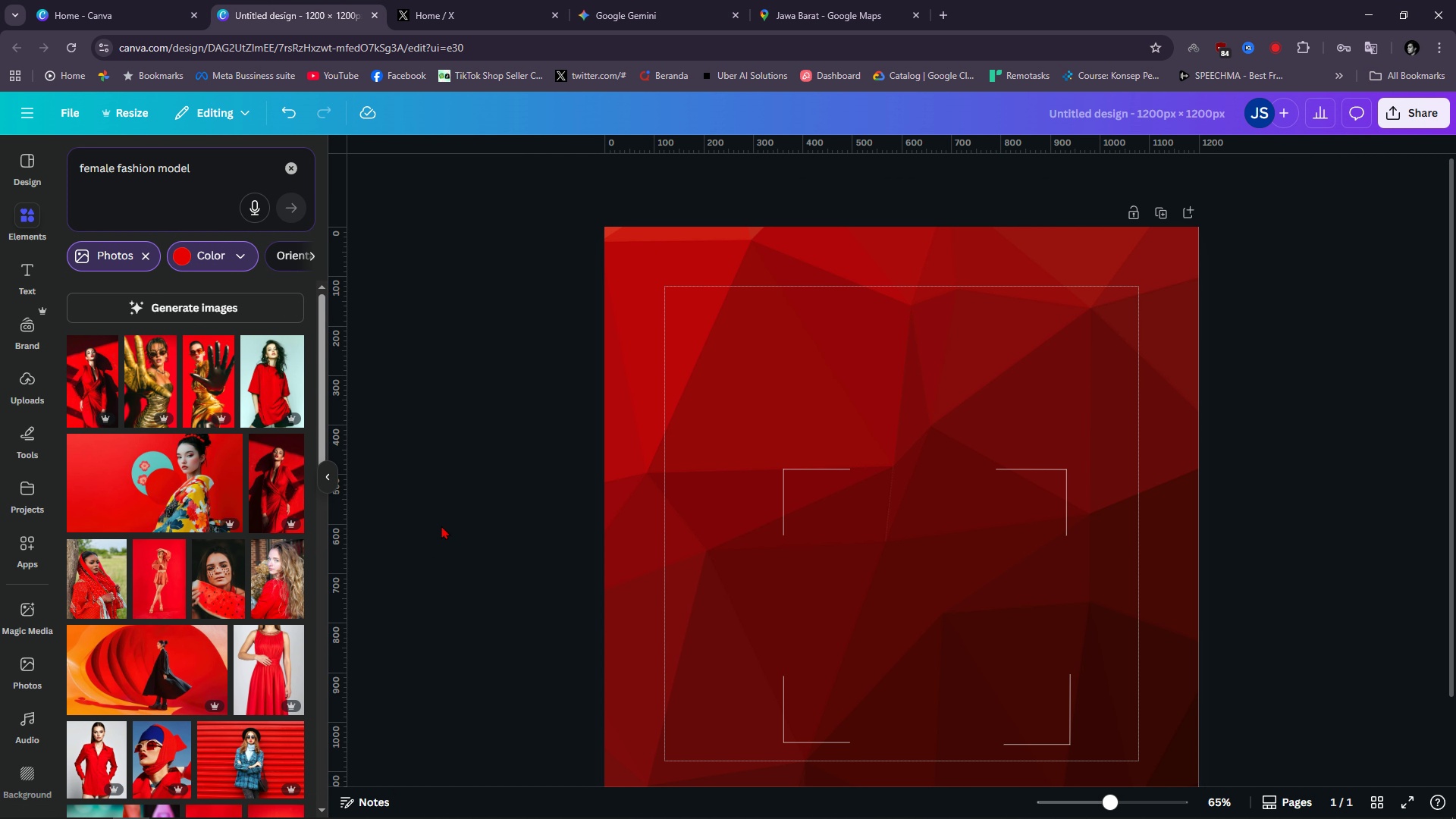 
scroll: coordinate [215, 663], scroll_direction: down, amount: 2.0
 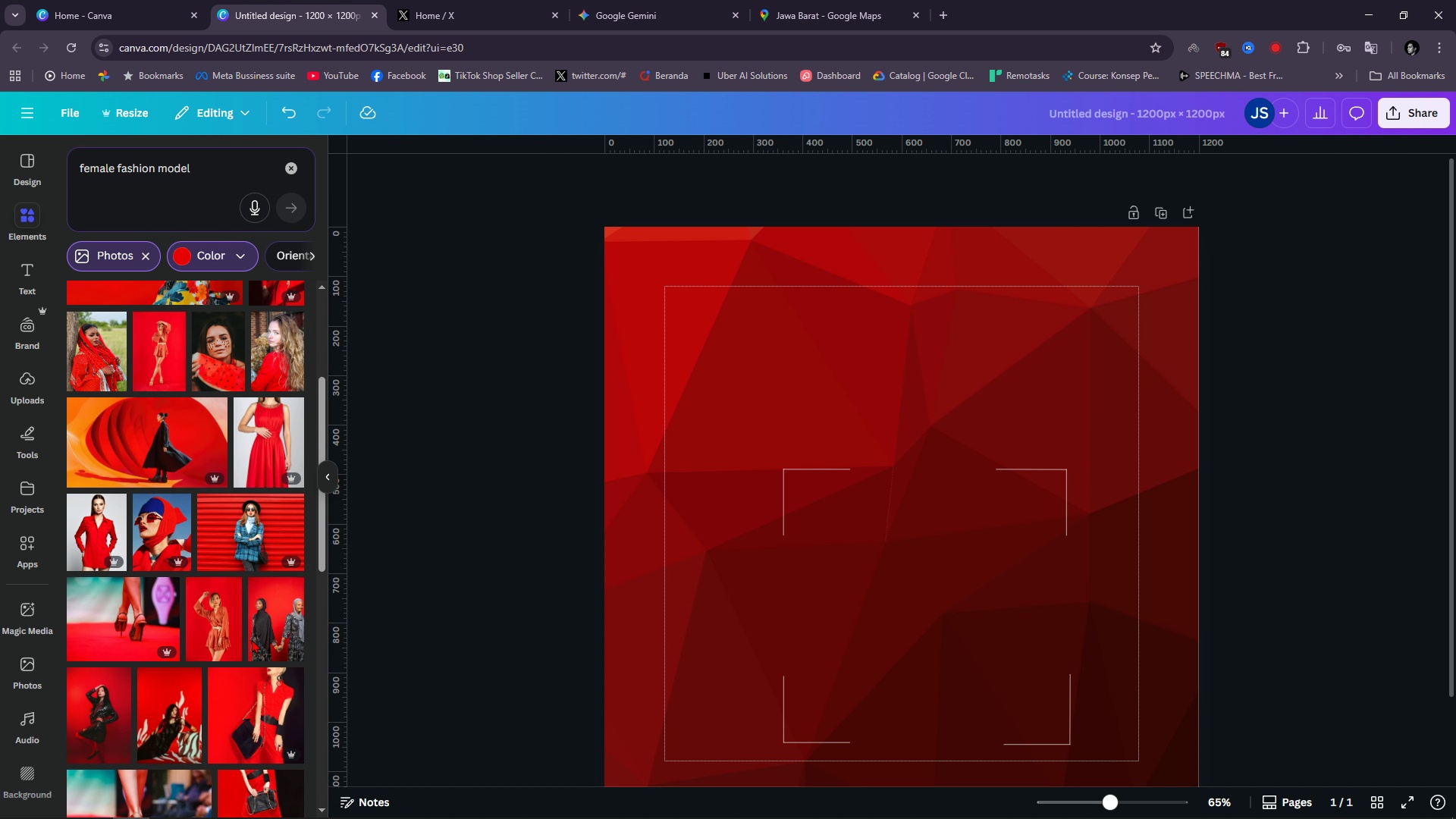 
scroll: coordinate [216, 622], scroll_direction: up, amount: 4.0
 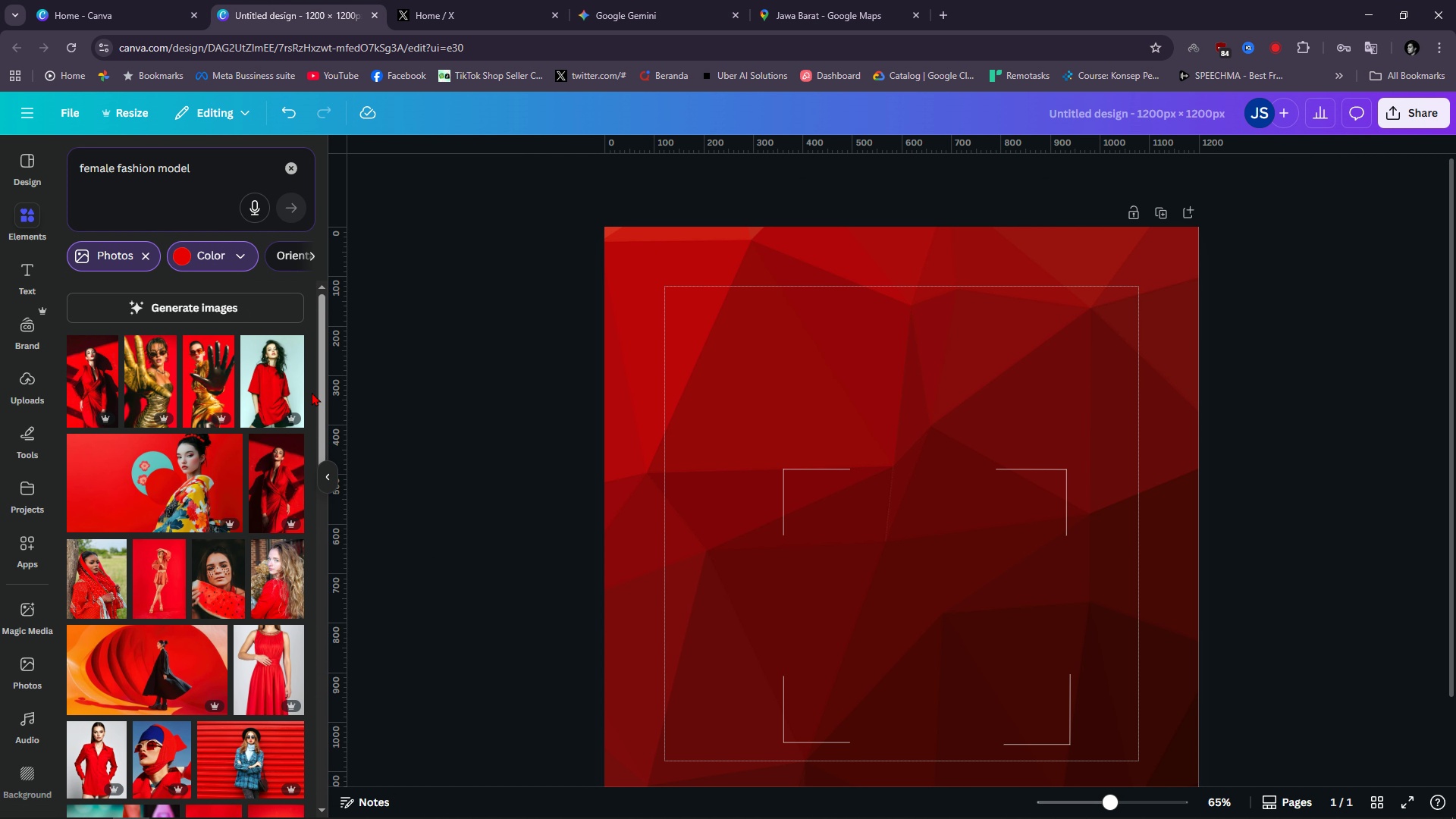 
left_click([274, 391])
 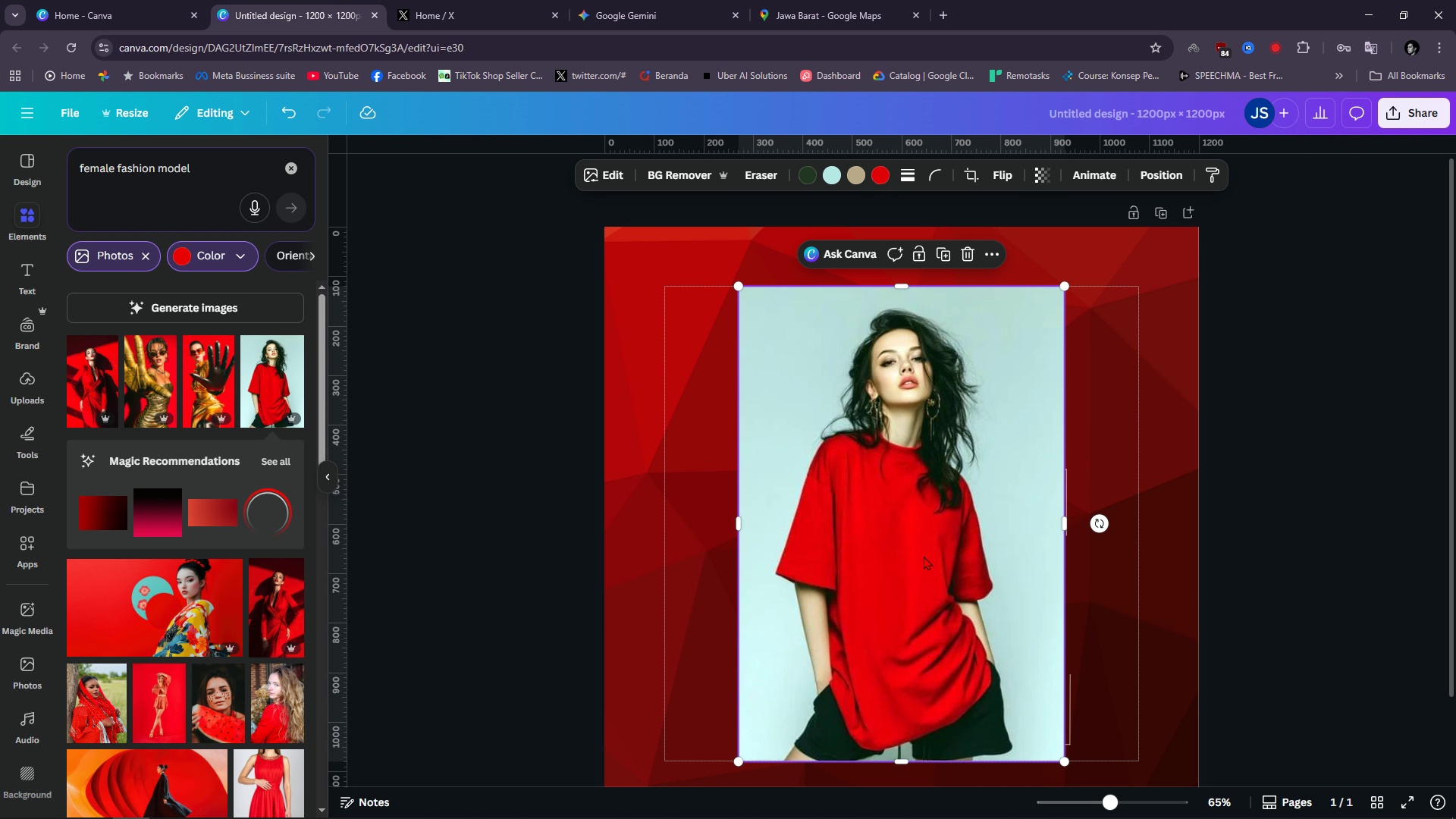 
left_click_drag(start_coordinate=[912, 552], to_coordinate=[952, 554])
 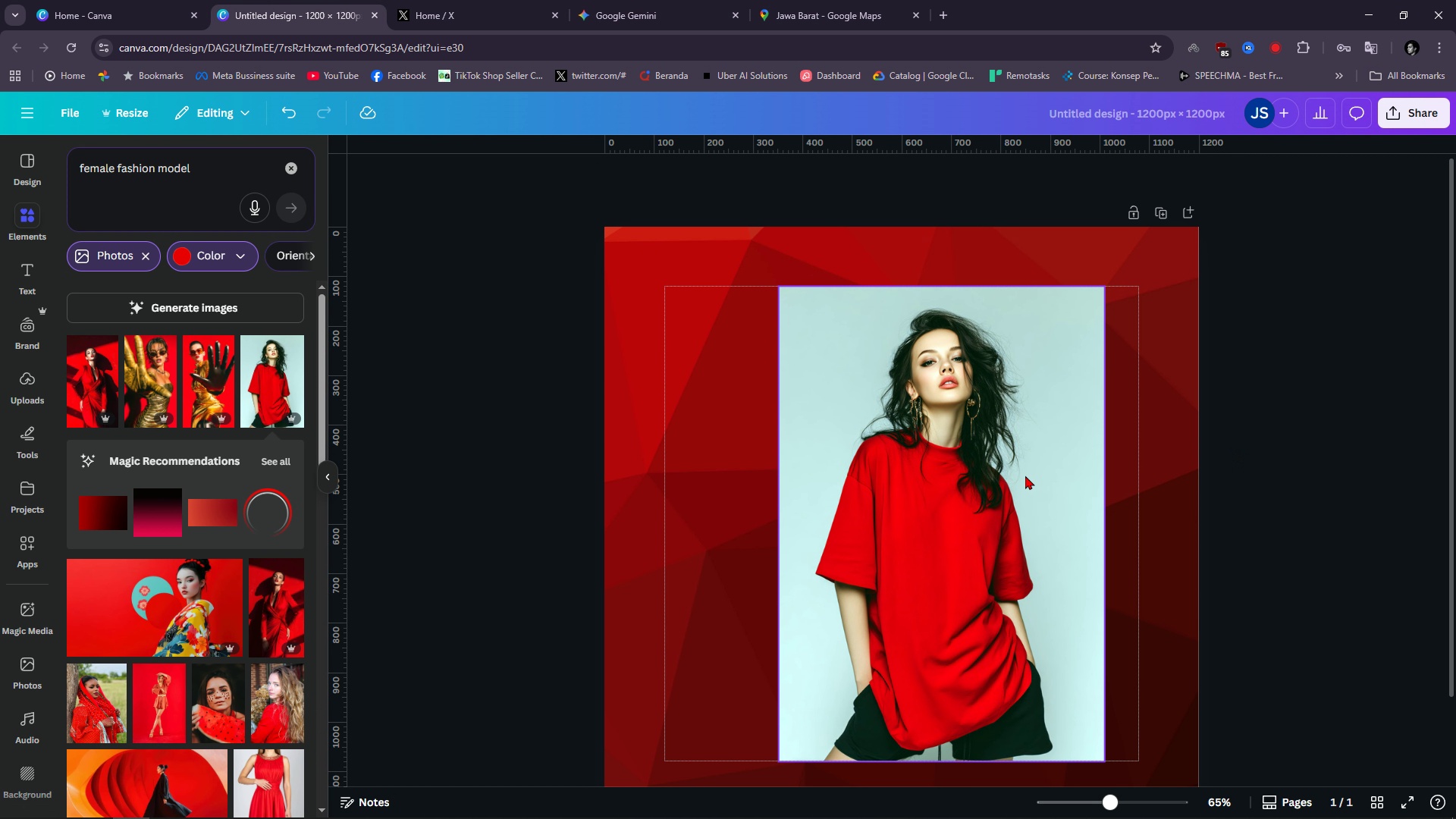 
left_click([996, 475])
 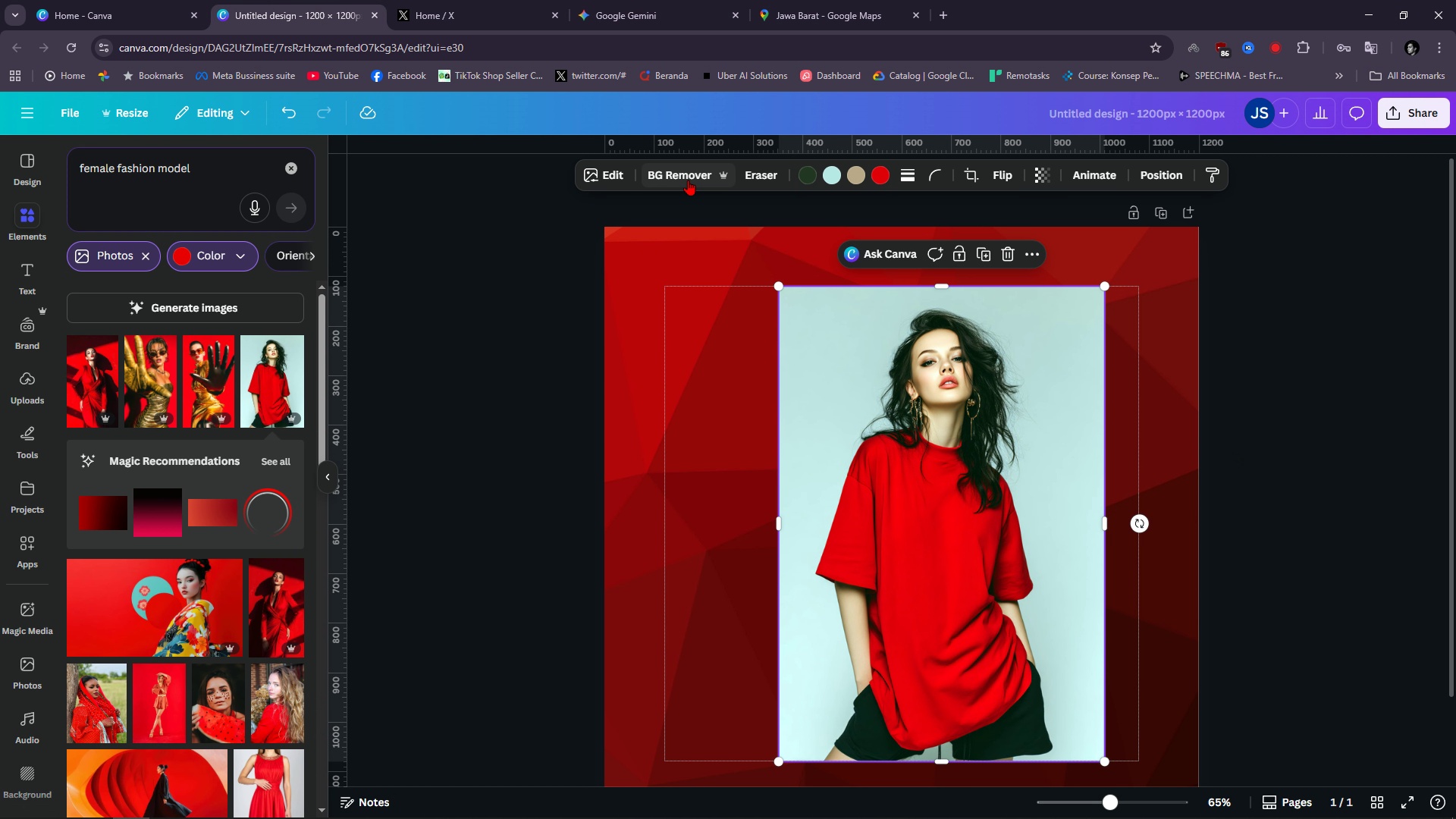 
left_click([688, 180])
 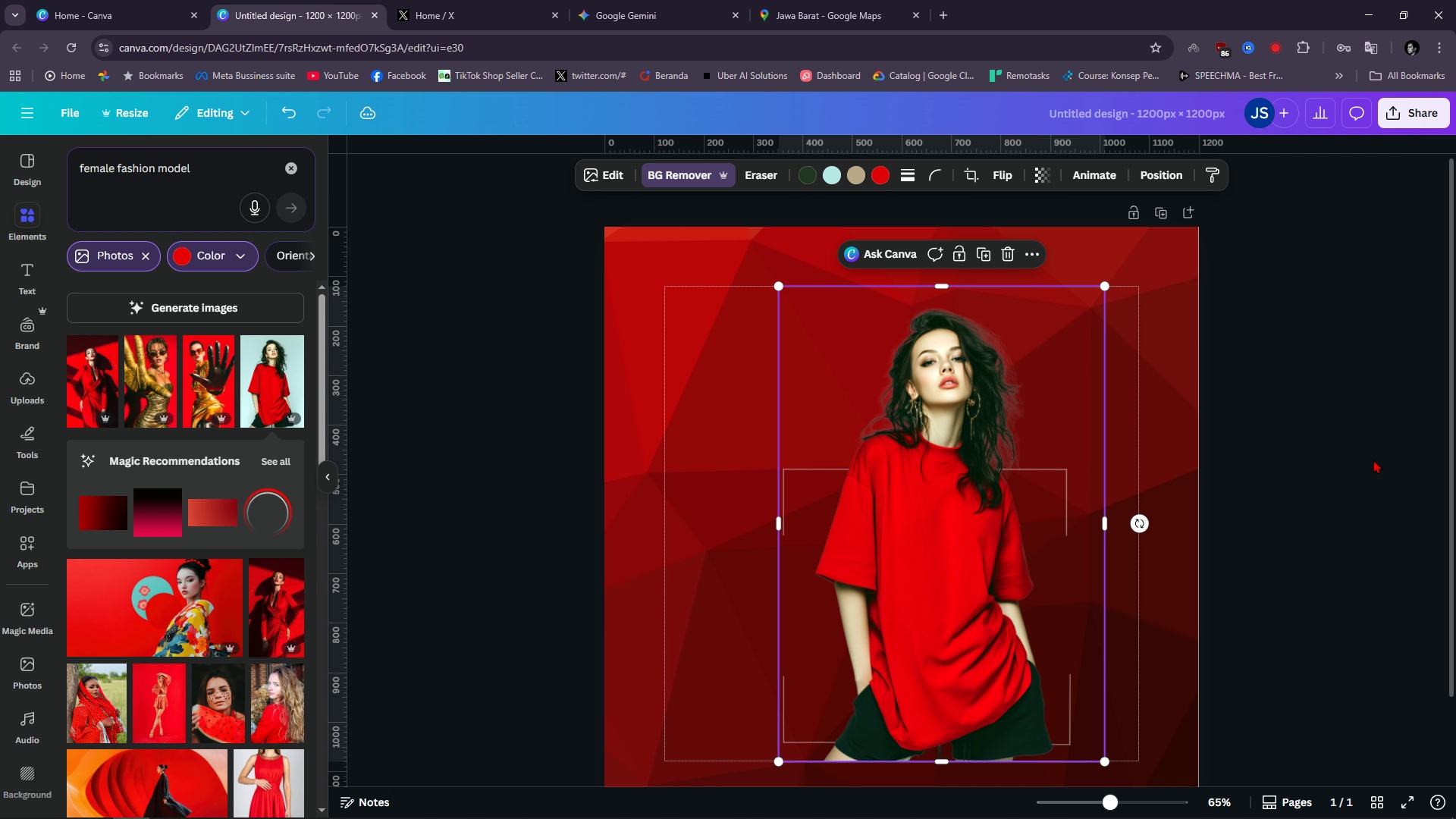 
wait(10.71)
 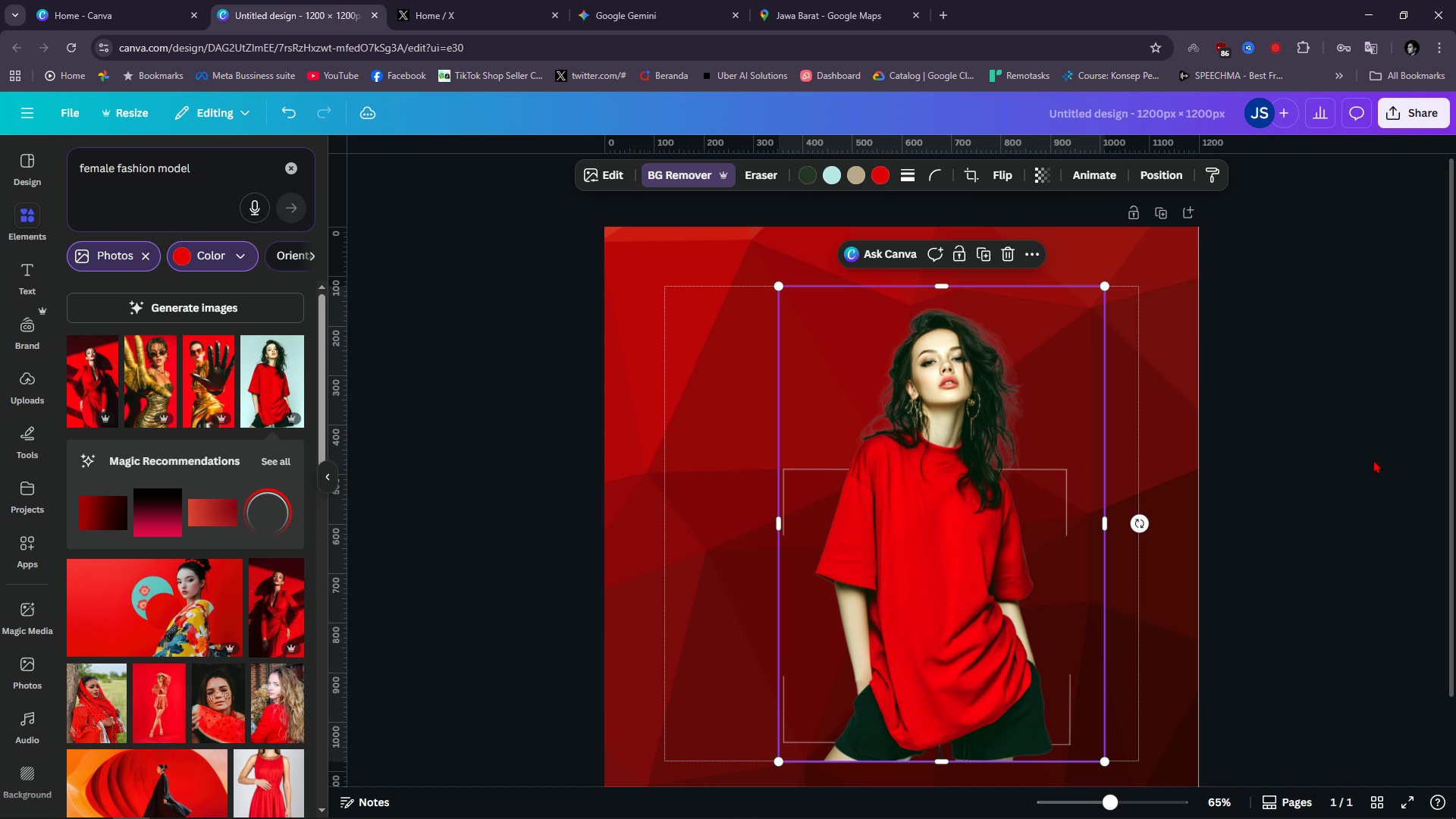 
left_click([1298, 444])
 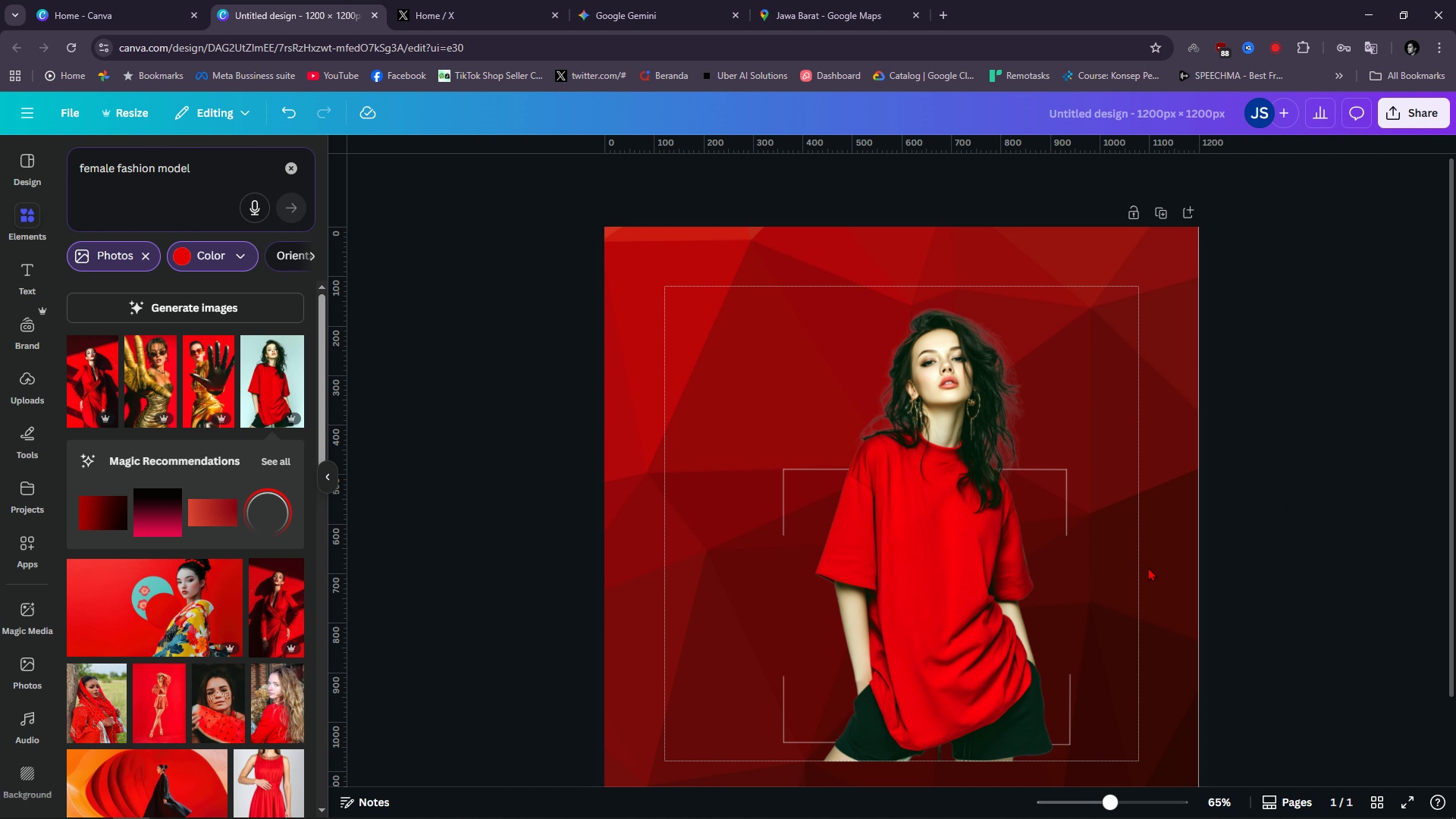 
hold_key(key=ControlLeft, duration=0.62)
scroll: coordinate [970, 629], scroll_direction: up, amount: 1.0
 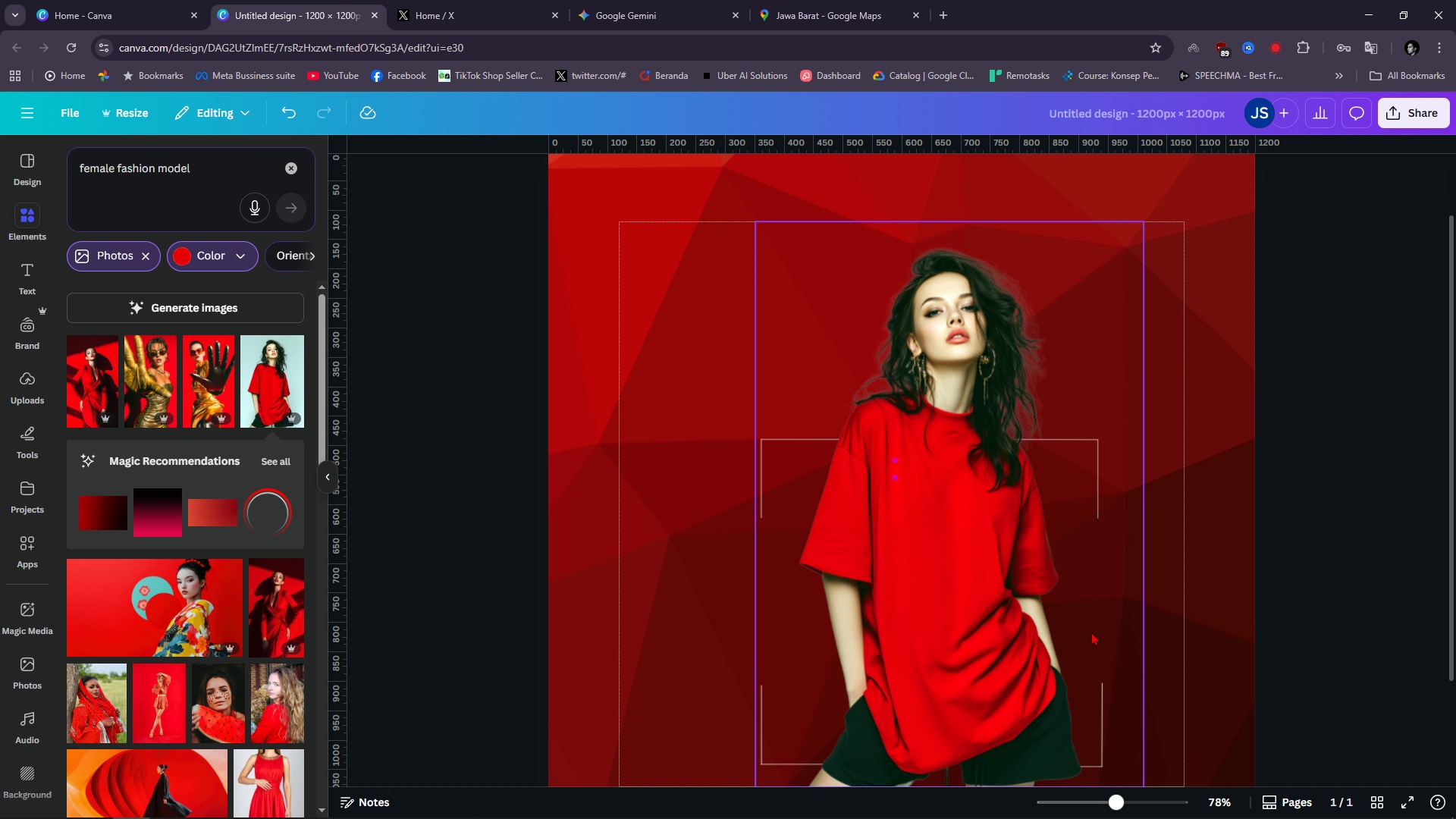 
scroll: coordinate [1075, 588], scroll_direction: down, amount: 2.0
 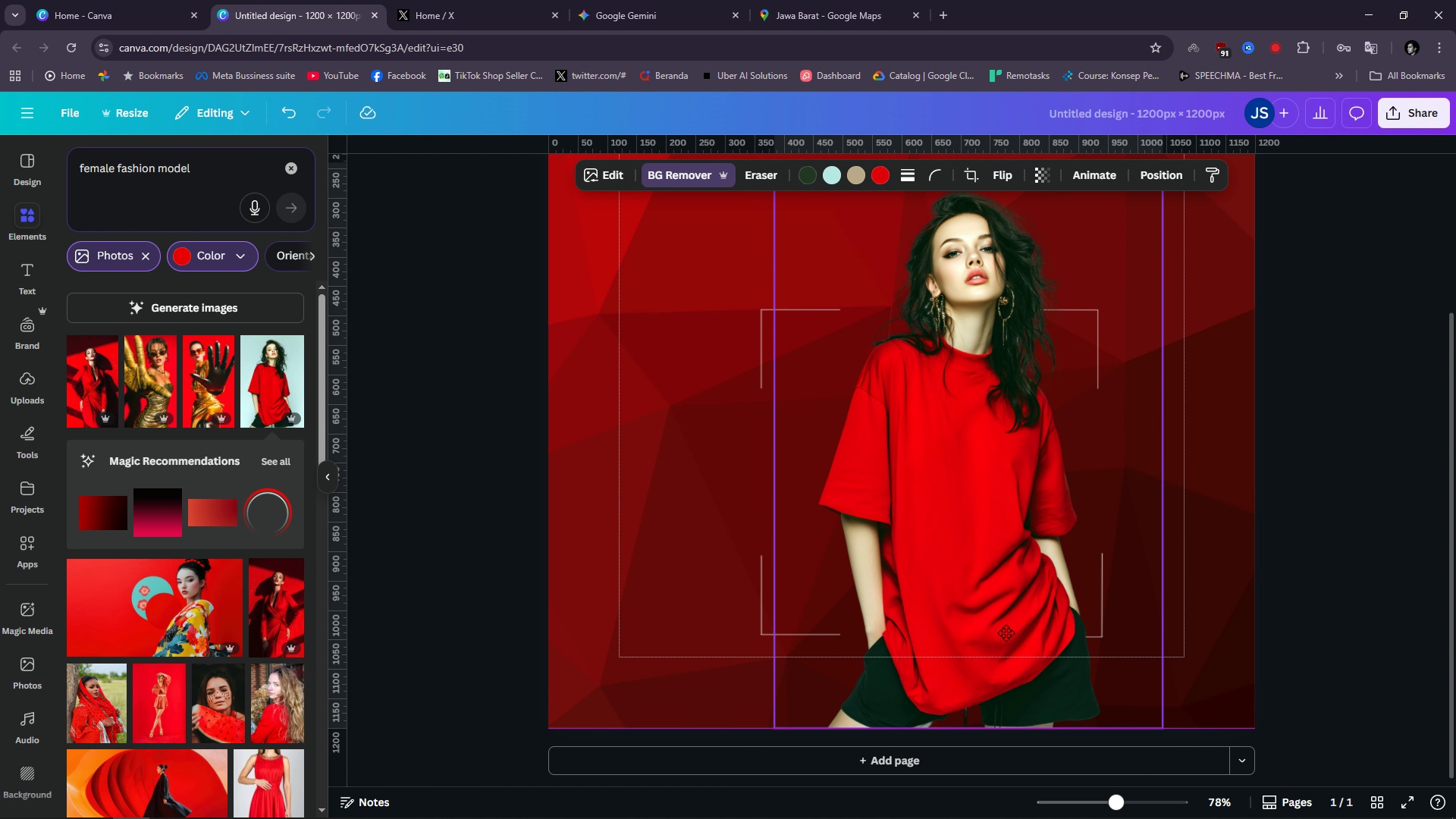 
wait(12.68)
 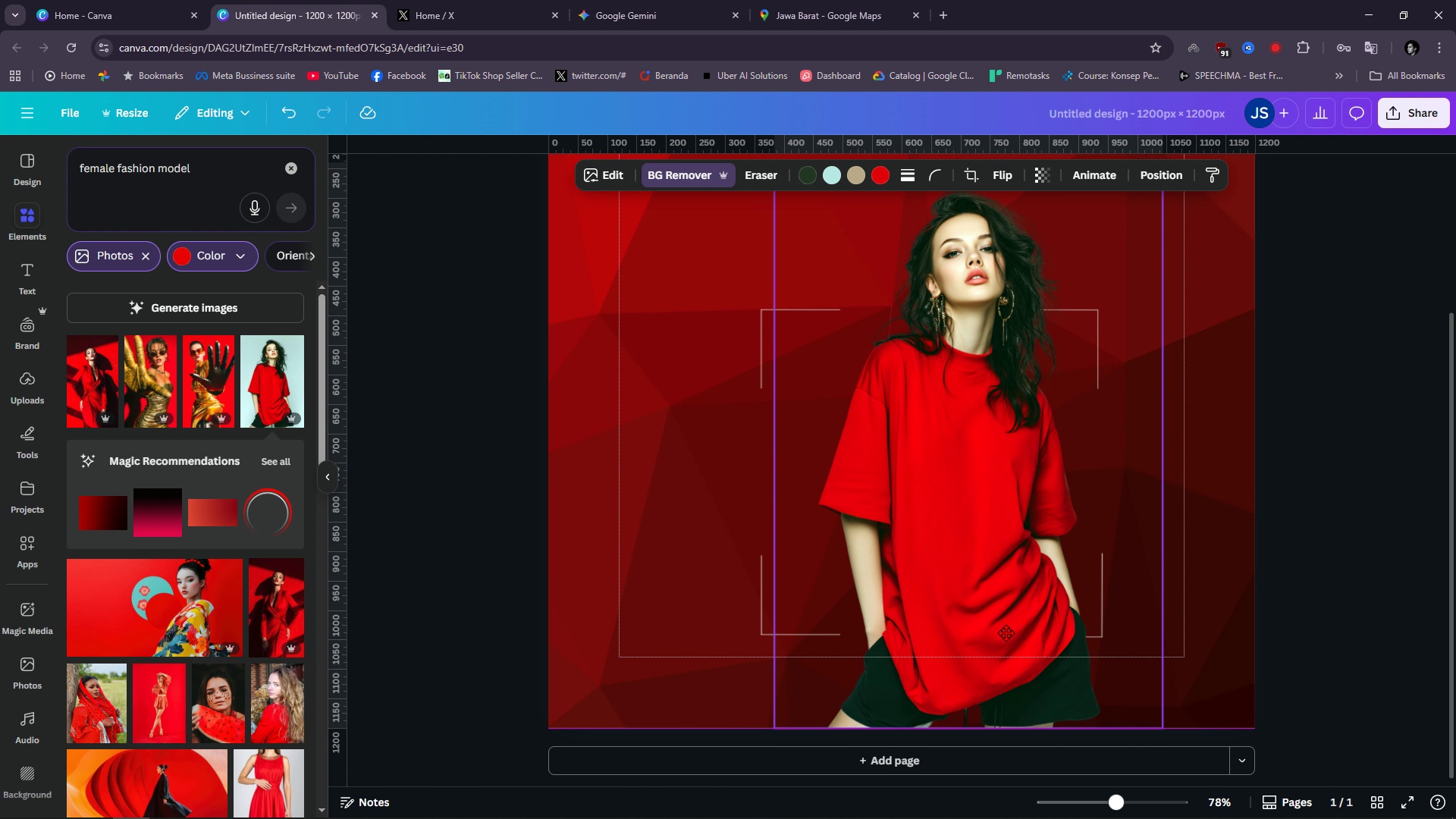 
left_click([1272, 570])
 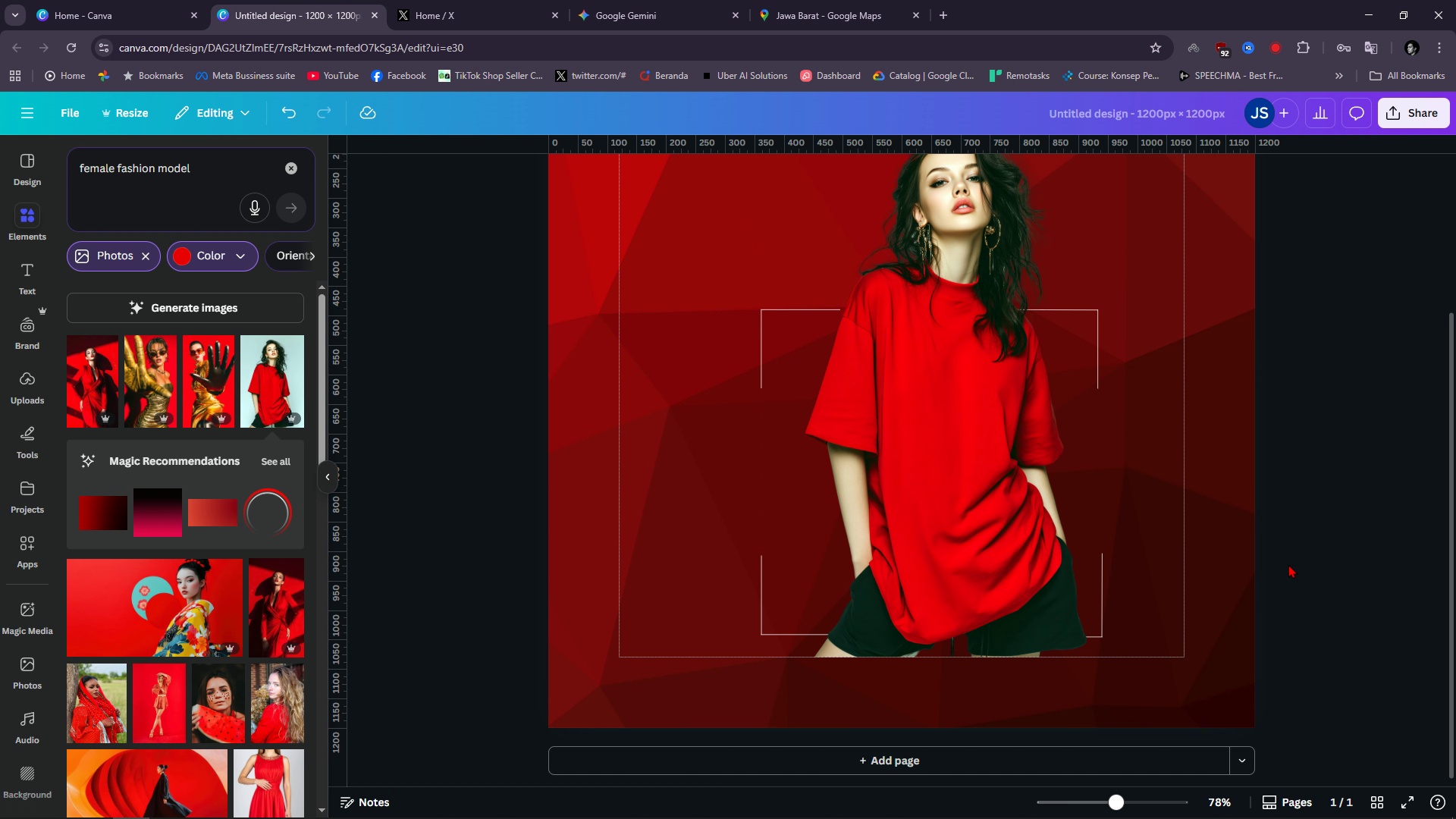 
hold_key(key=ControlLeft, duration=0.64)
scroll: coordinate [880, 615], scroll_direction: up, amount: 2.0
 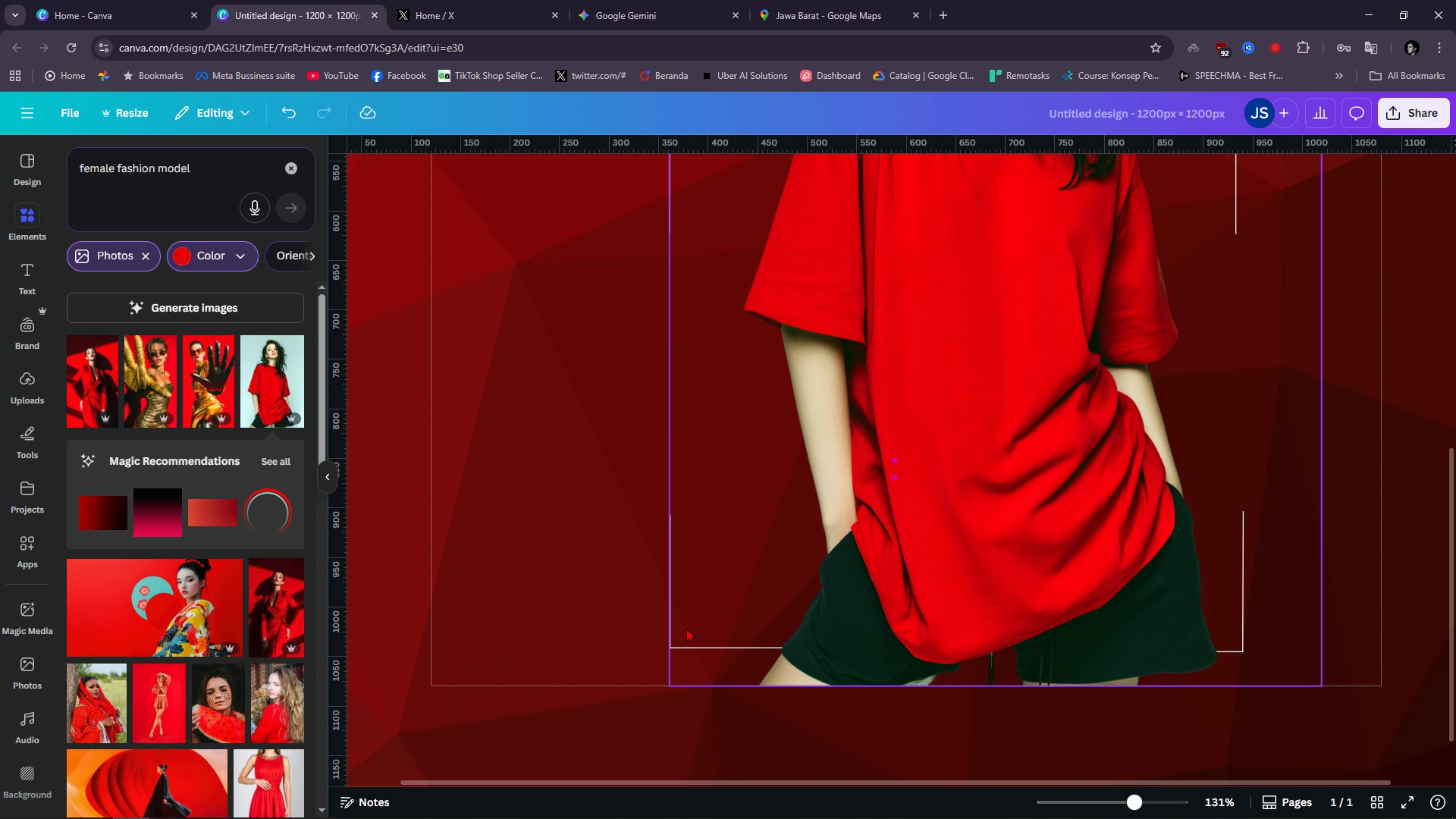 
left_click([686, 628])
 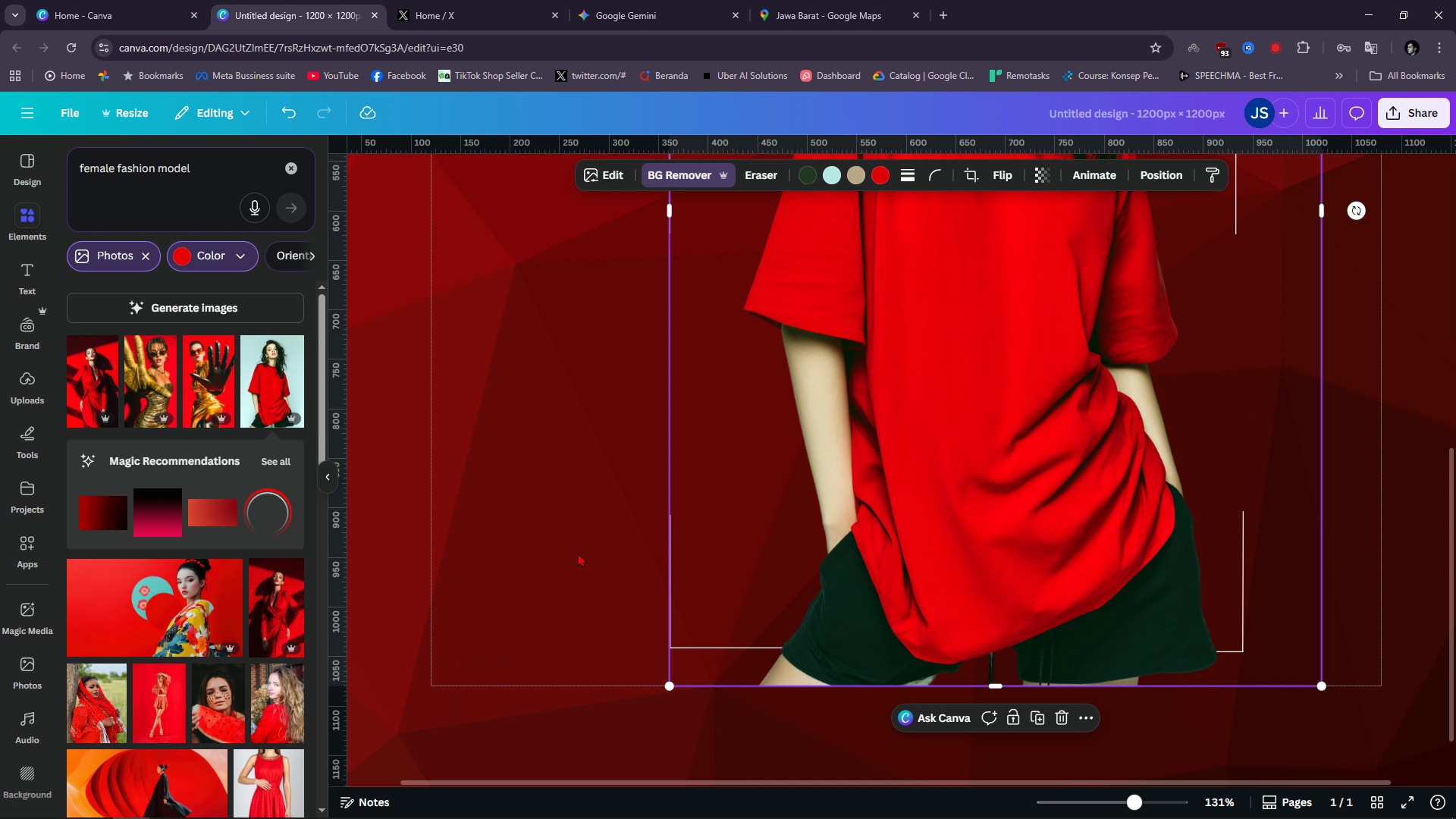 
left_click([576, 553])
 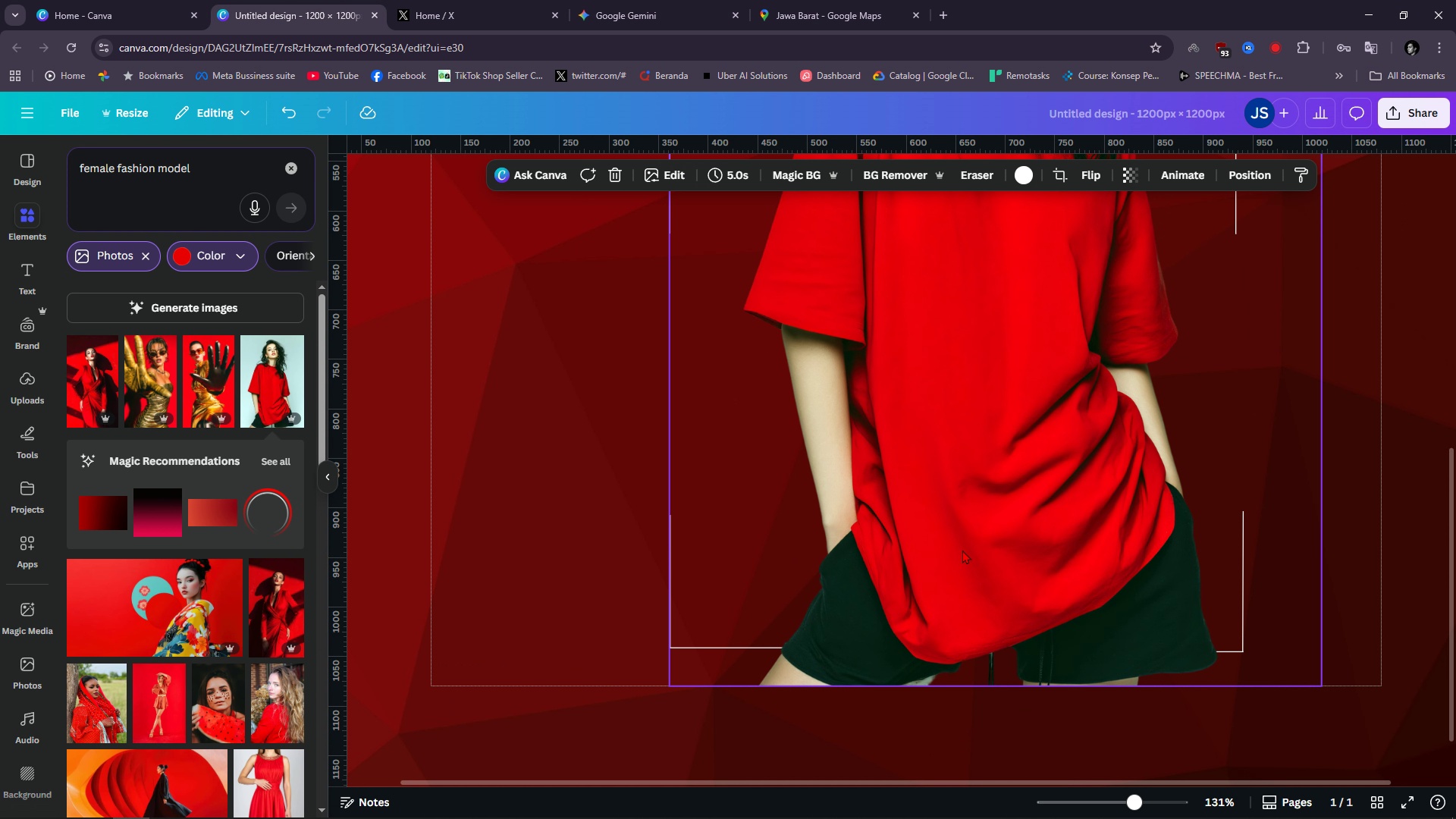 
left_click([962, 550])
 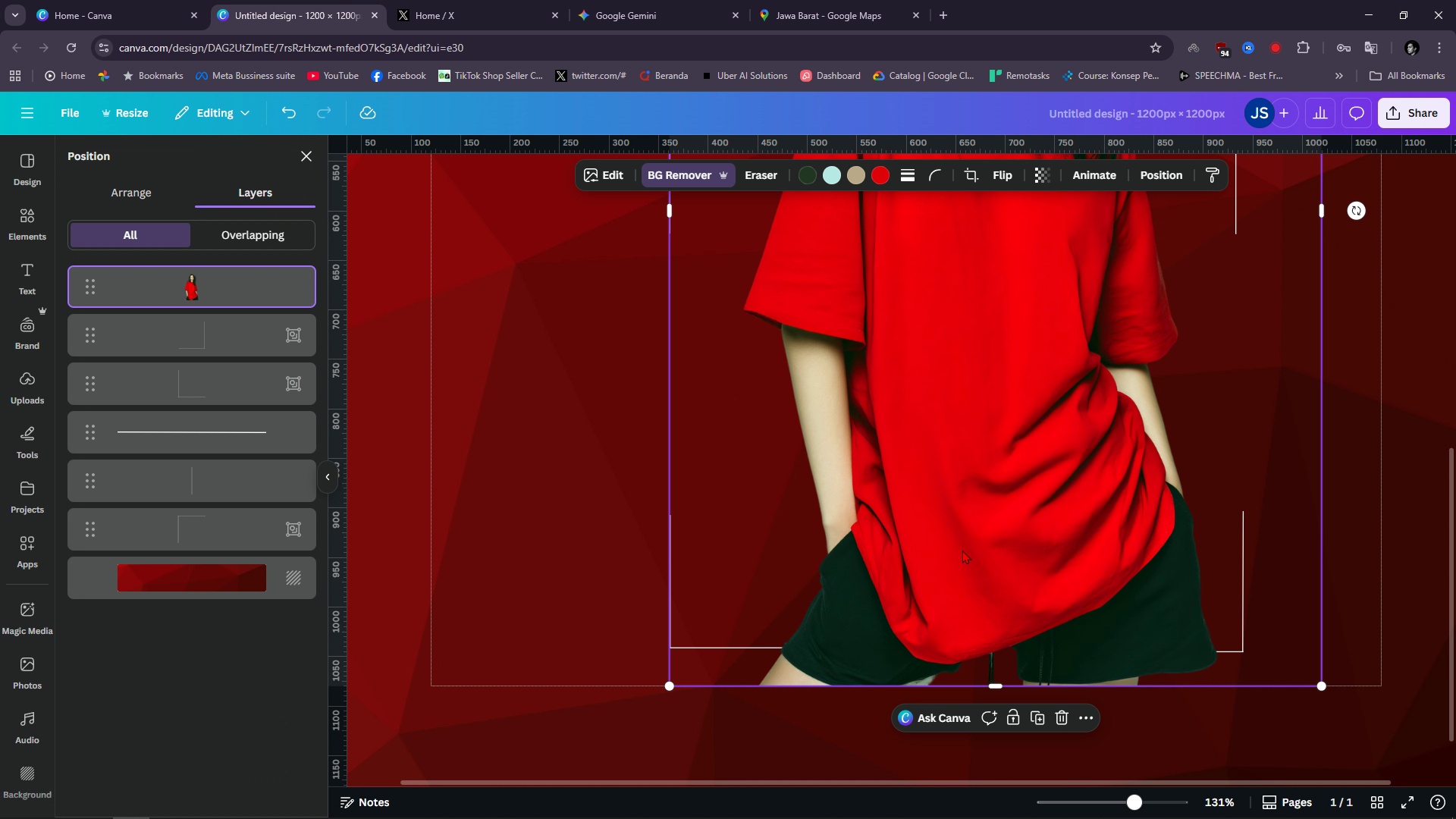 
key(Alt+AltLeft)
 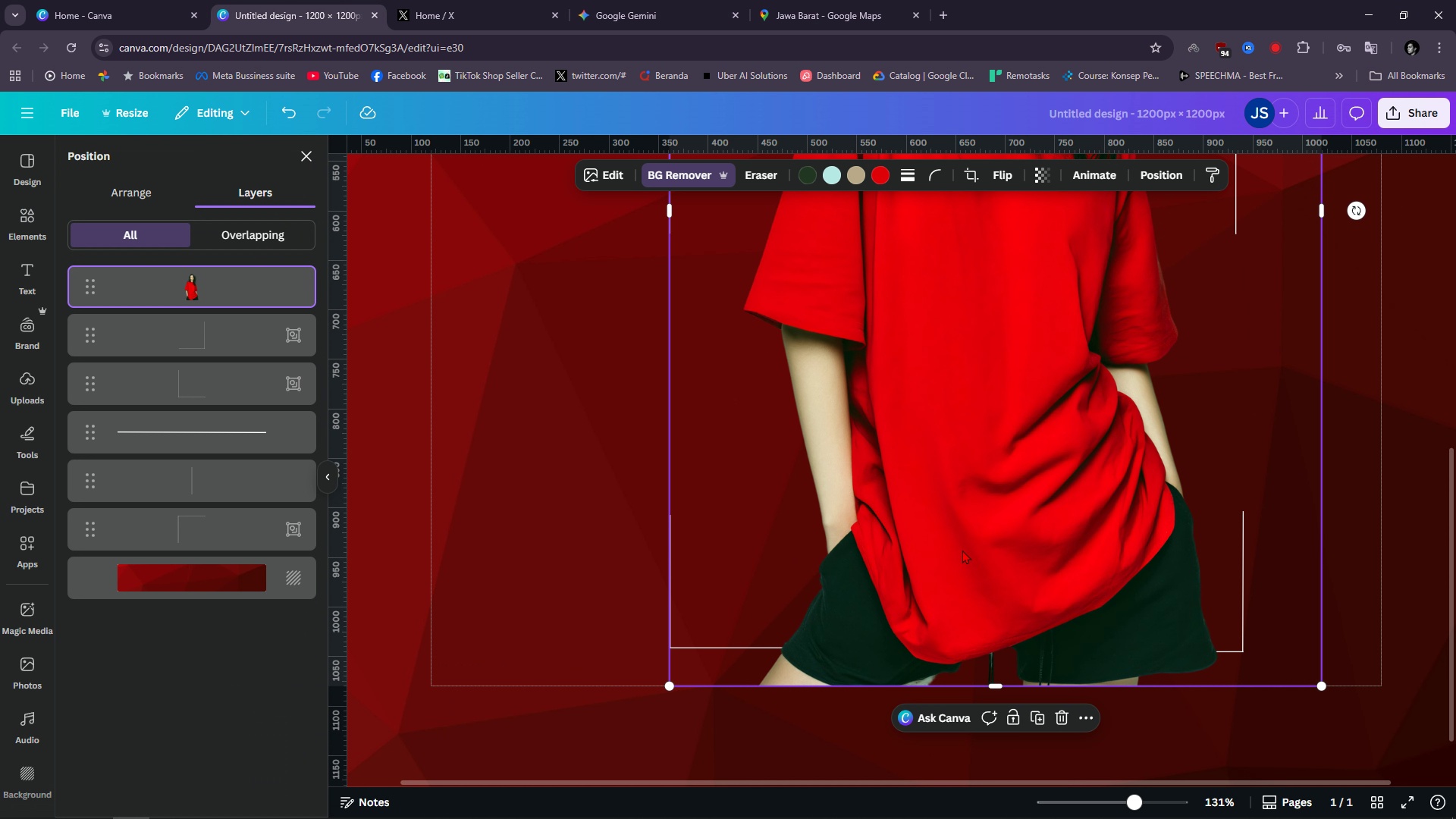 
key(Alt+1)
 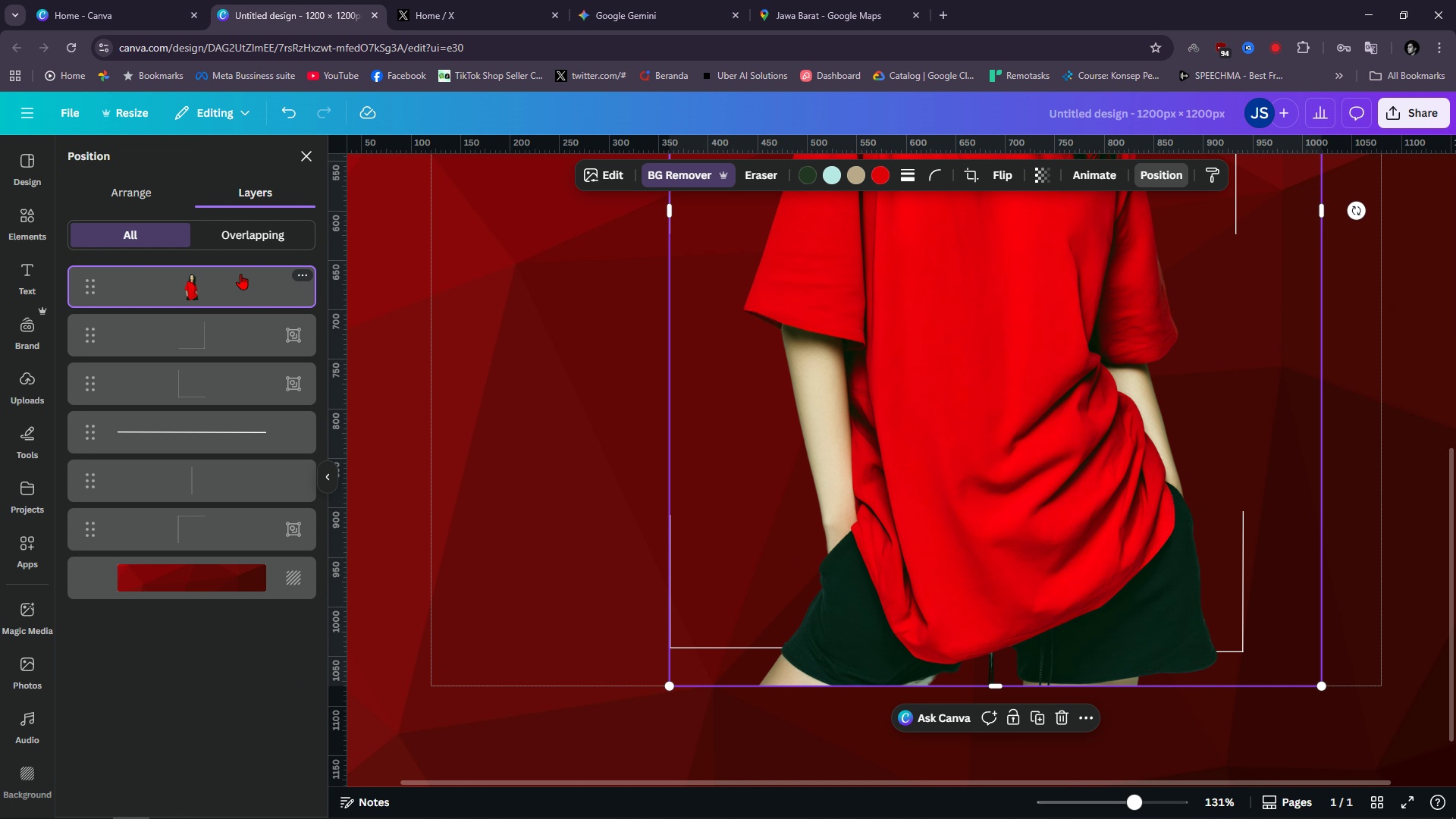 
left_click_drag(start_coordinate=[227, 287], to_coordinate=[245, 527])
 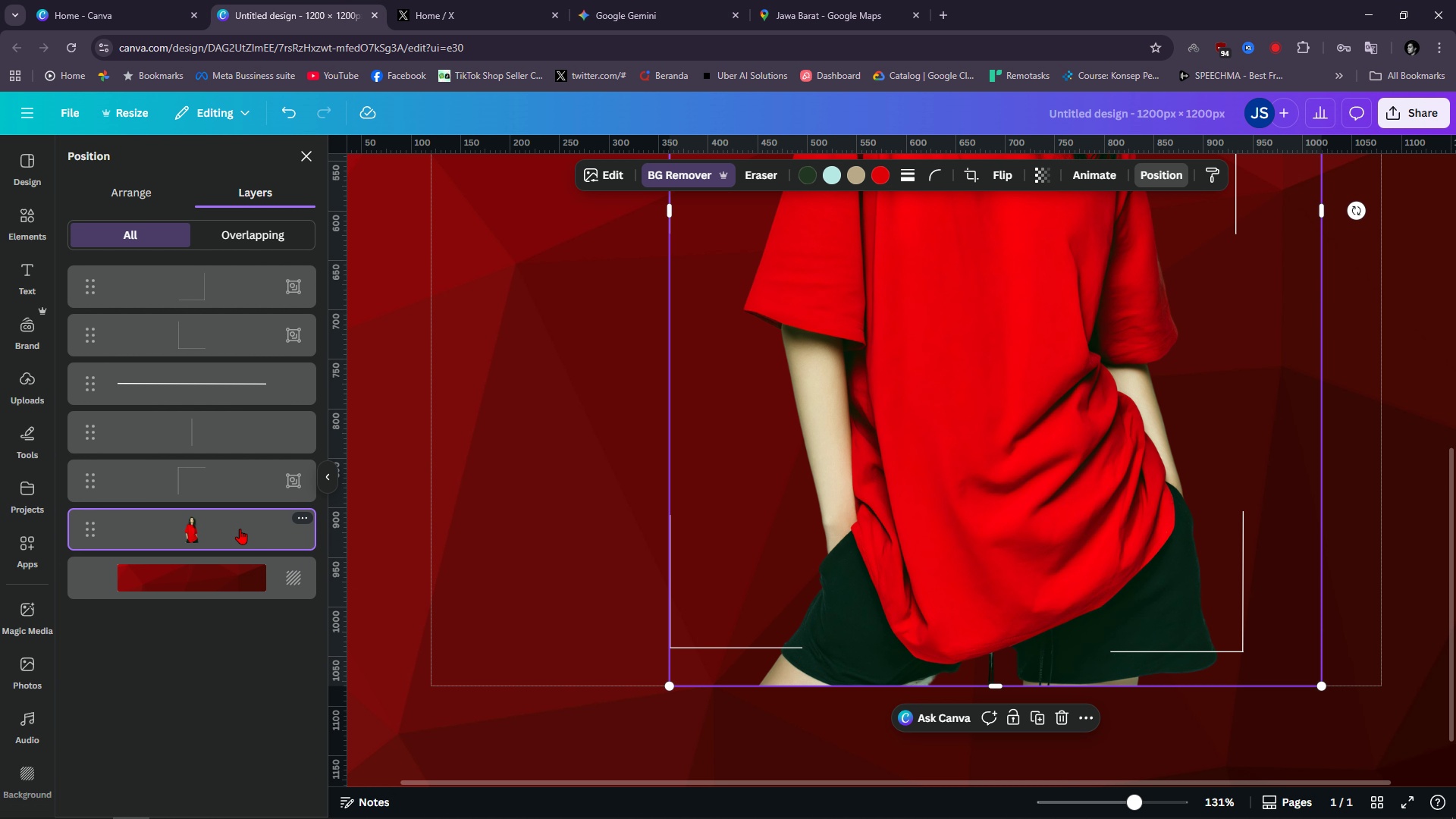 
left_click_drag(start_coordinate=[238, 526], to_coordinate=[237, 419])
 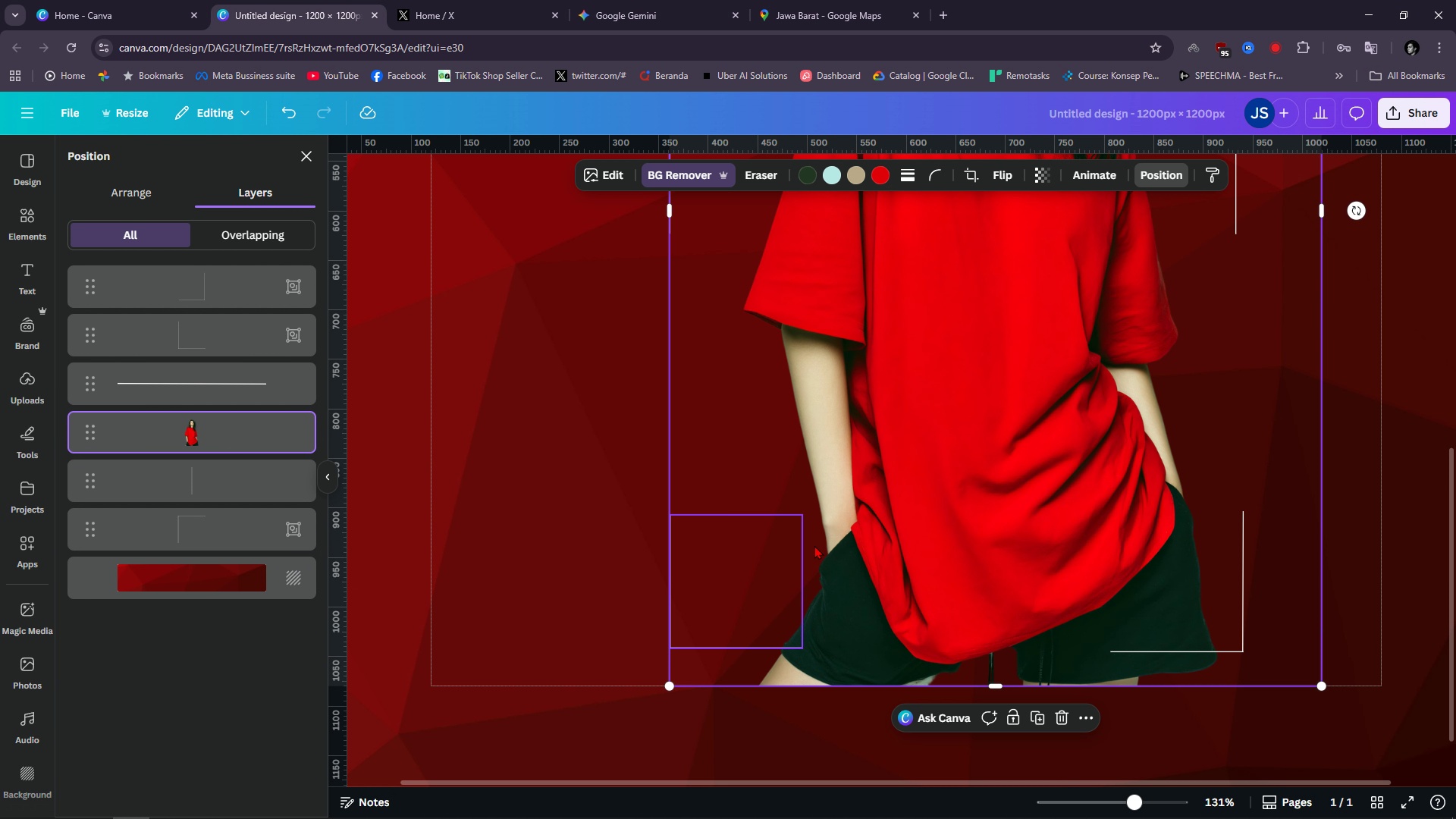 
scroll: coordinate [814, 546], scroll_direction: up, amount: 3.0
 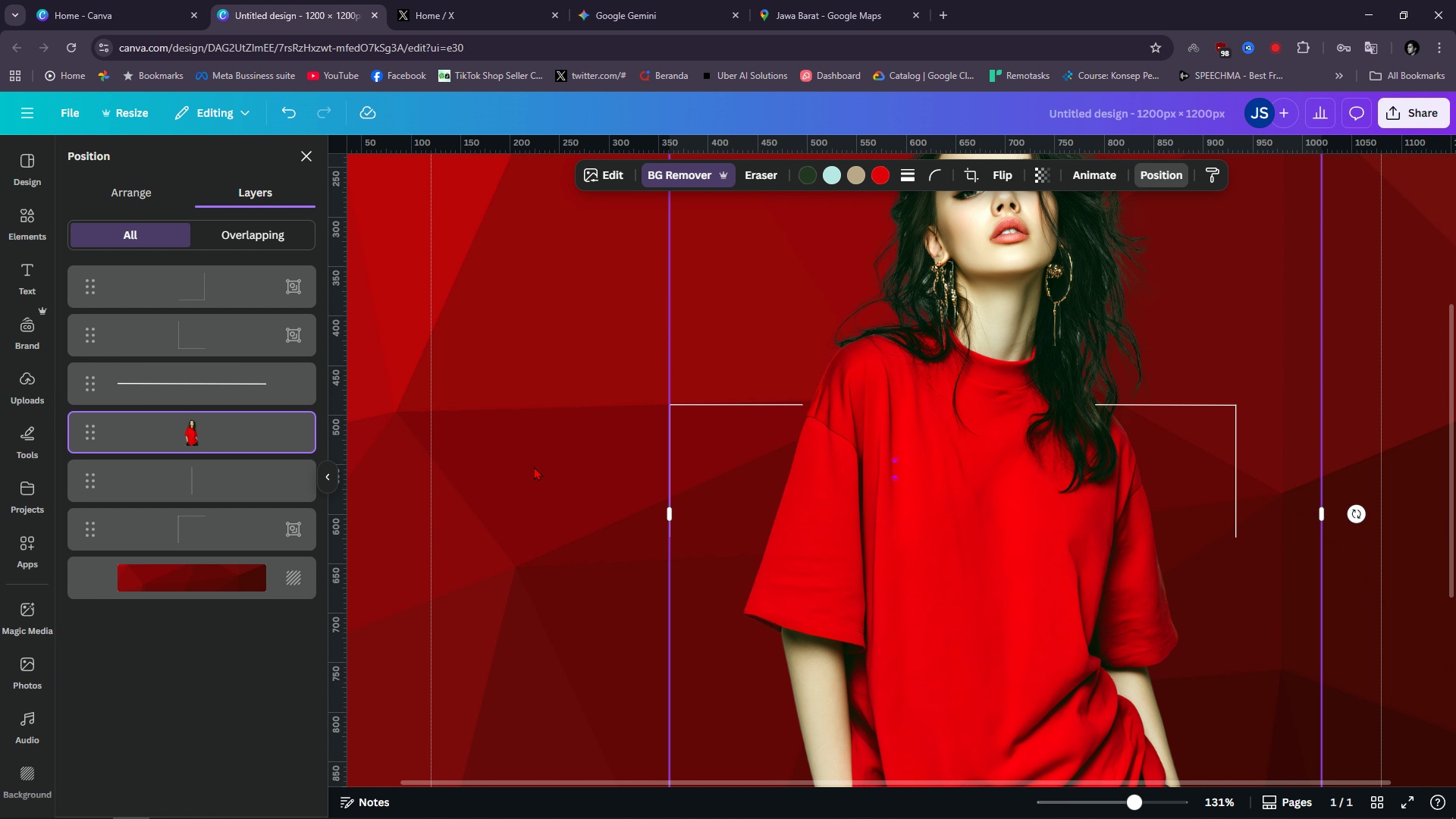 
left_click([533, 441])
 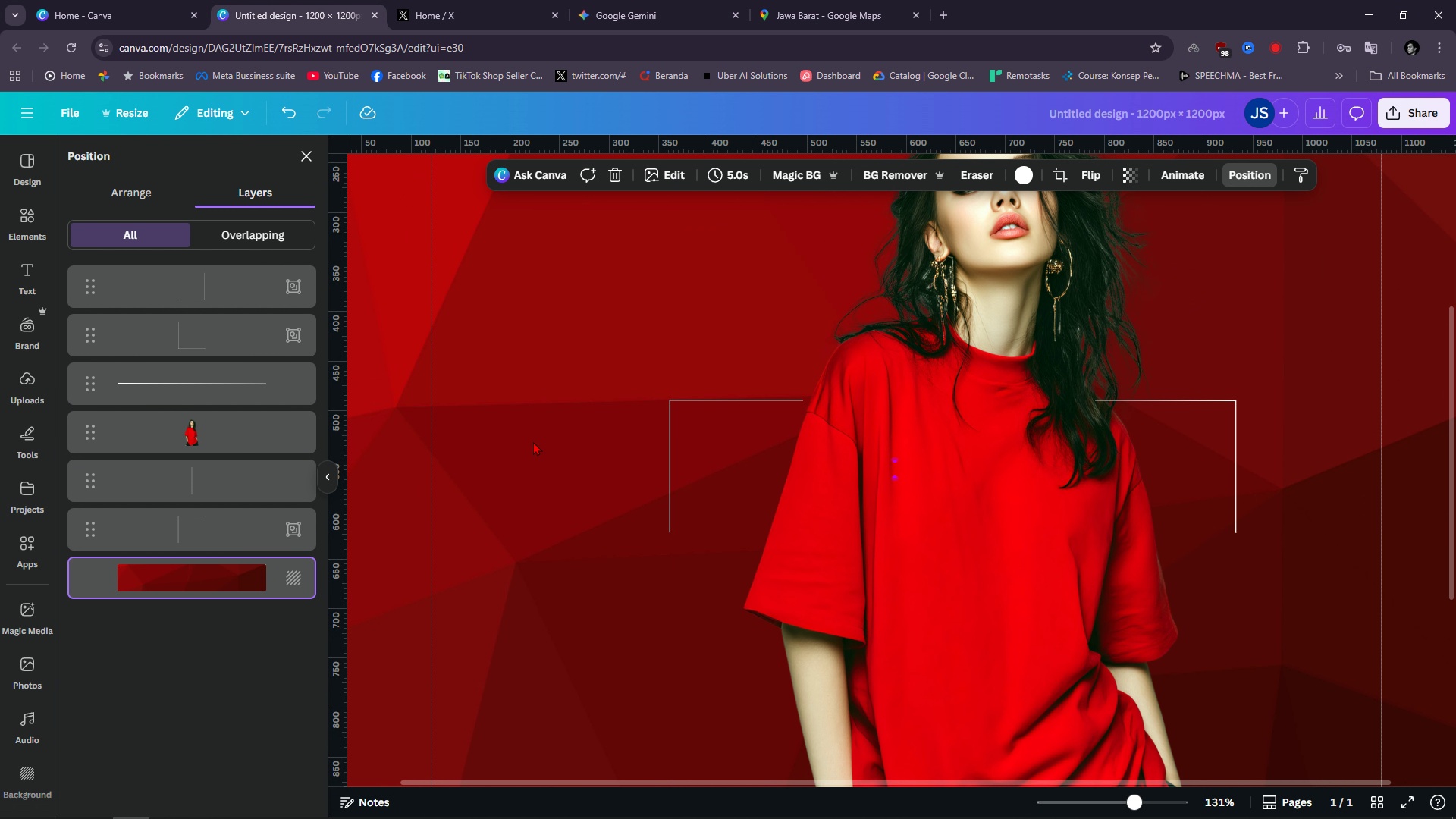 
scroll: coordinate [533, 441], scroll_direction: down, amount: 3.0
 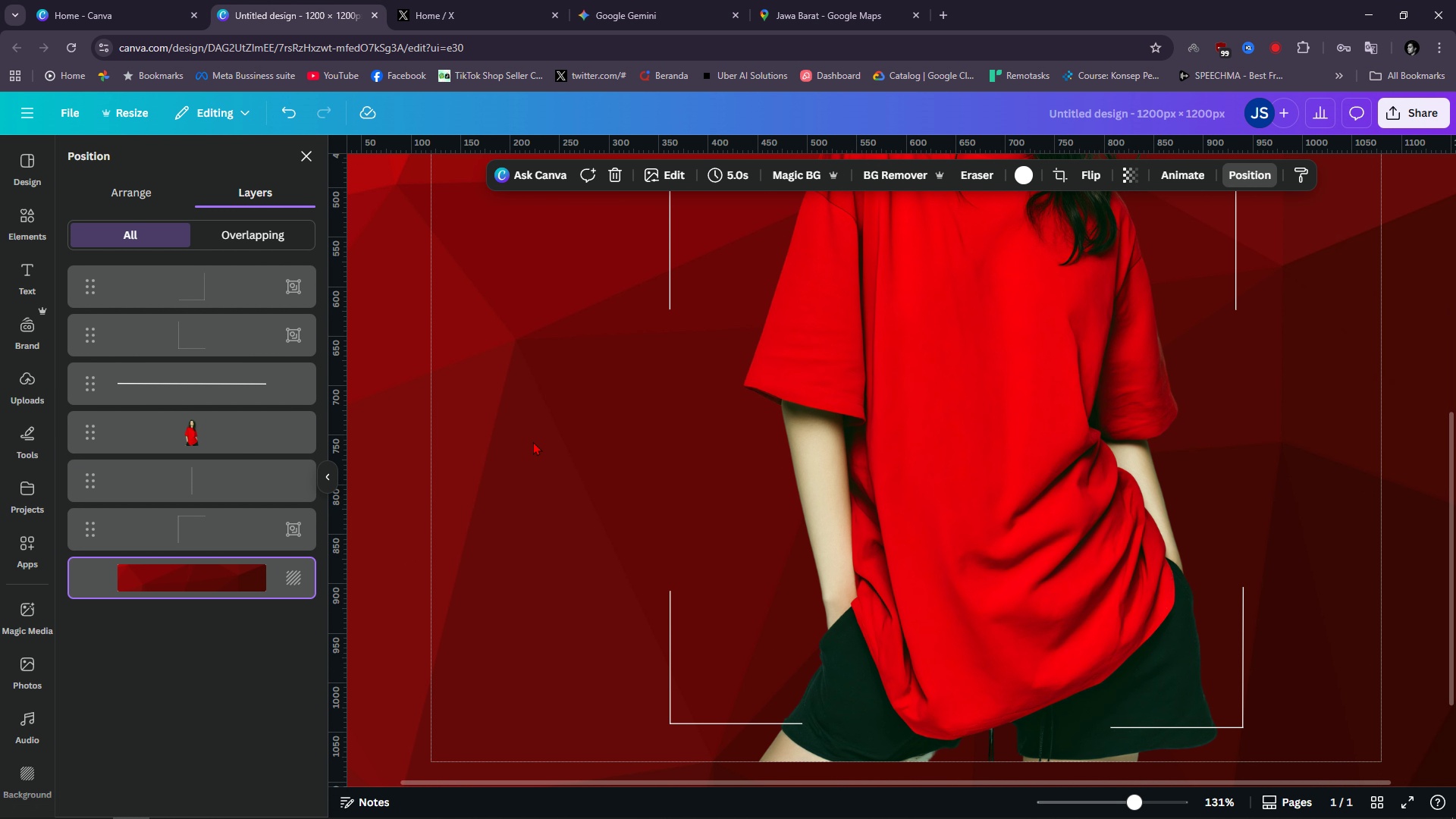 
hold_key(key=ControlLeft, duration=0.53)
 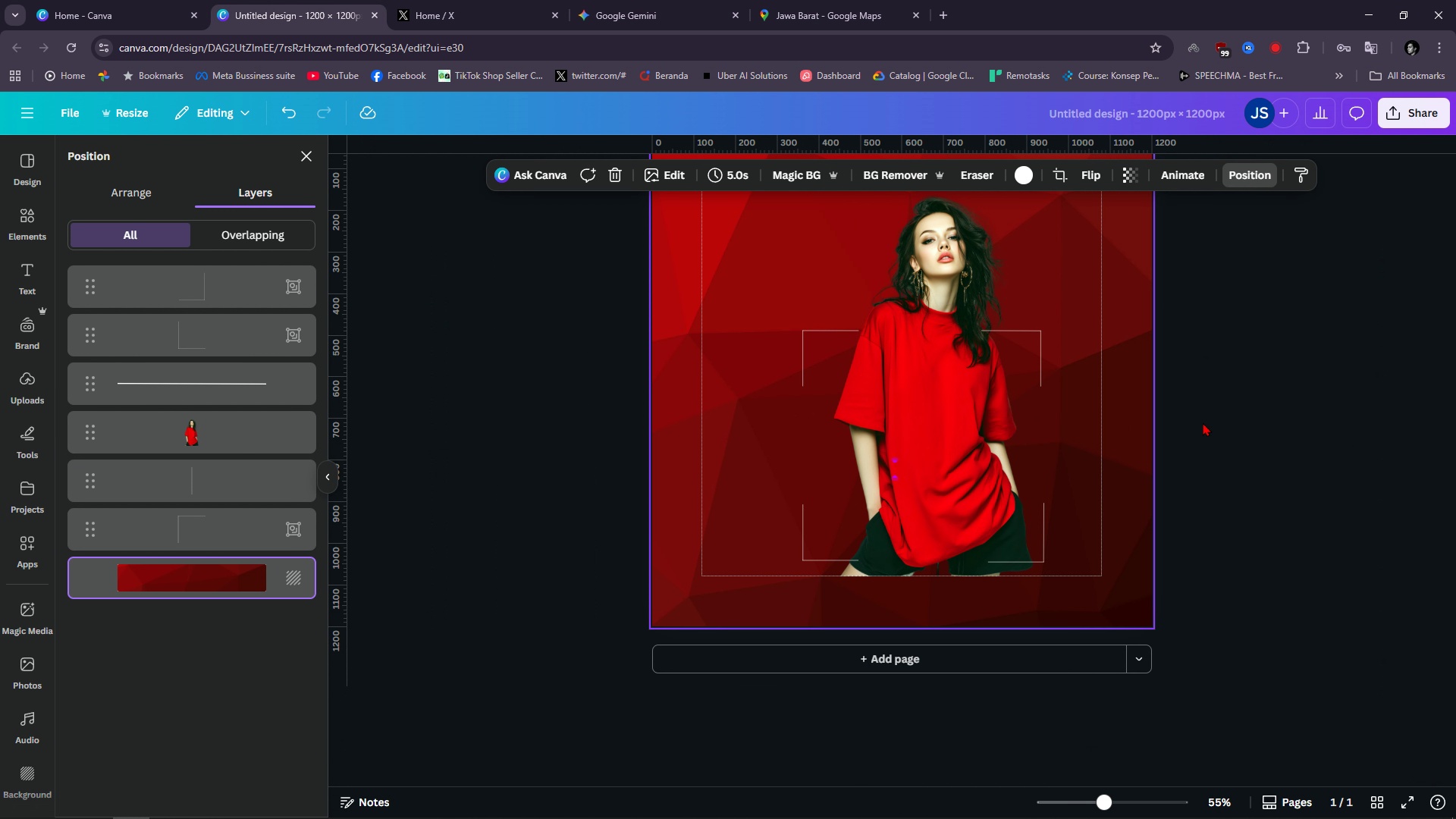 
scroll: coordinate [1053, 576], scroll_direction: up, amount: 6.0
 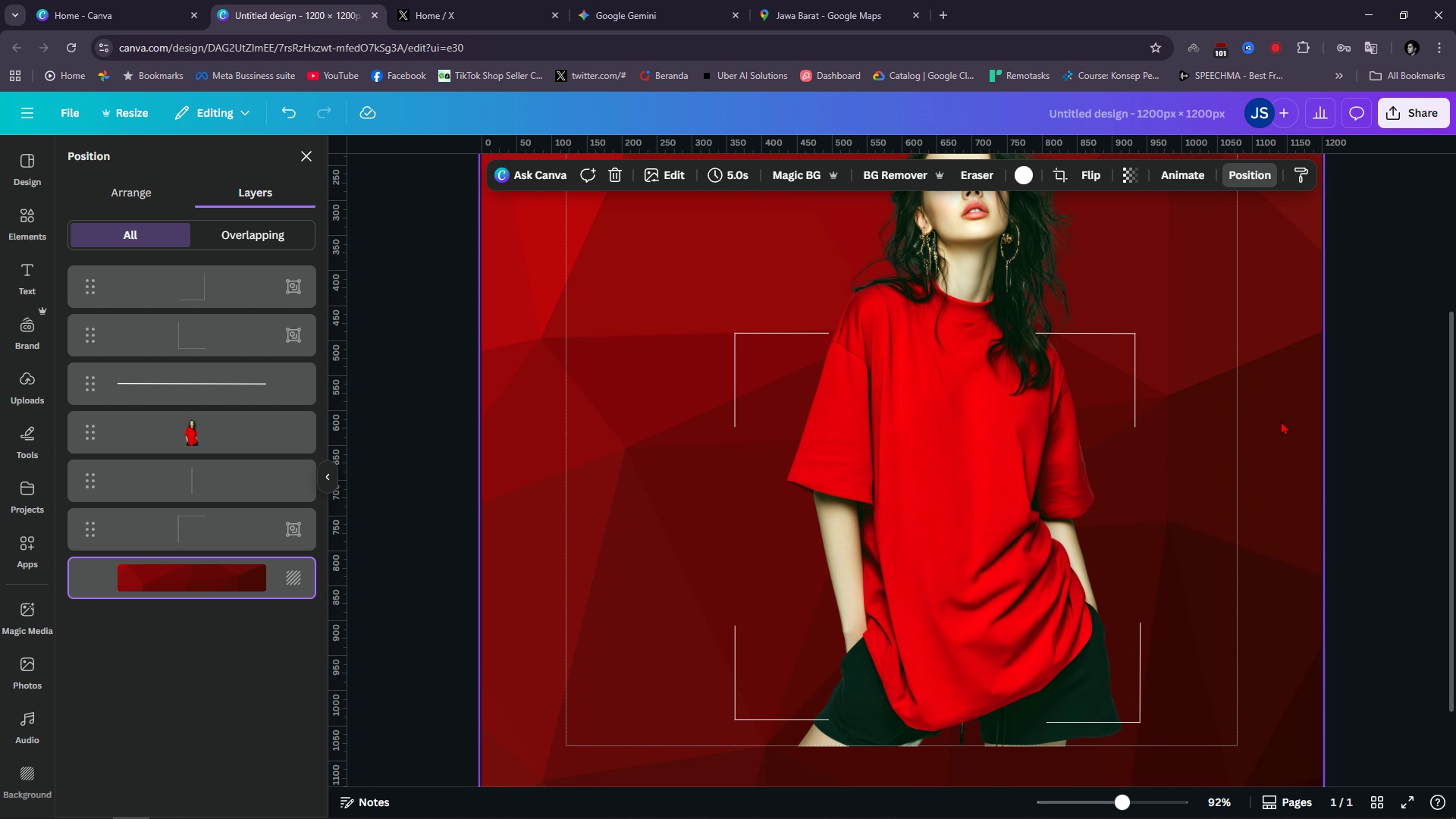 
hold_key(key=ControlLeft, duration=0.41)
 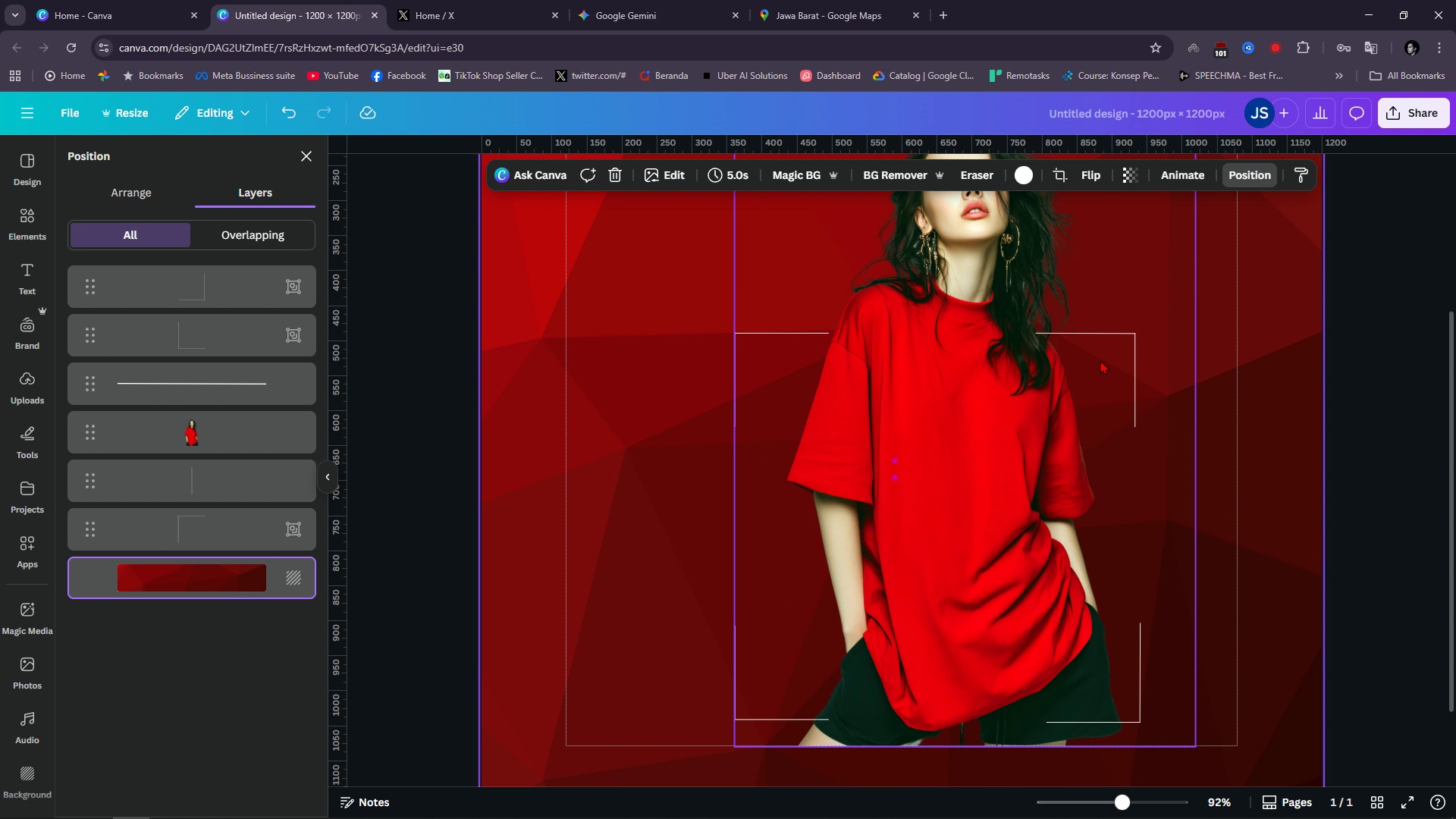 
left_click([1115, 350])
 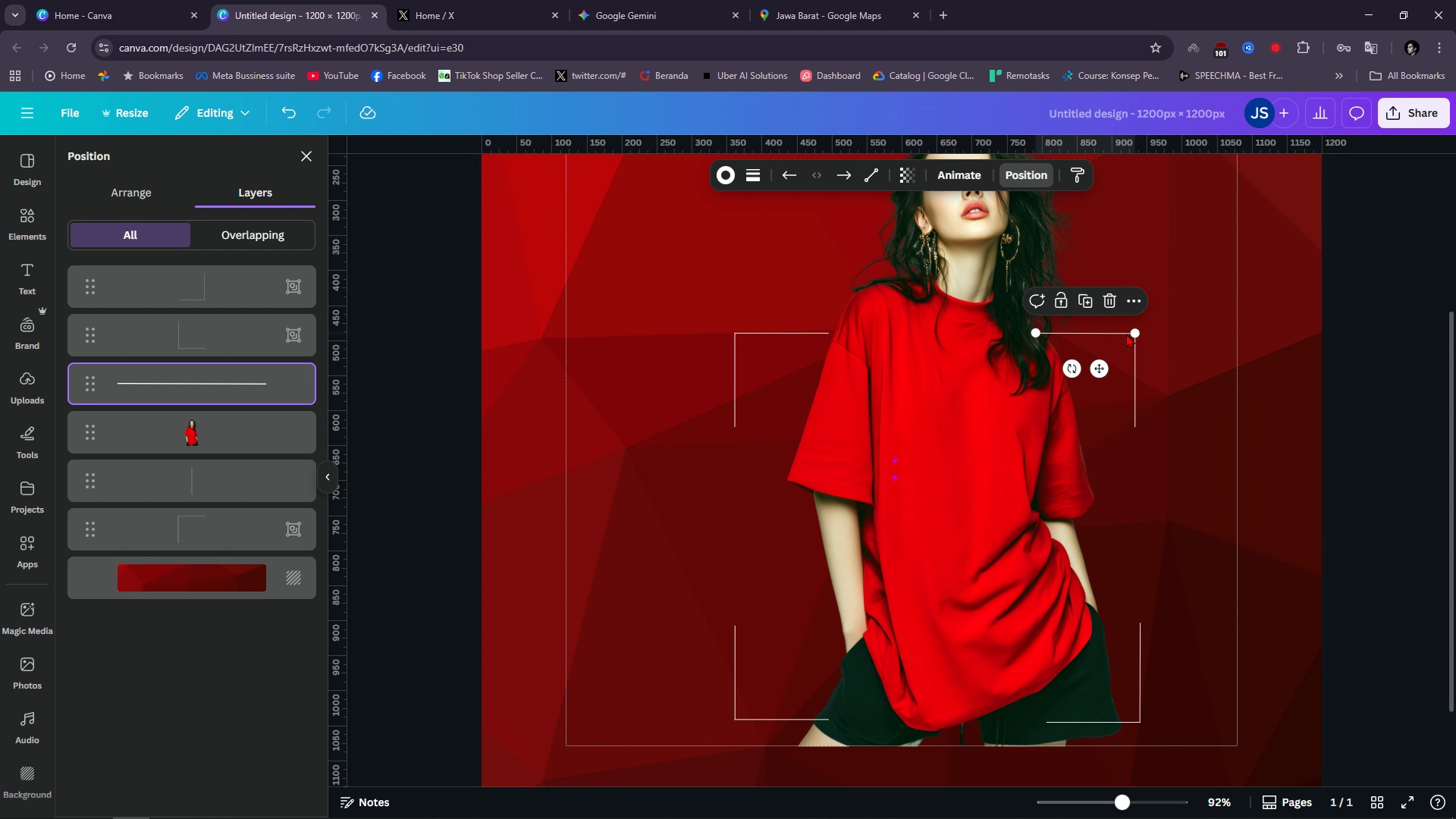 
left_click([1126, 334])
 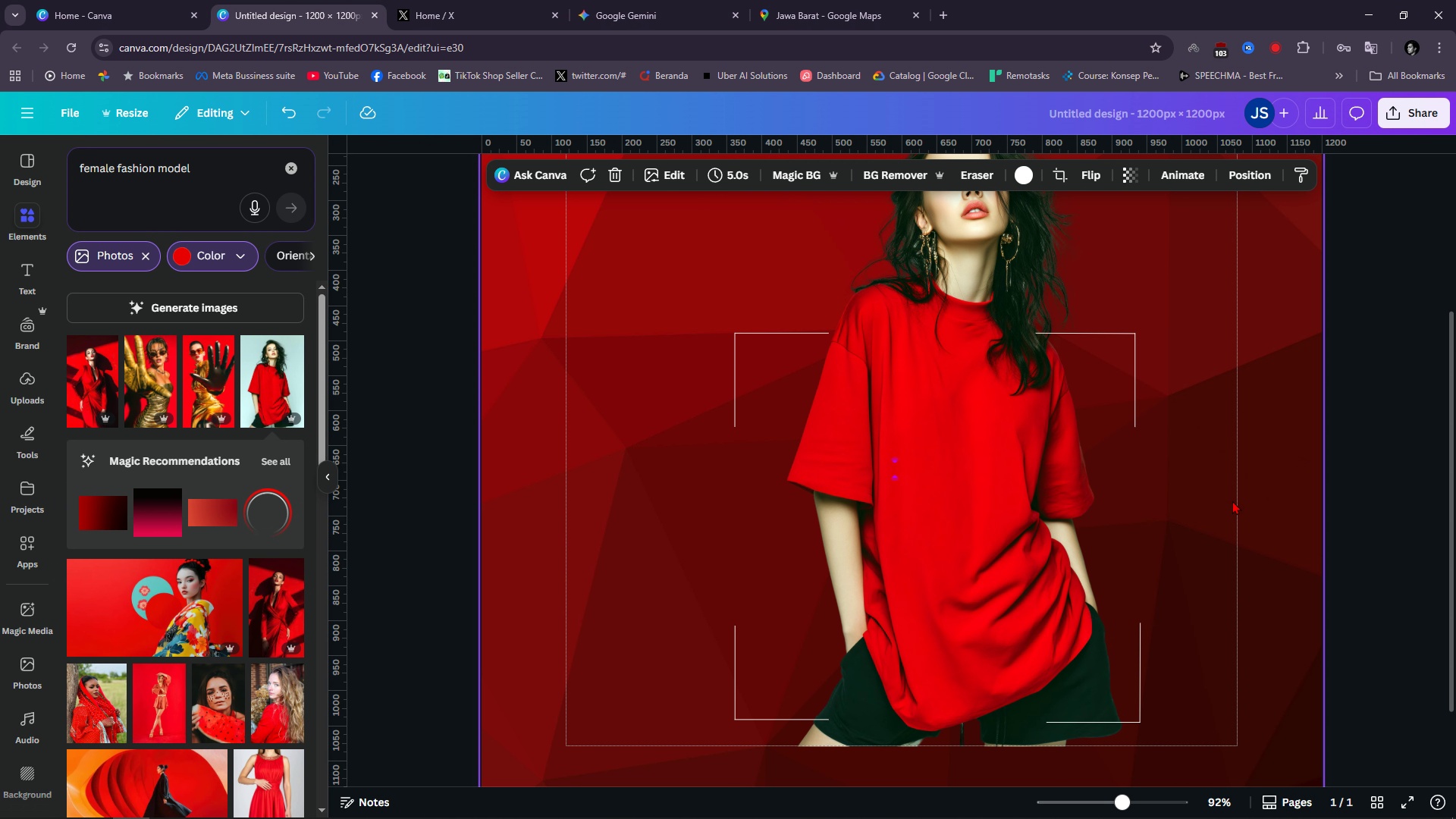 
scroll: coordinate [1232, 500], scroll_direction: up, amount: 1.0
 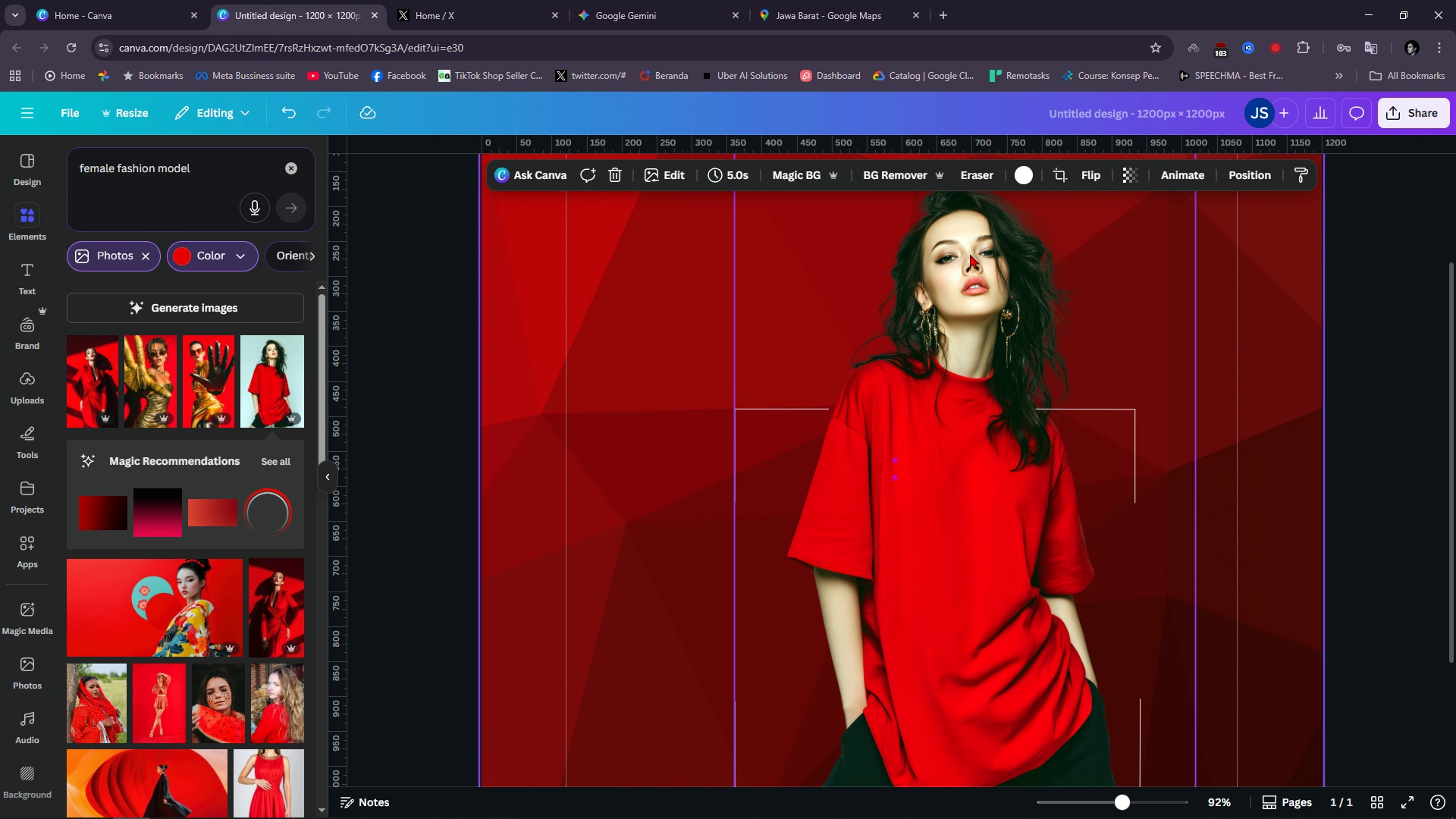 
left_click([957, 261])
 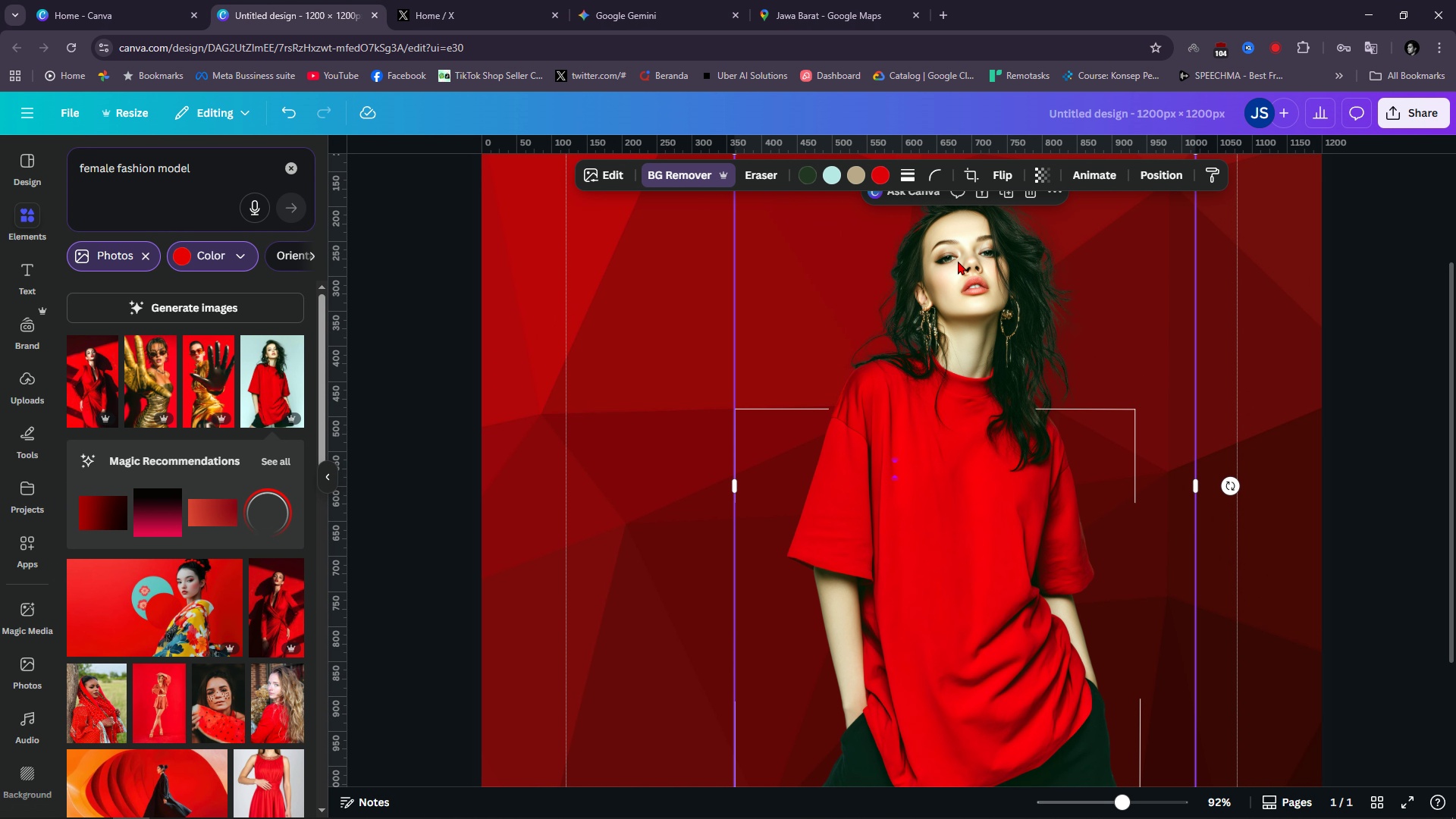 
hold_key(key=ControlLeft, duration=0.58)
scroll: coordinate [1018, 312], scroll_direction: down, amount: 3.0
 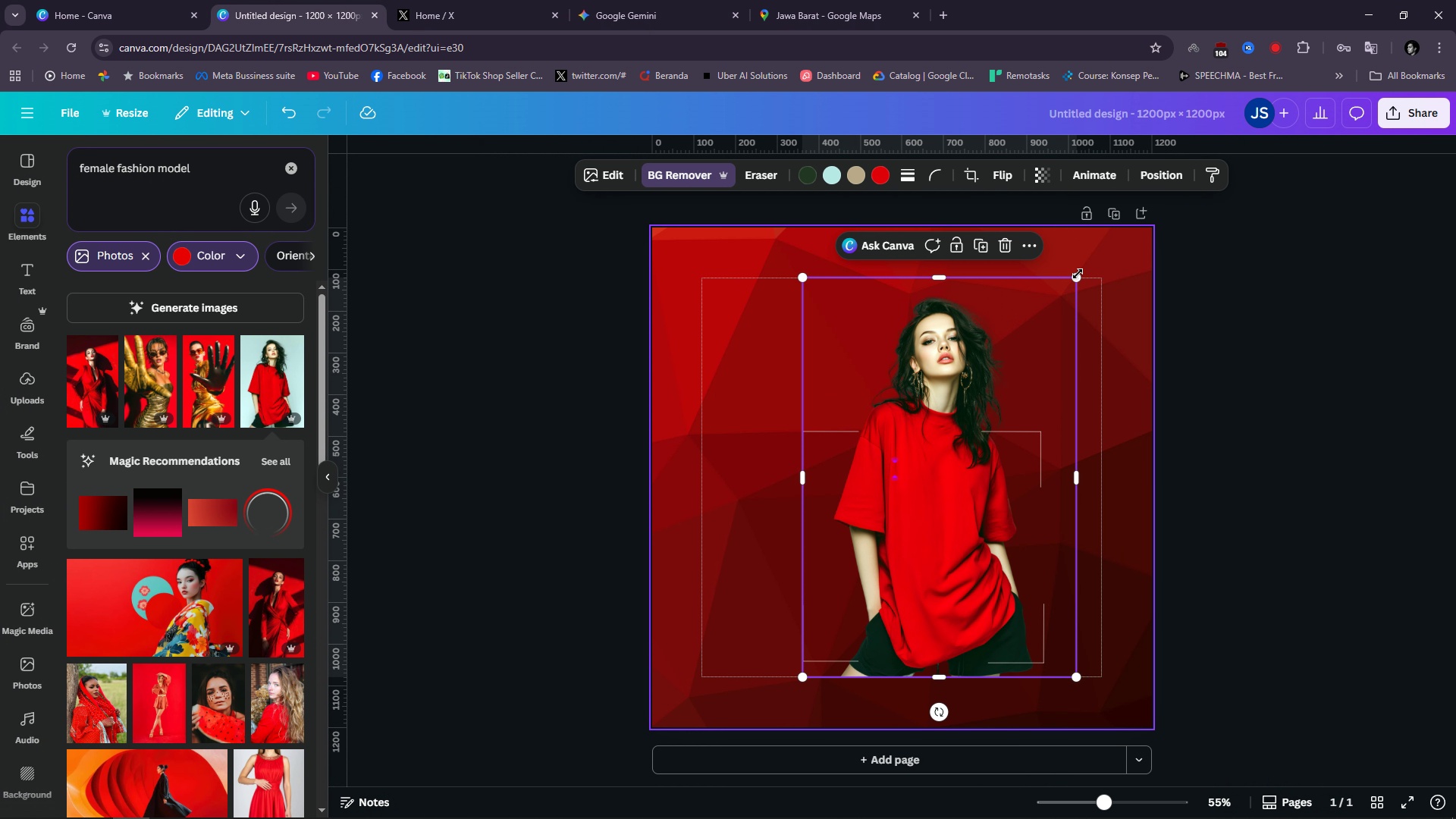 
left_click_drag(start_coordinate=[1075, 276], to_coordinate=[1053, 347])
 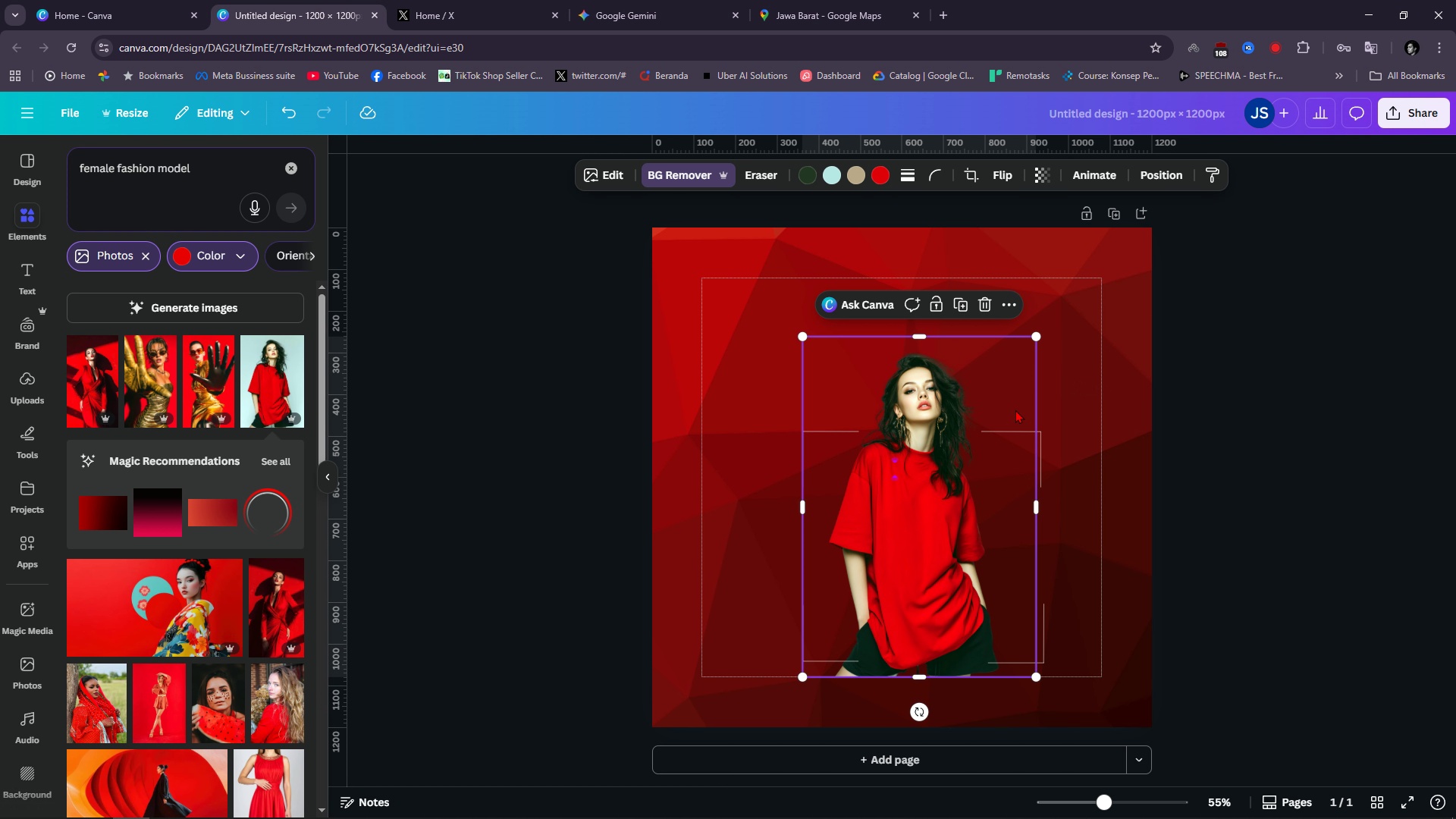 
left_click([1218, 488])
 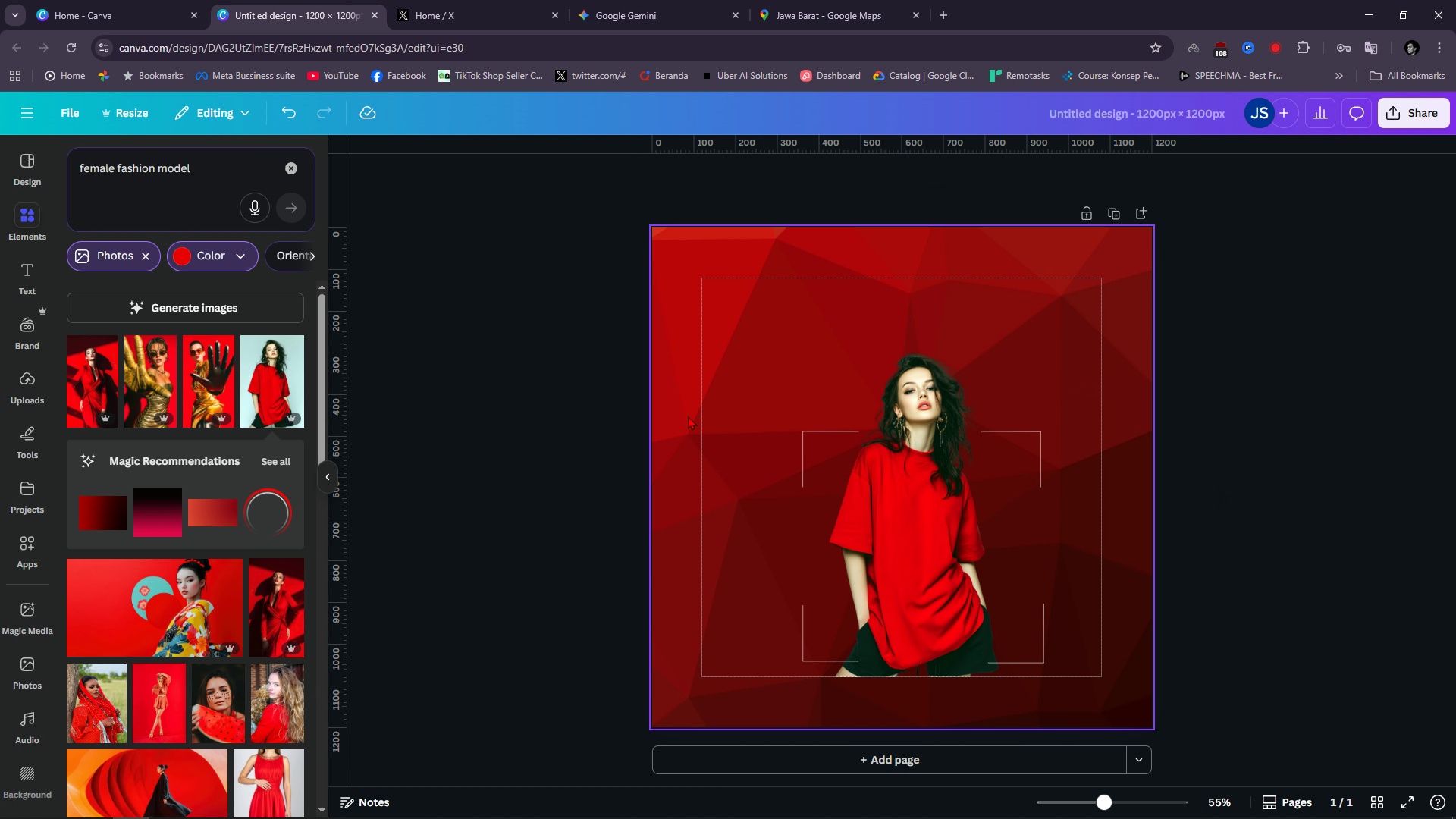 
left_click_drag(start_coordinate=[703, 375], to_coordinate=[1098, 712])
 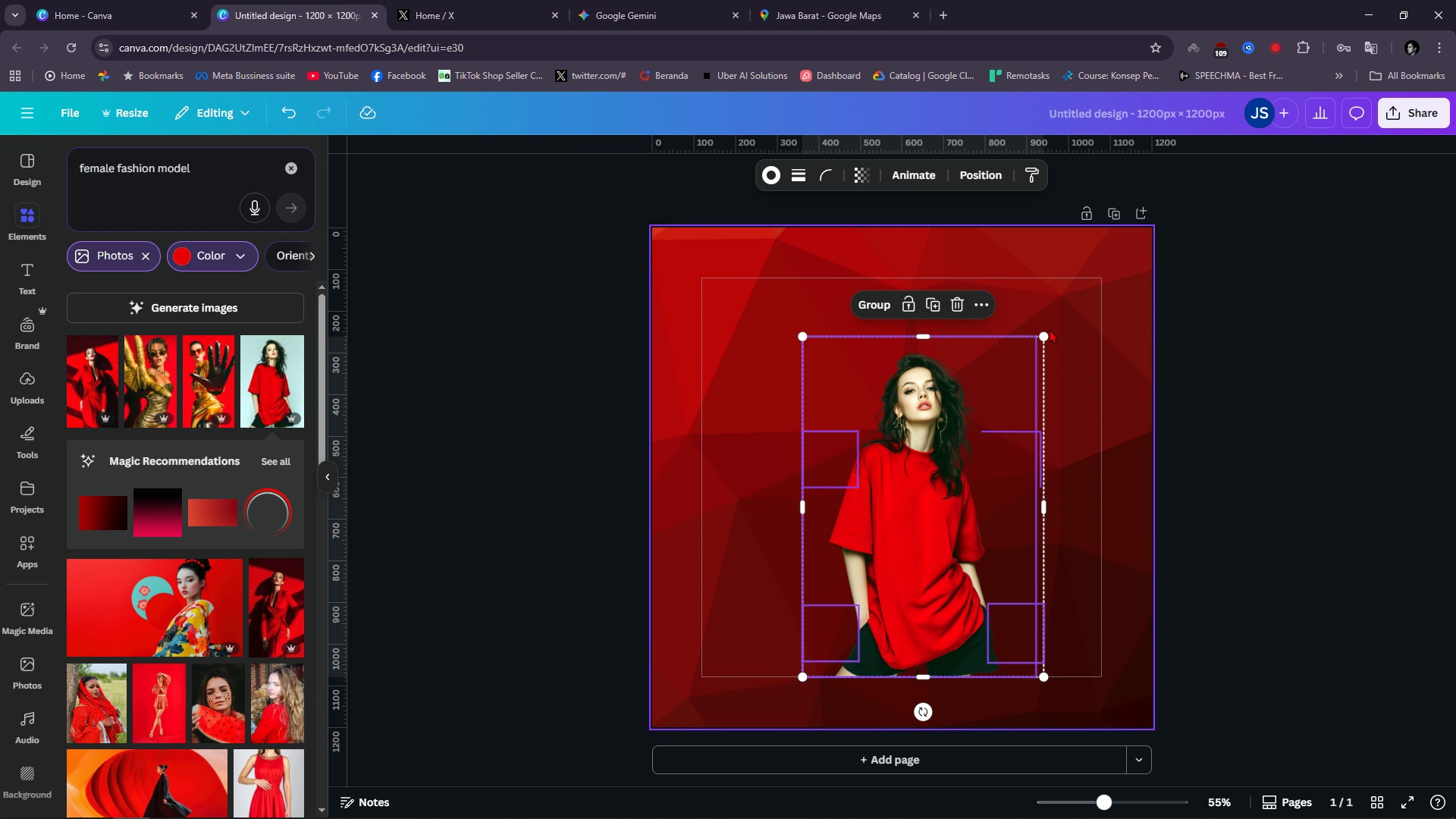 
left_click([1050, 329])
 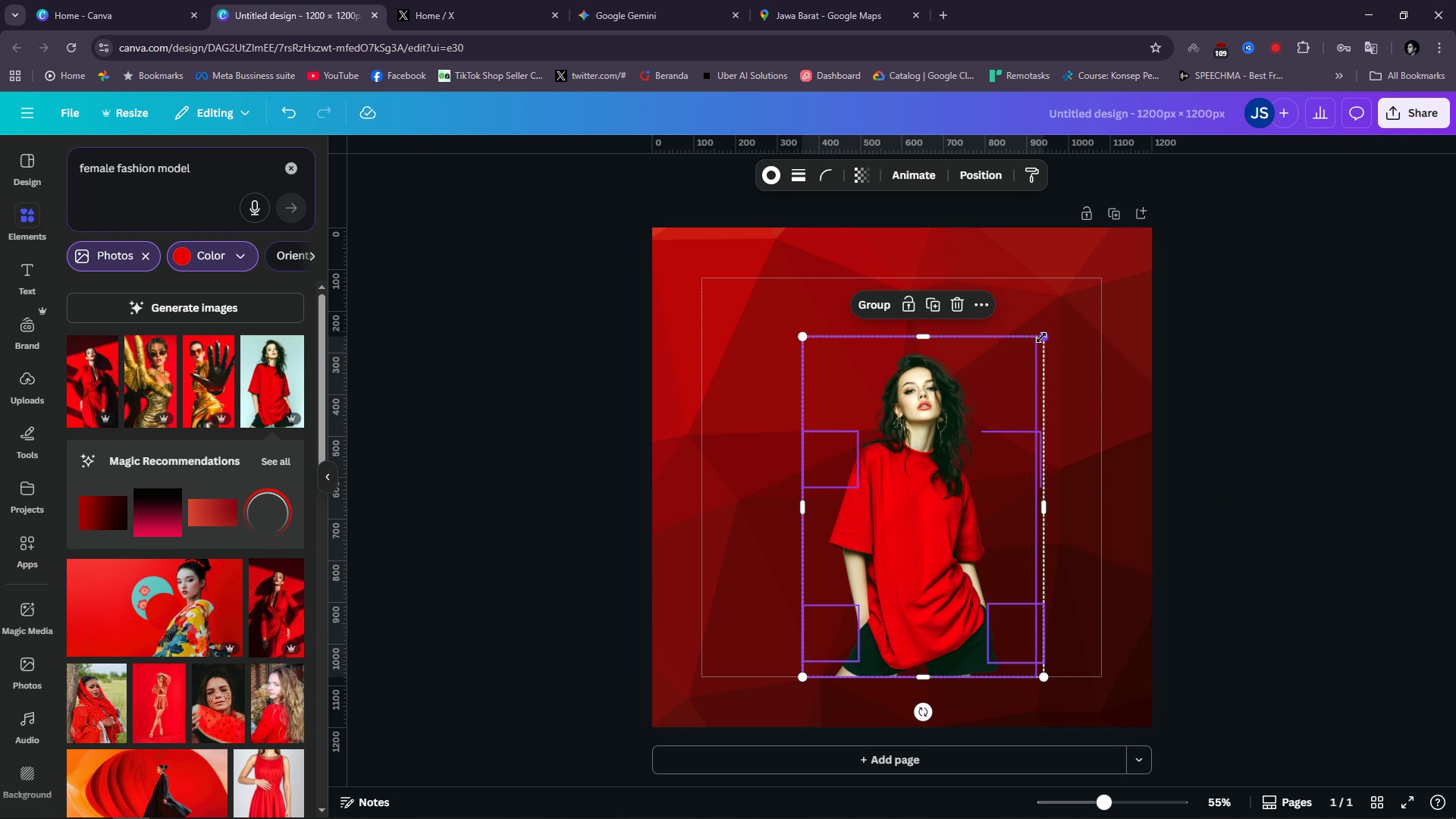 
left_click_drag(start_coordinate=[1048, 337], to_coordinate=[1141, 290])
 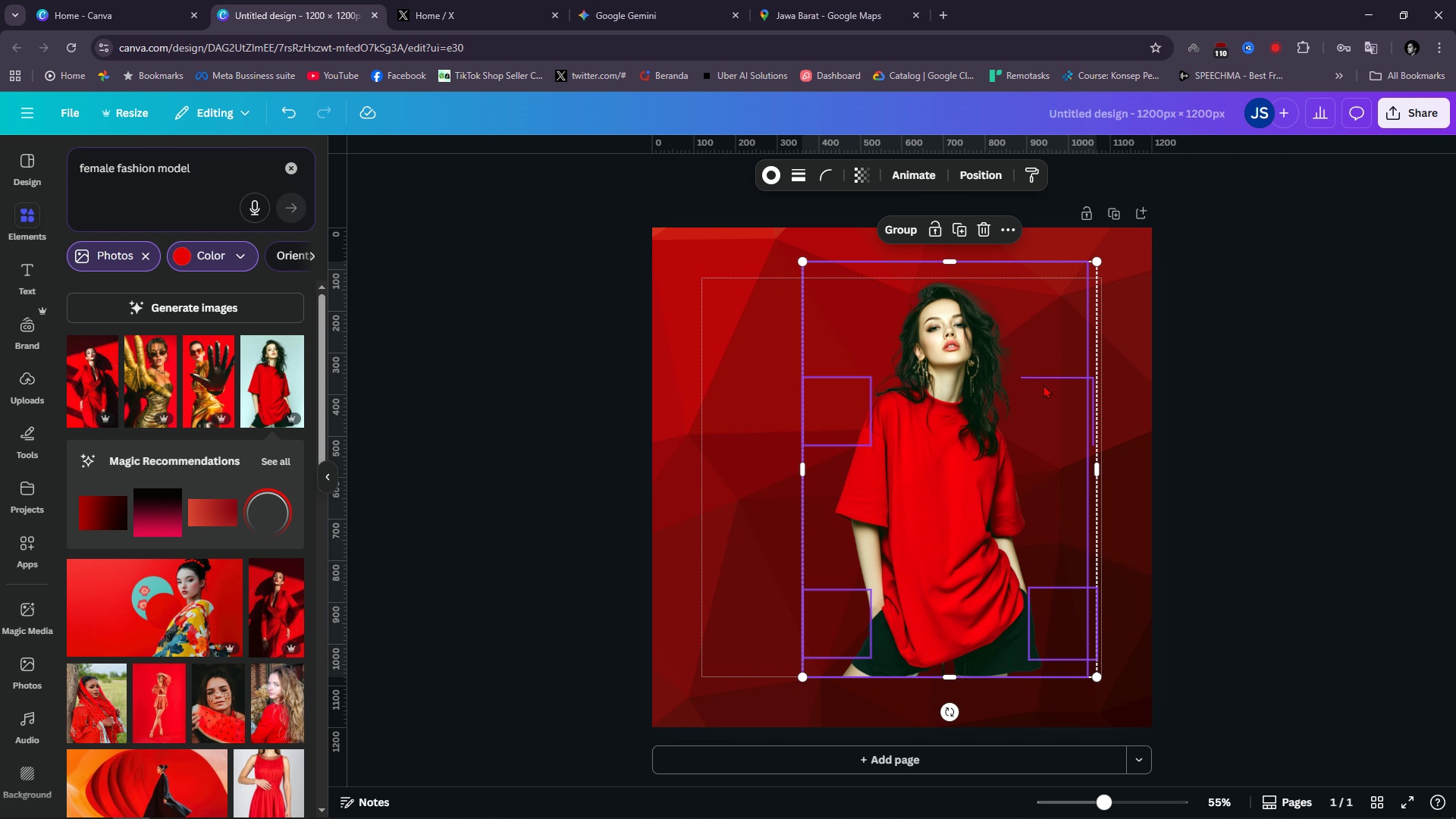 
wait(15.13)
 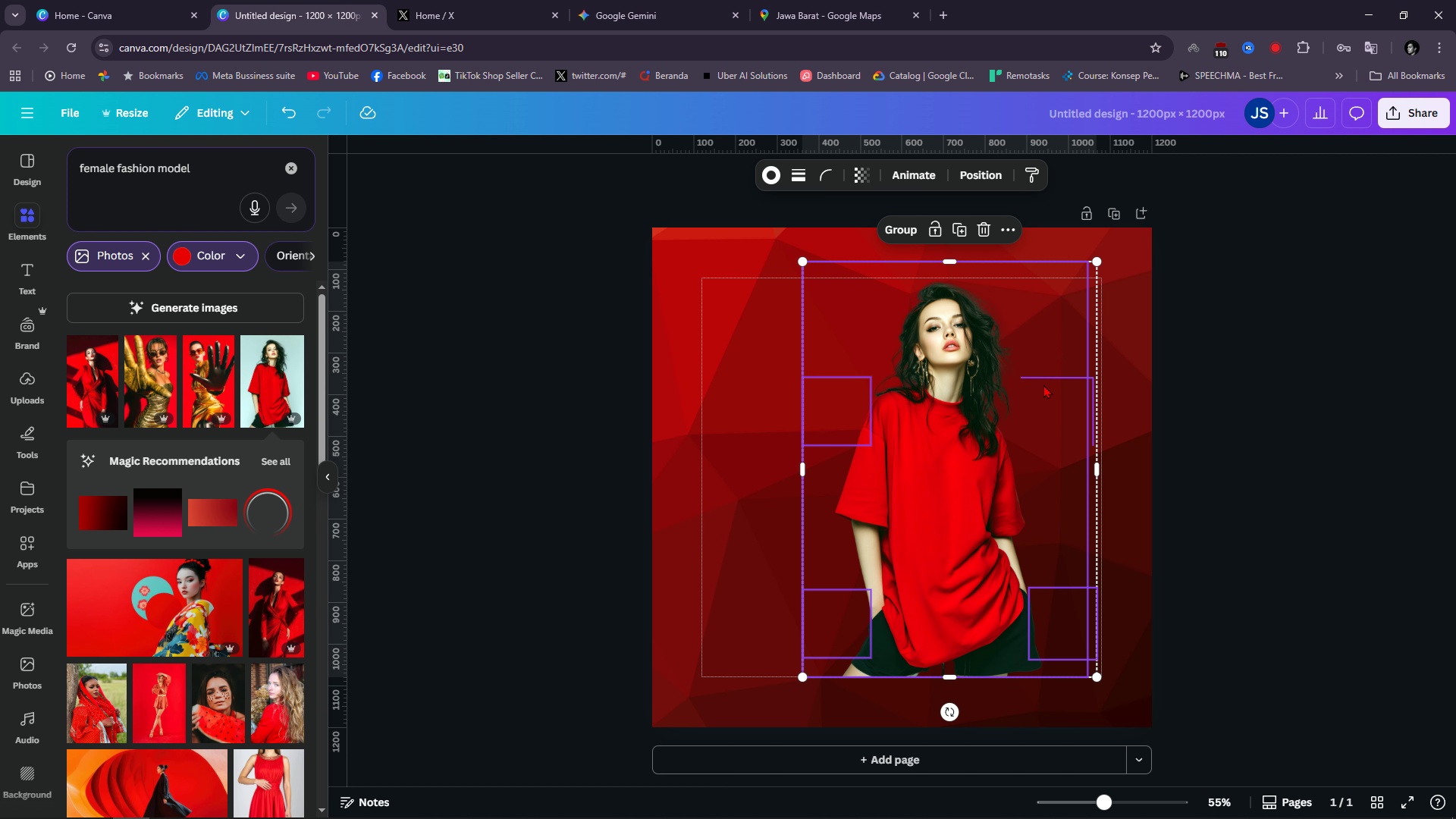 
left_click_drag(start_coordinate=[963, 500], to_coordinate=[946, 502])
 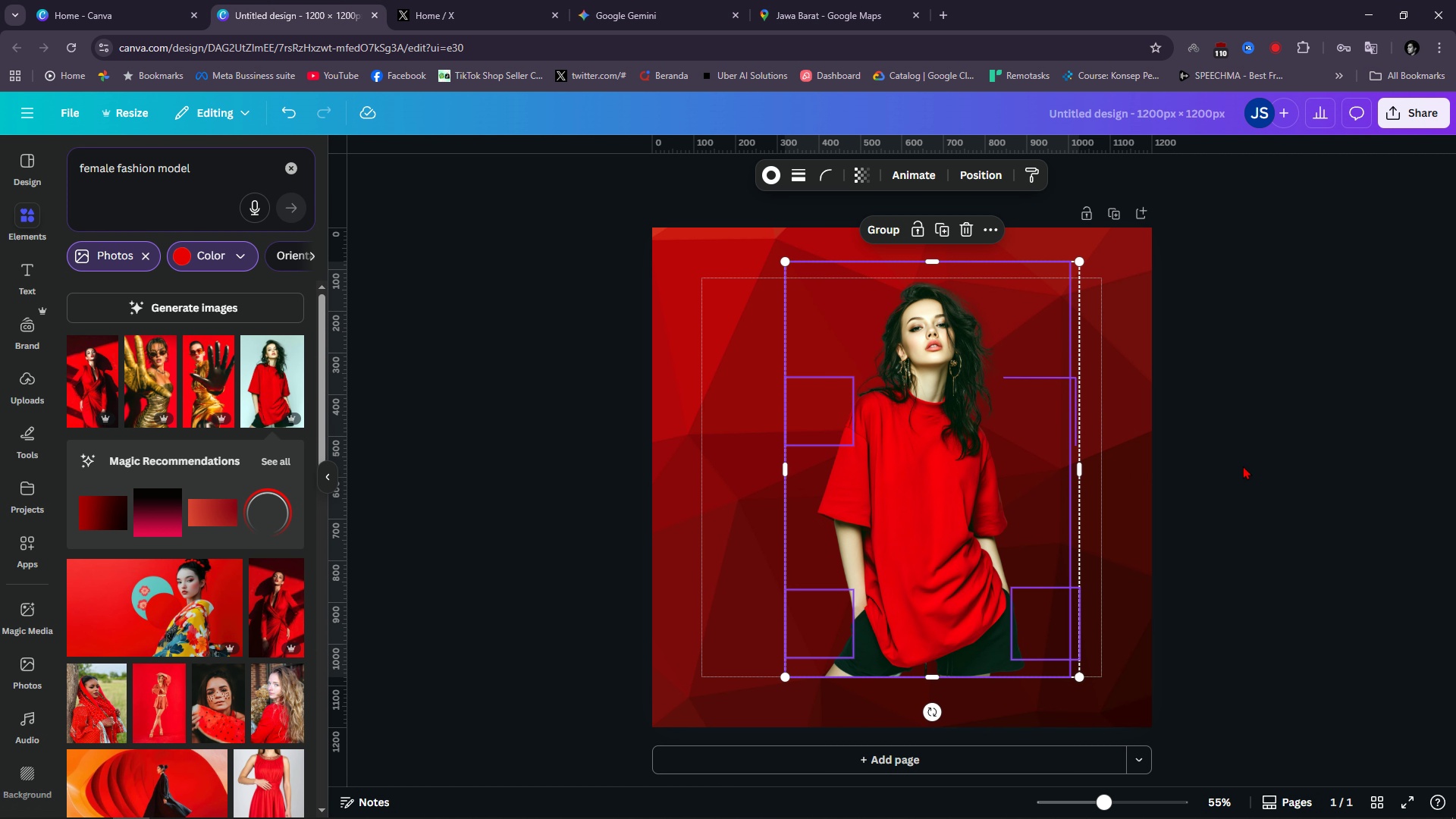 
left_click([1243, 466])
 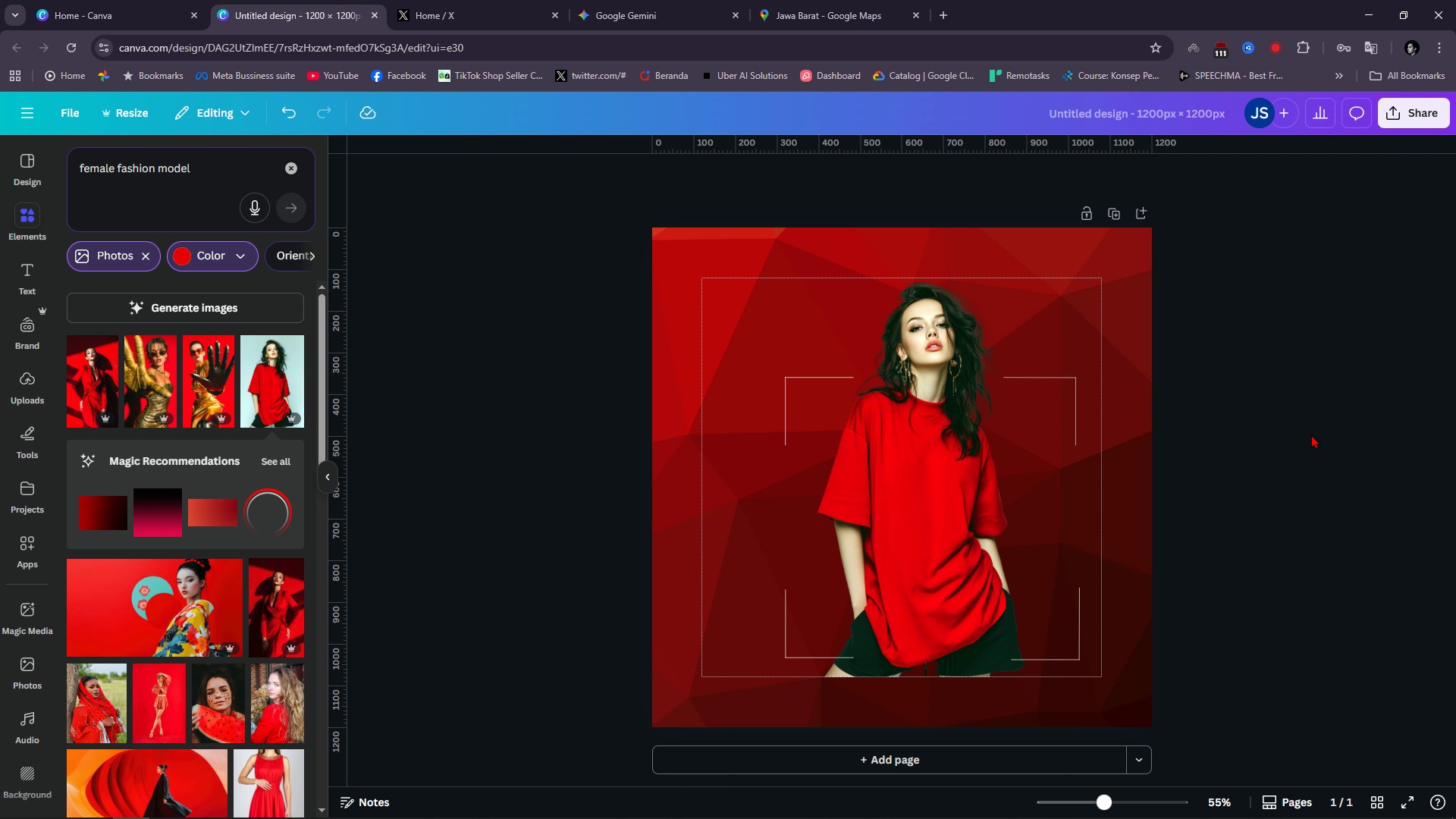 
hold_key(key=ControlLeft, duration=1.23)
scroll: coordinate [1269, 443], scroll_direction: up, amount: 2.0
 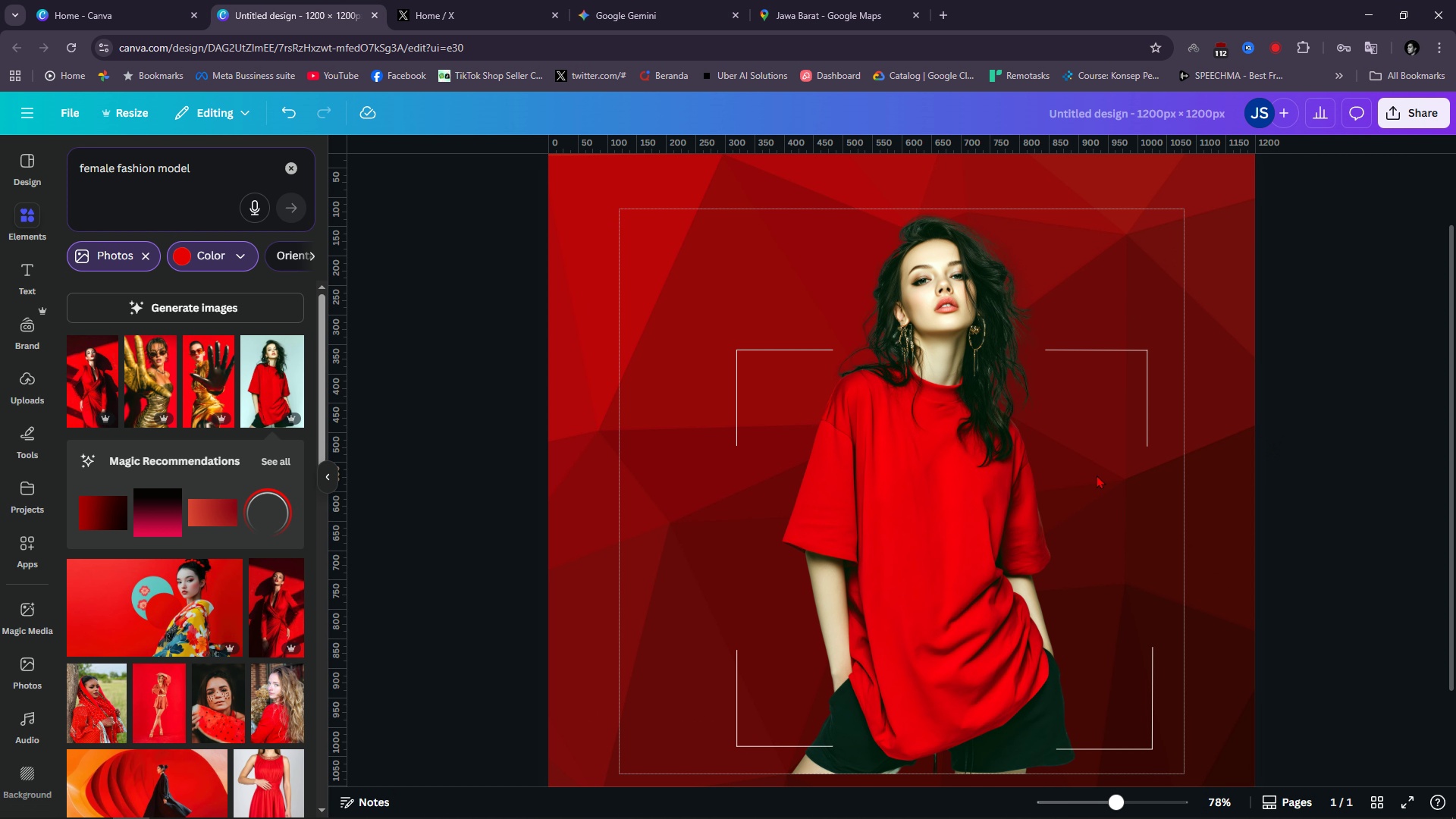 
wait(8.35)
 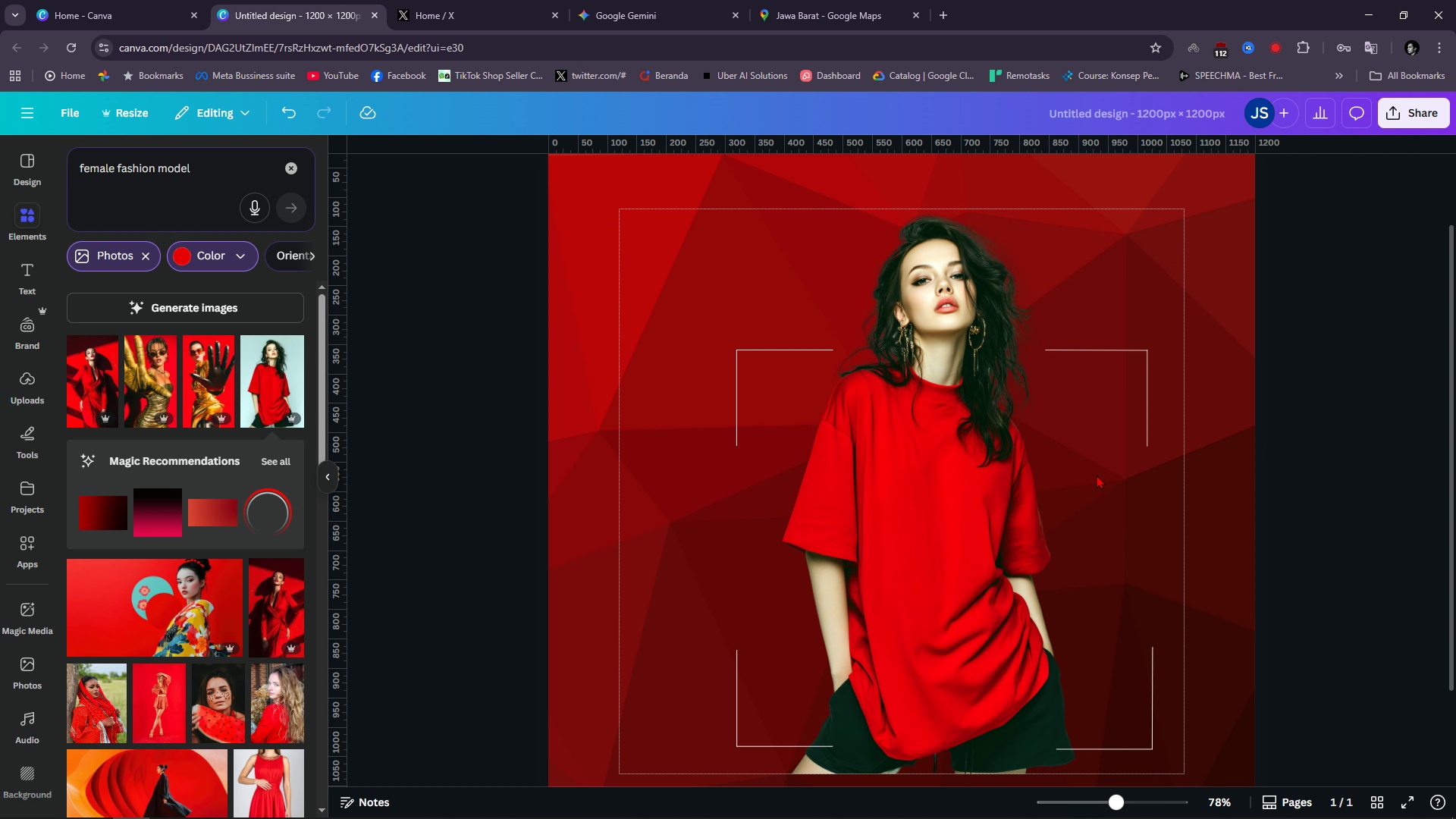 
scroll: coordinate [934, 491], scroll_direction: down, amount: 1.0
 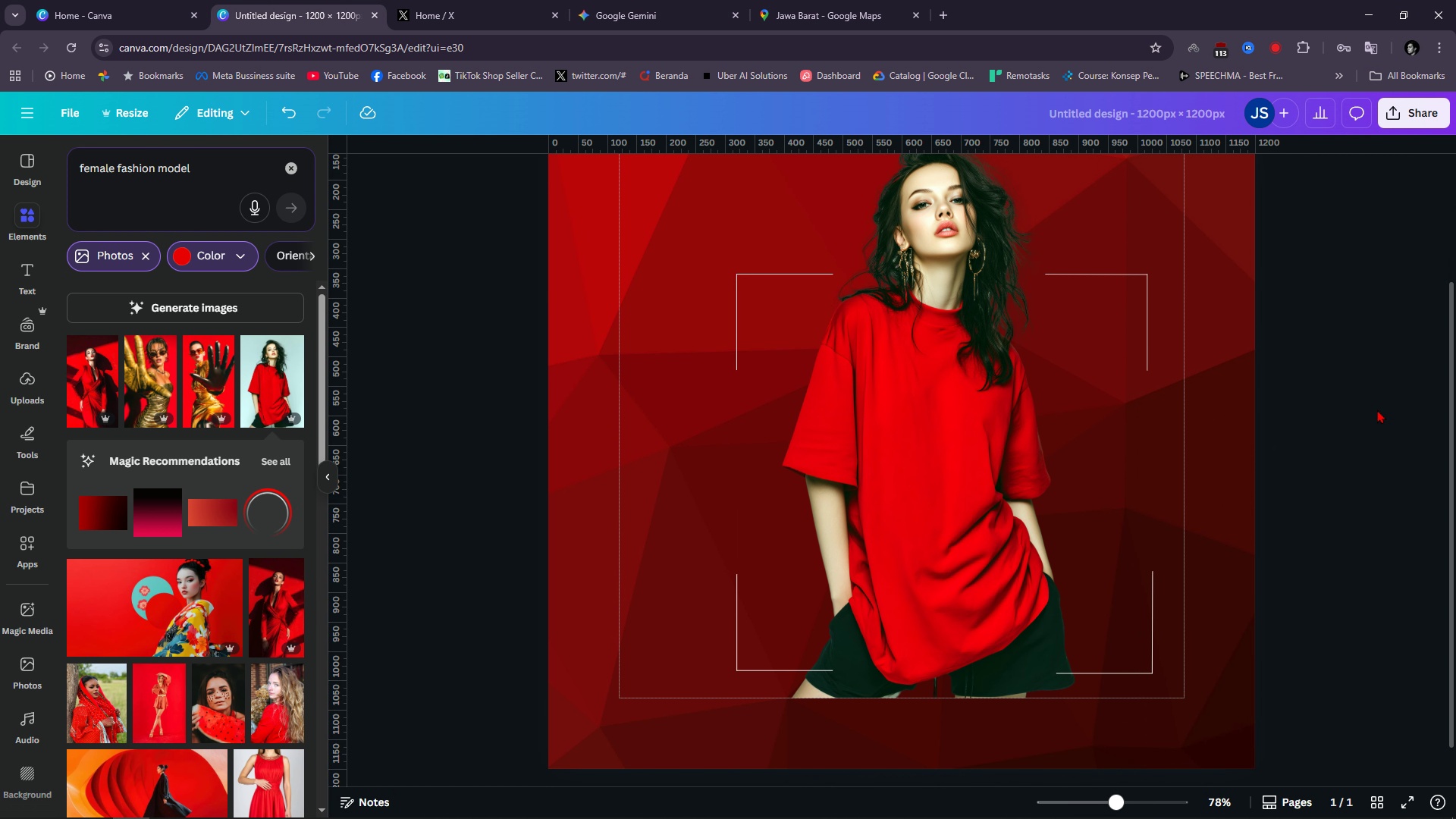 
left_click([1363, 404])
 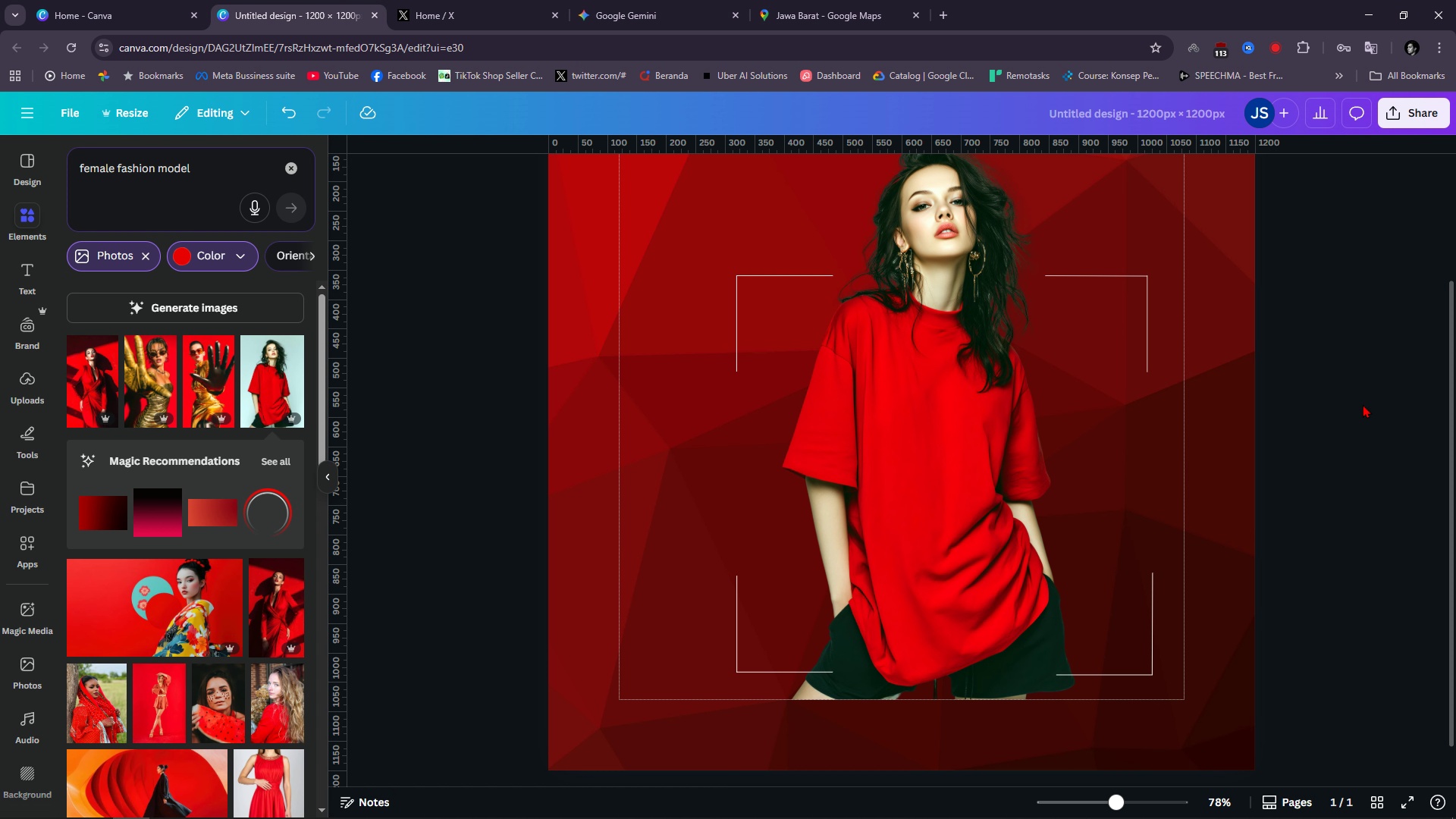 
scroll: coordinate [1363, 404], scroll_direction: up, amount: 4.0
 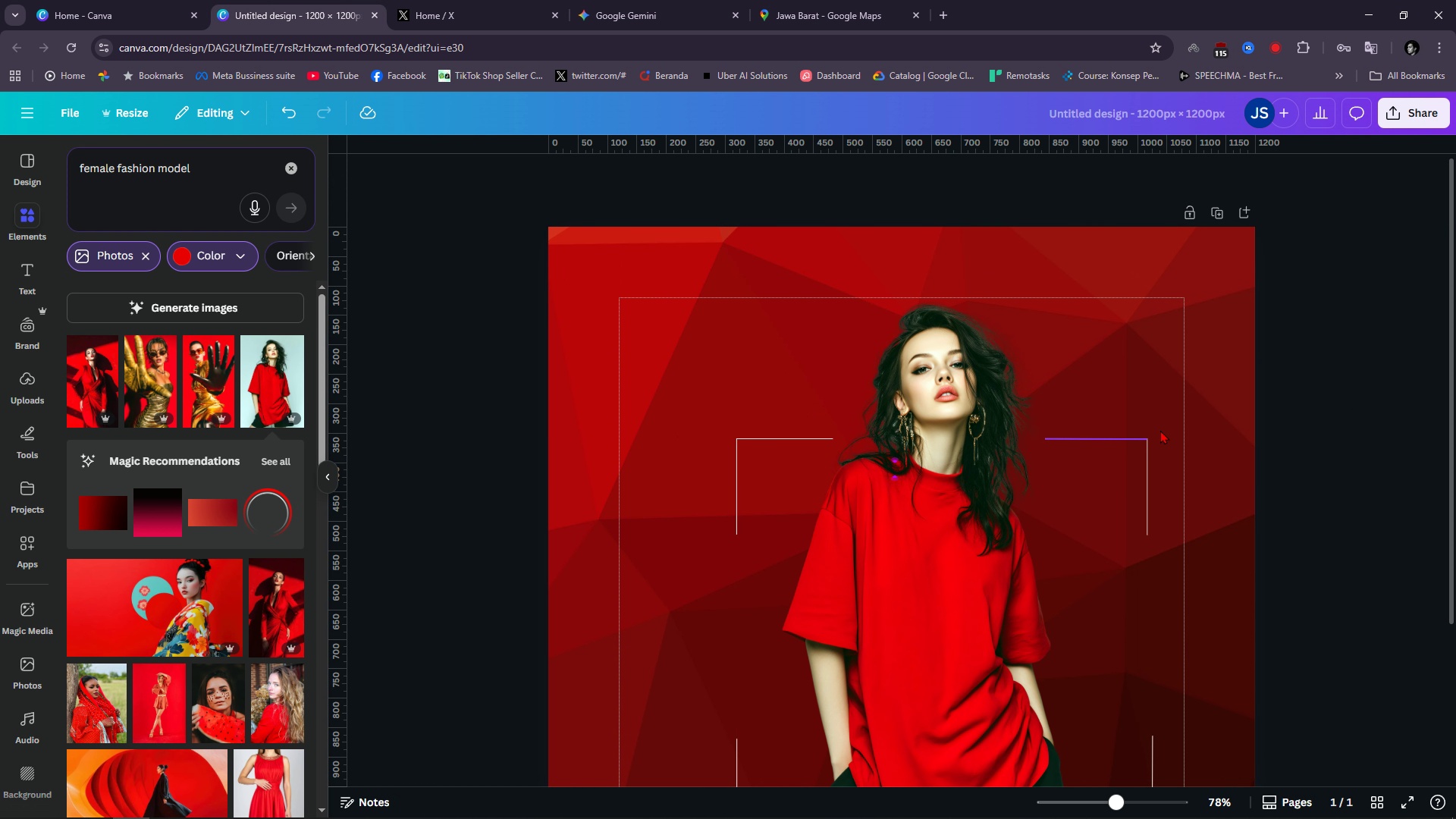 
scroll: coordinate [1295, 418], scroll_direction: down, amount: 2.0
 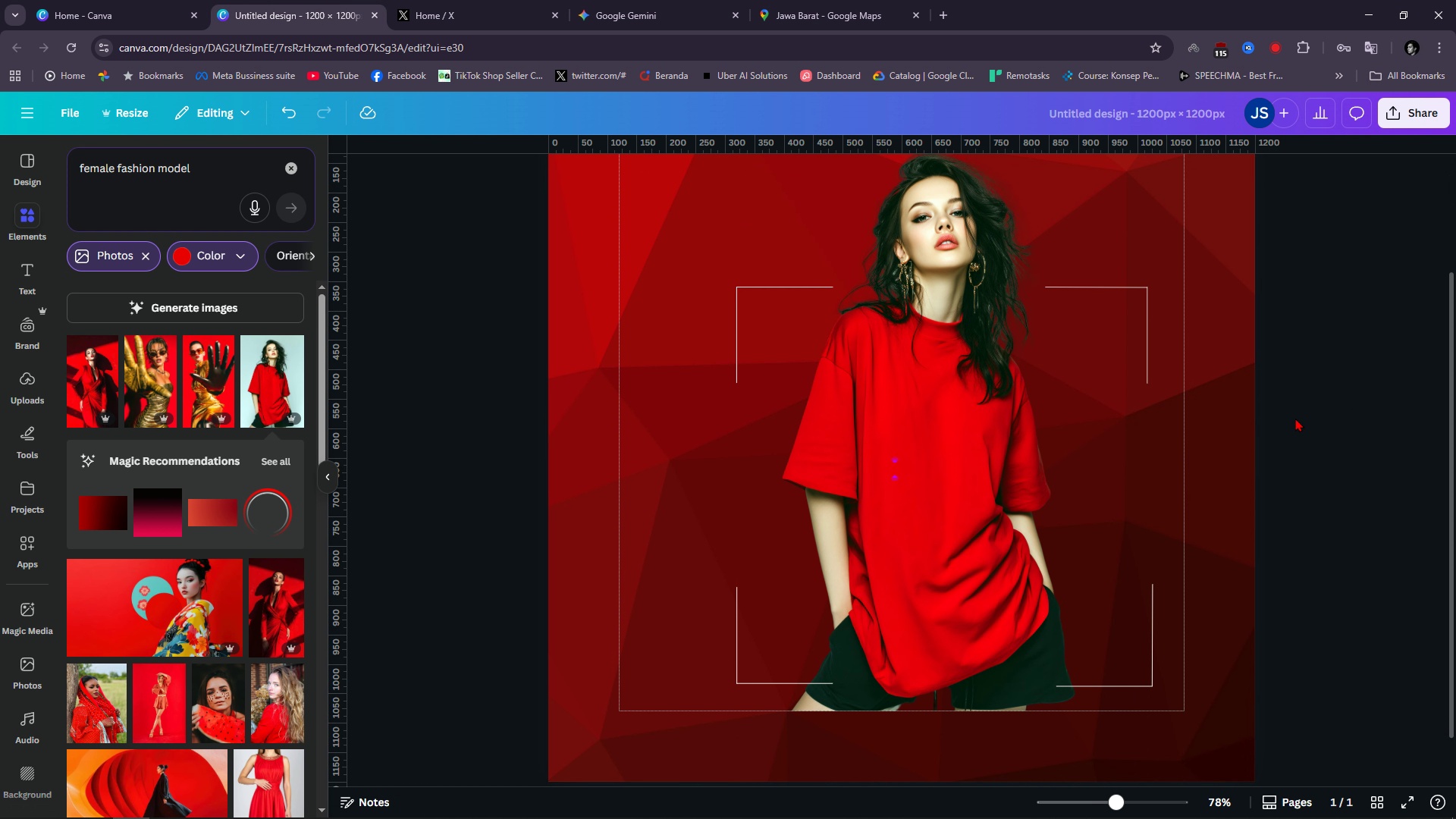 
scroll: coordinate [1295, 418], scroll_direction: none, amount: 0.0
 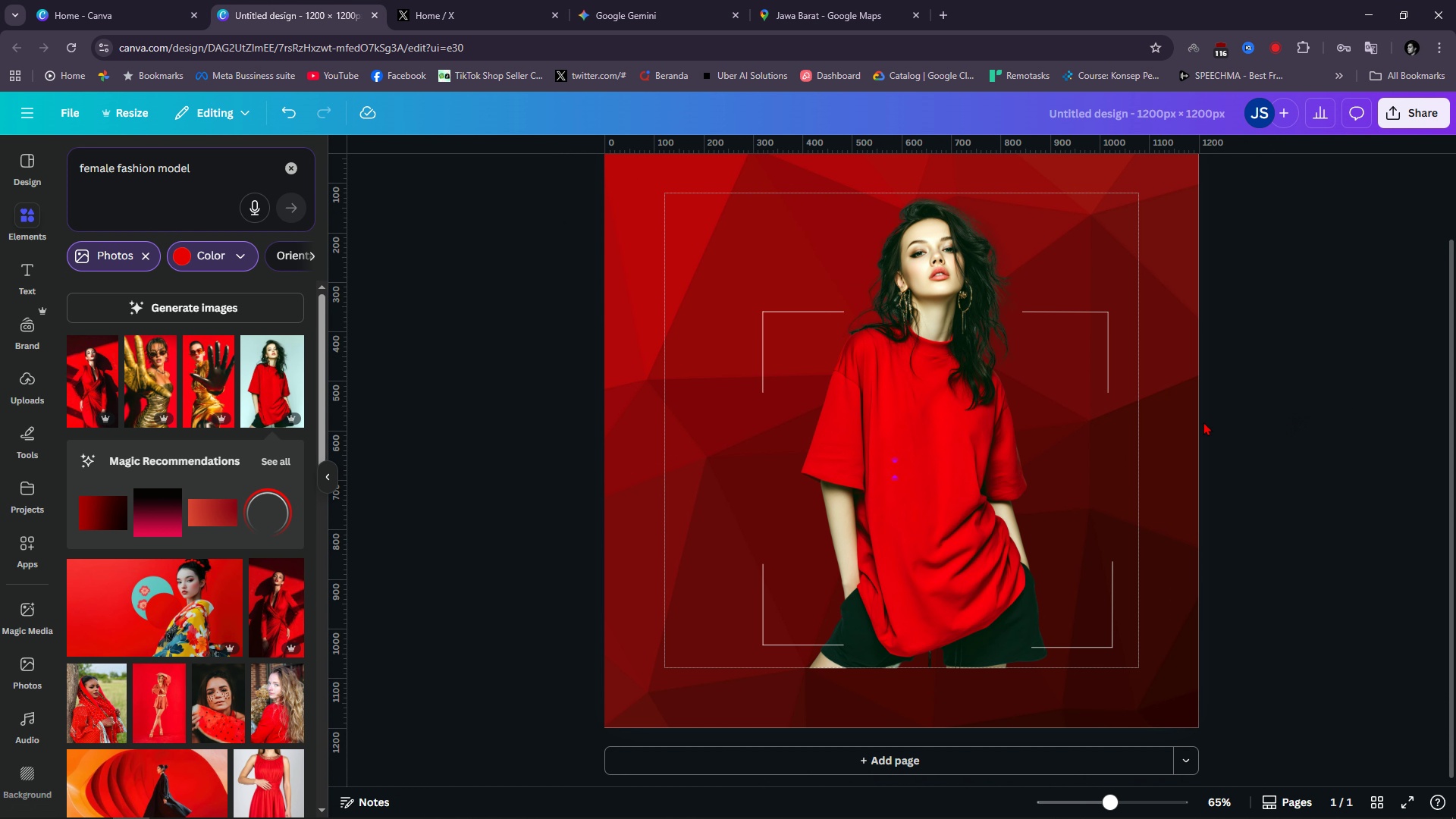 
hold_key(key=ControlLeft, duration=0.6)
 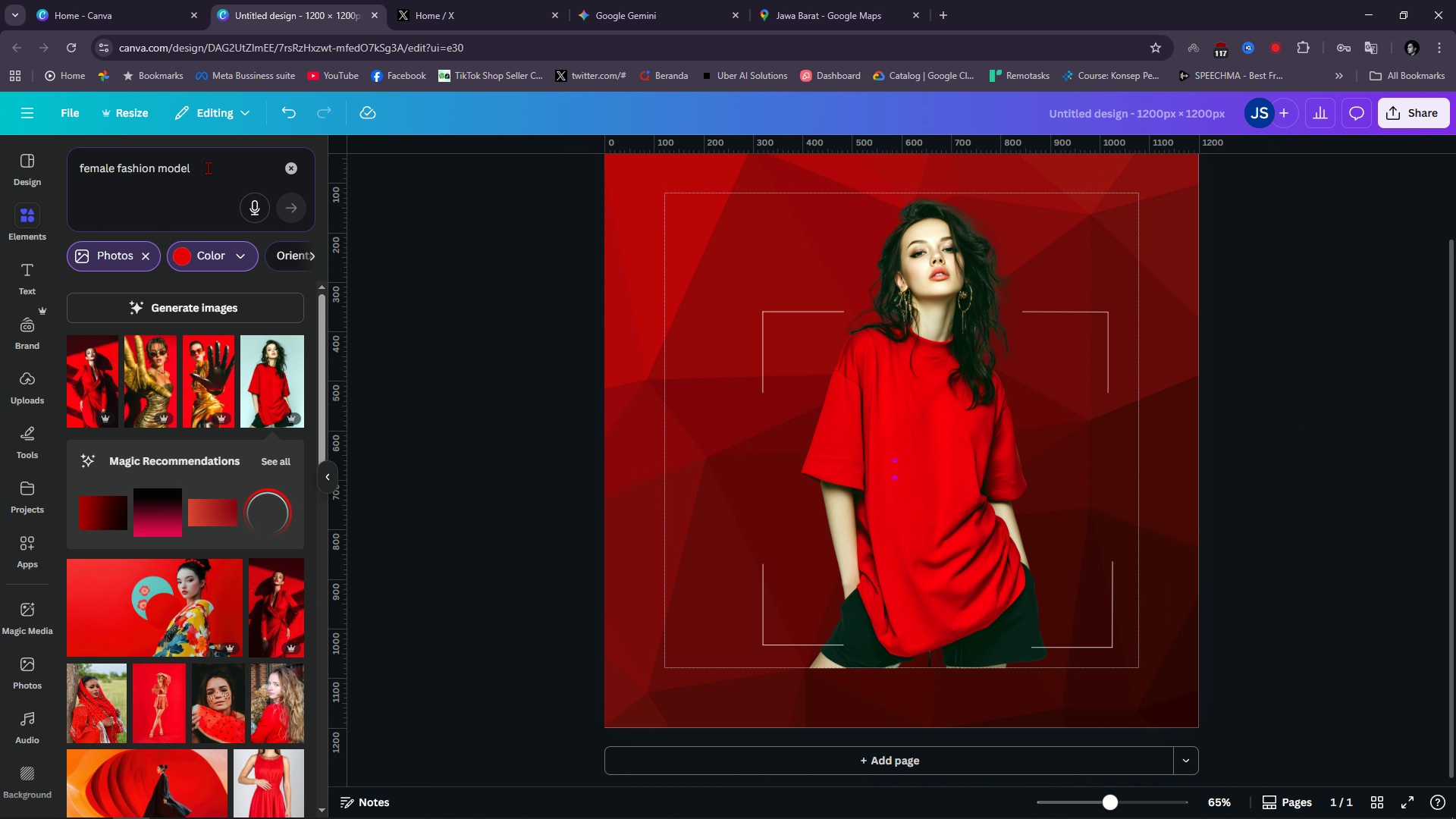 
double_click([208, 168])
 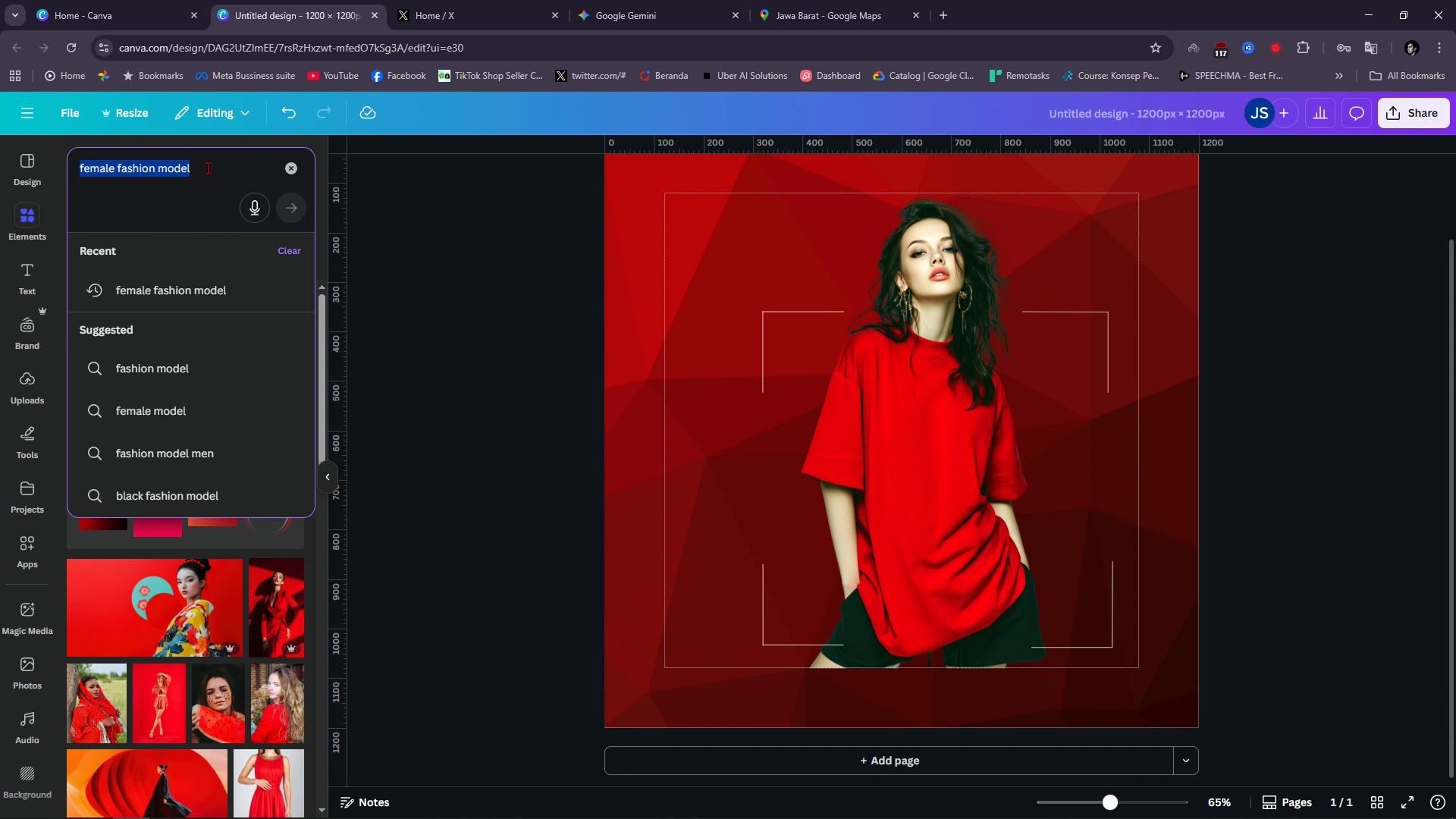 
triple_click([208, 168])
 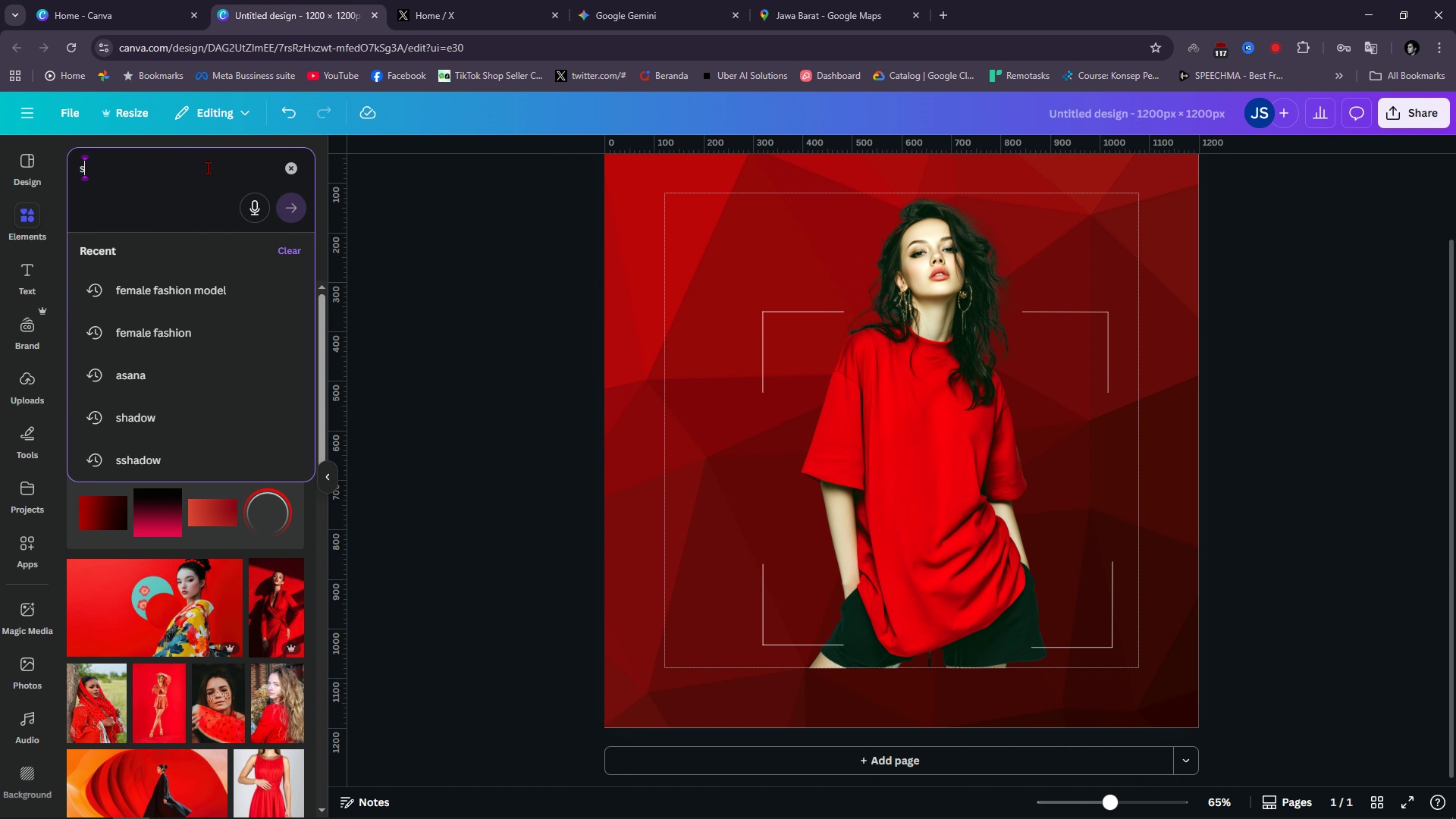 
triple_click([208, 168])
 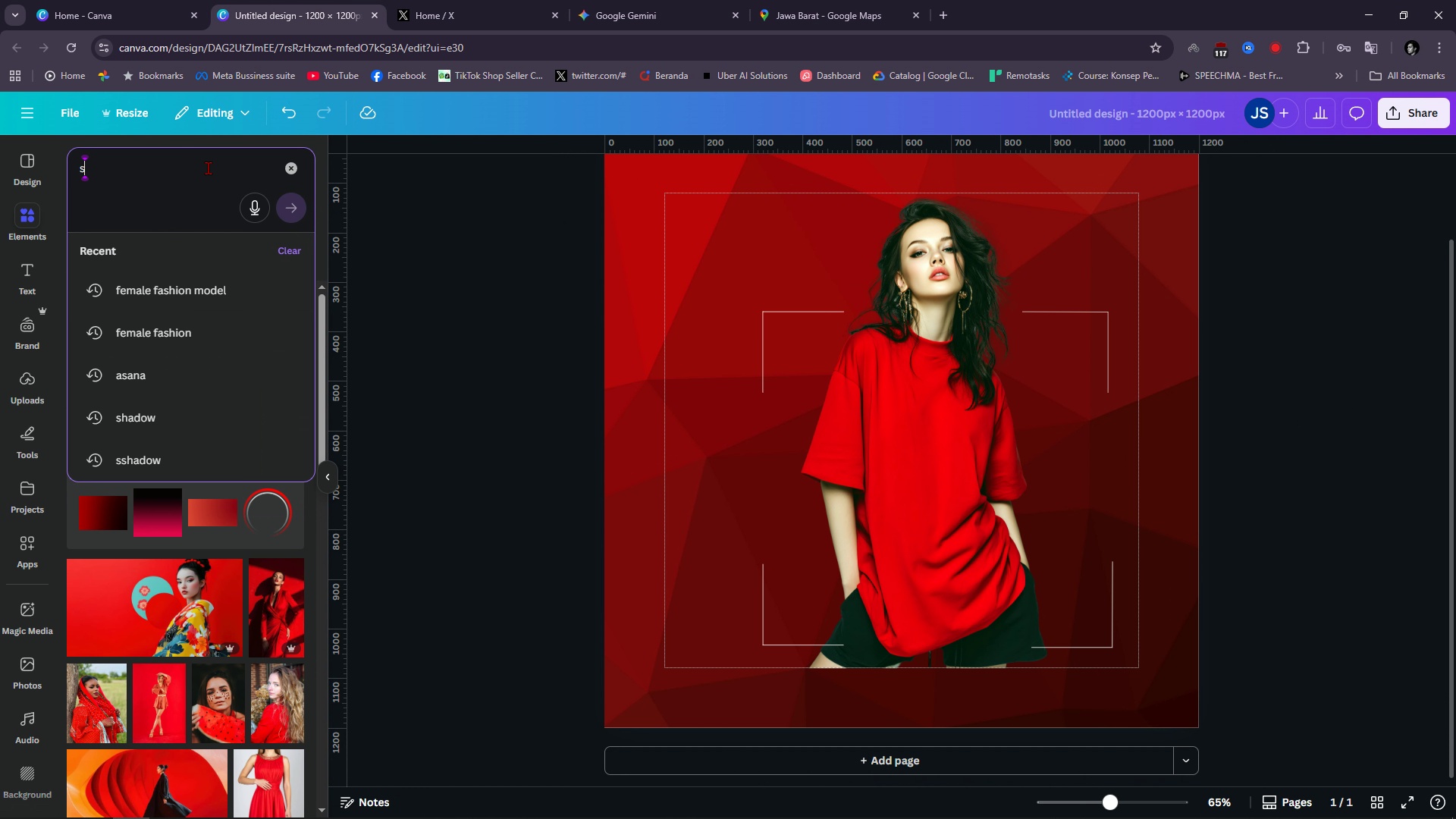 
type(shadow)
 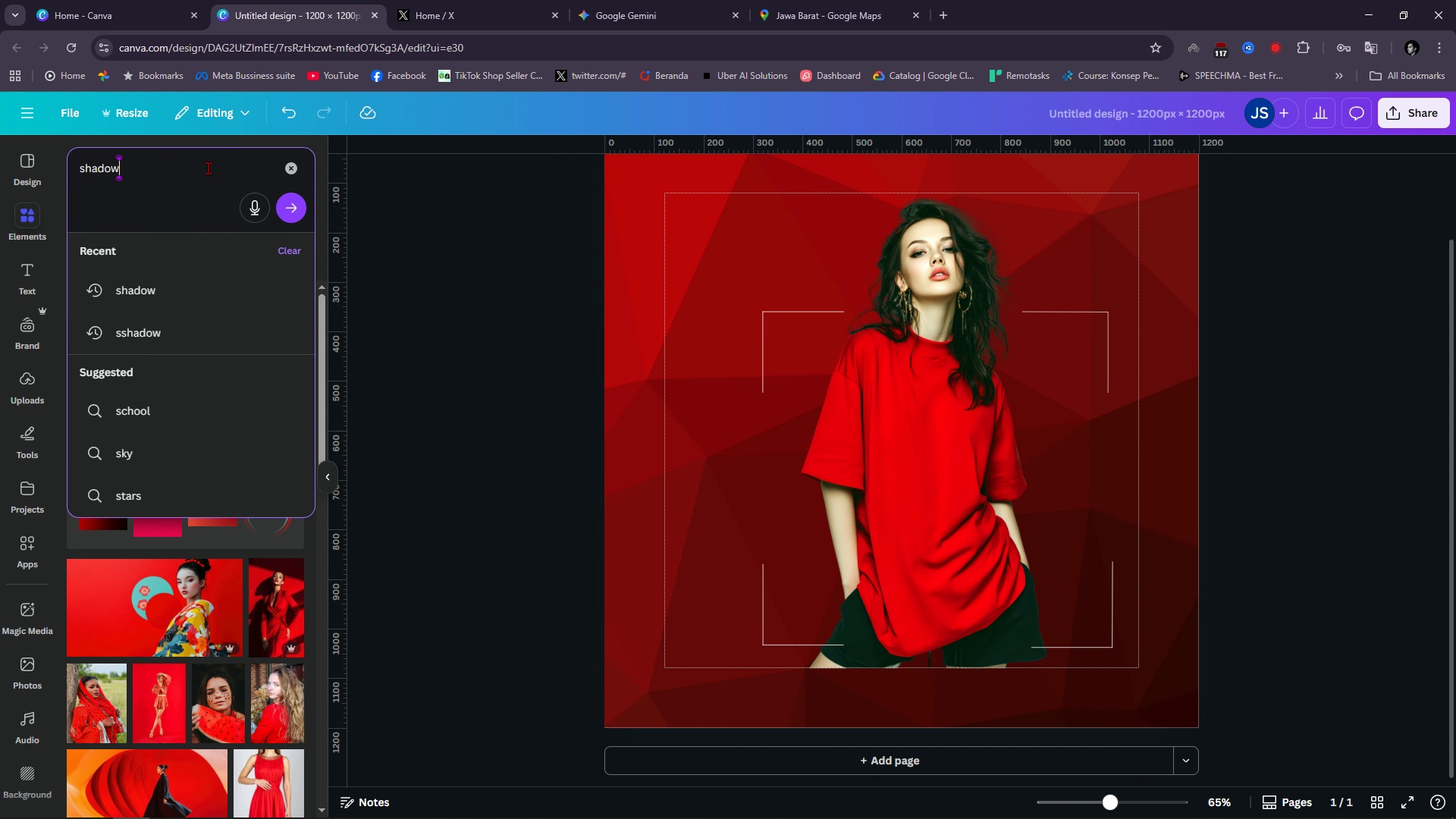 
key(Enter)
 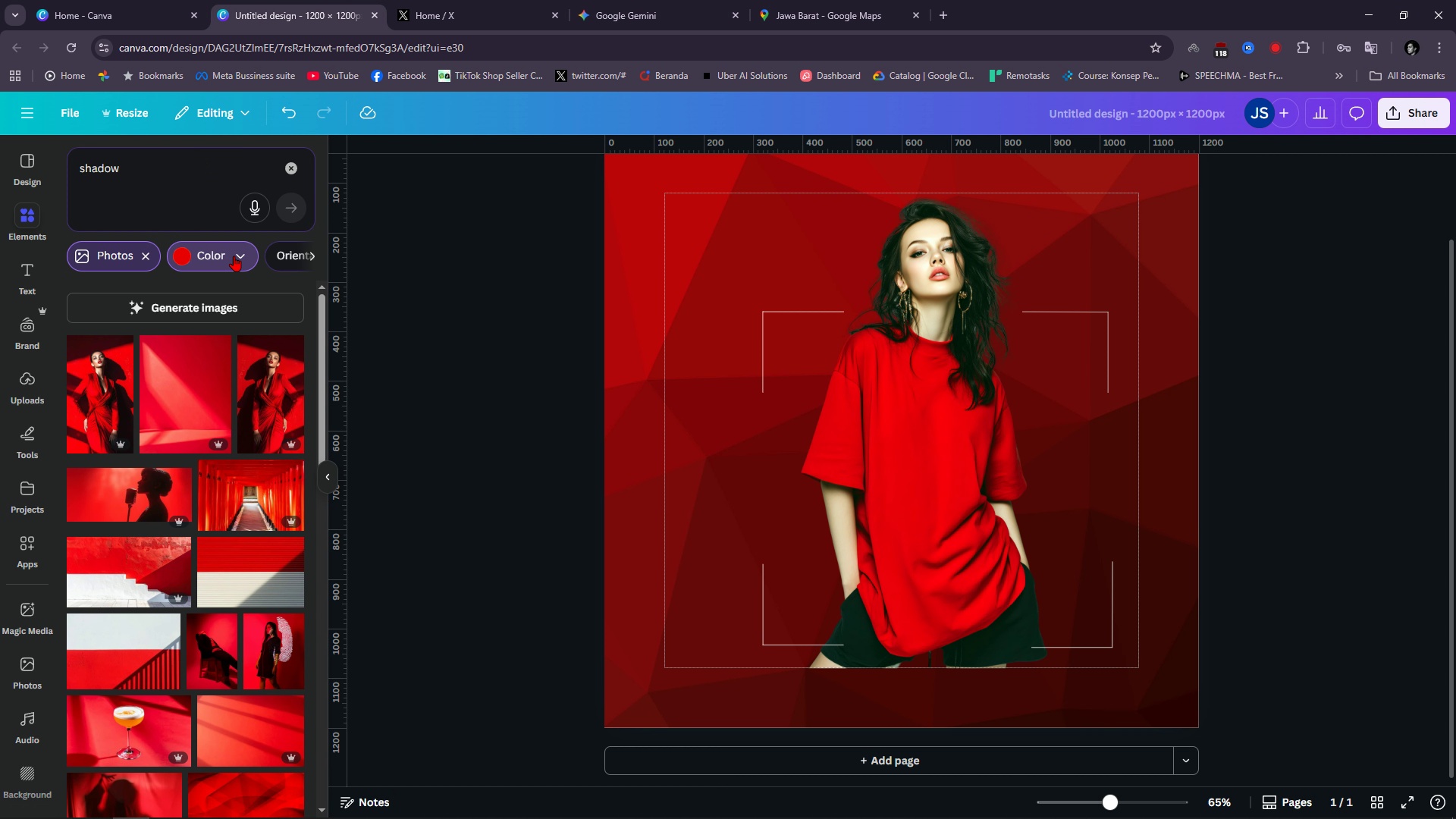 
left_click([149, 259])
 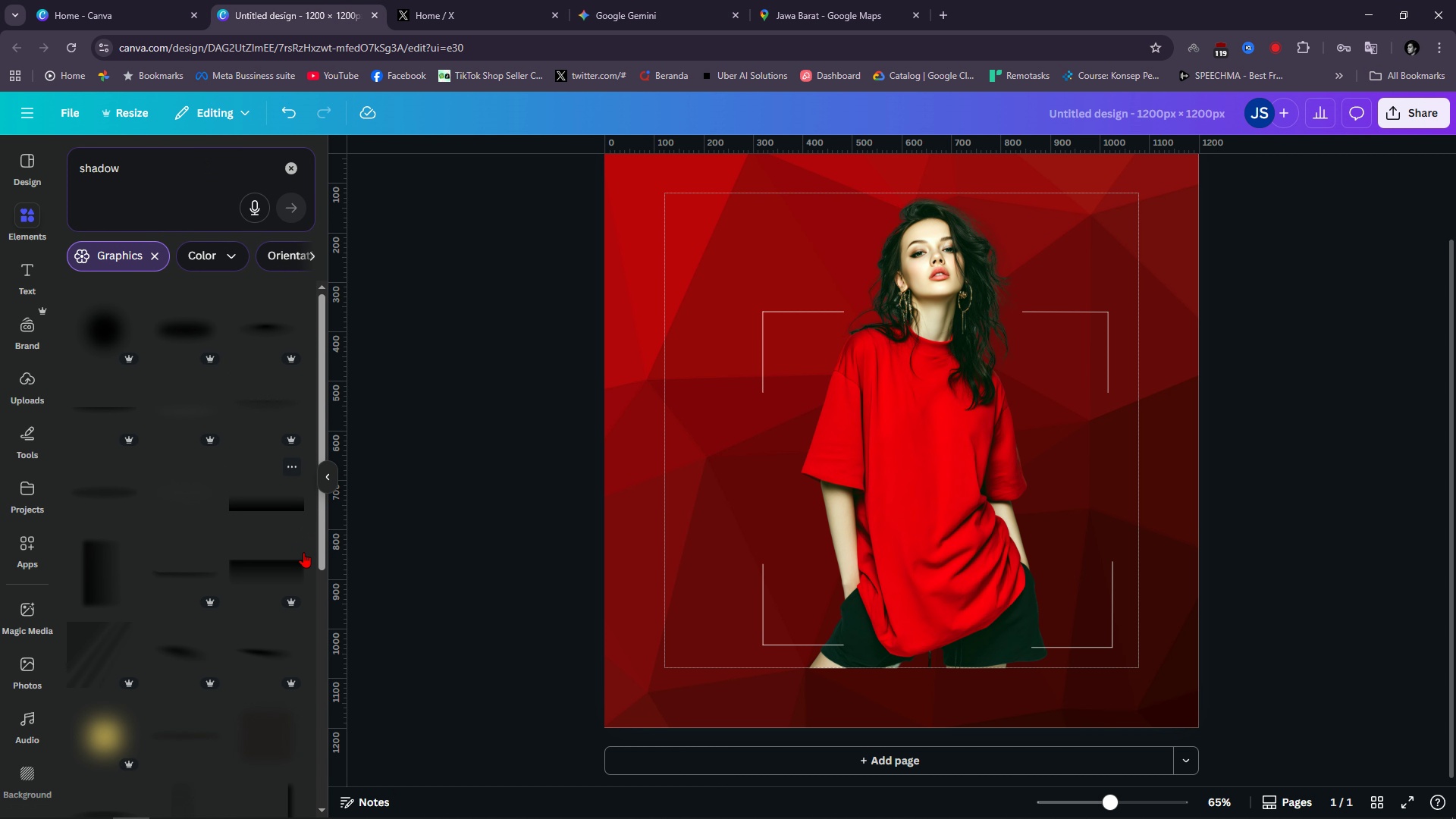 
left_click([271, 510])
 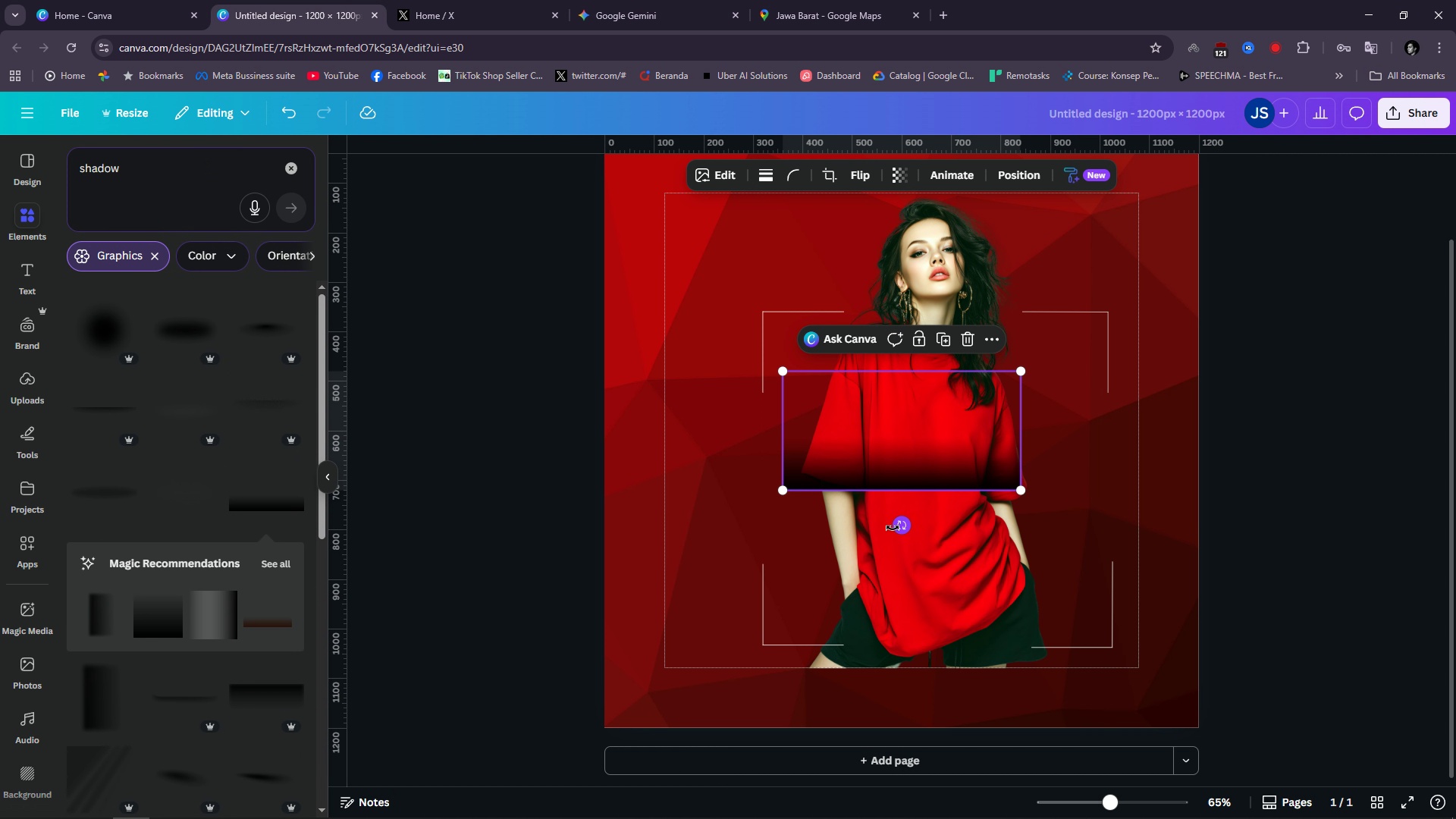 
left_click_drag(start_coordinate=[899, 528], to_coordinate=[1058, 431])
 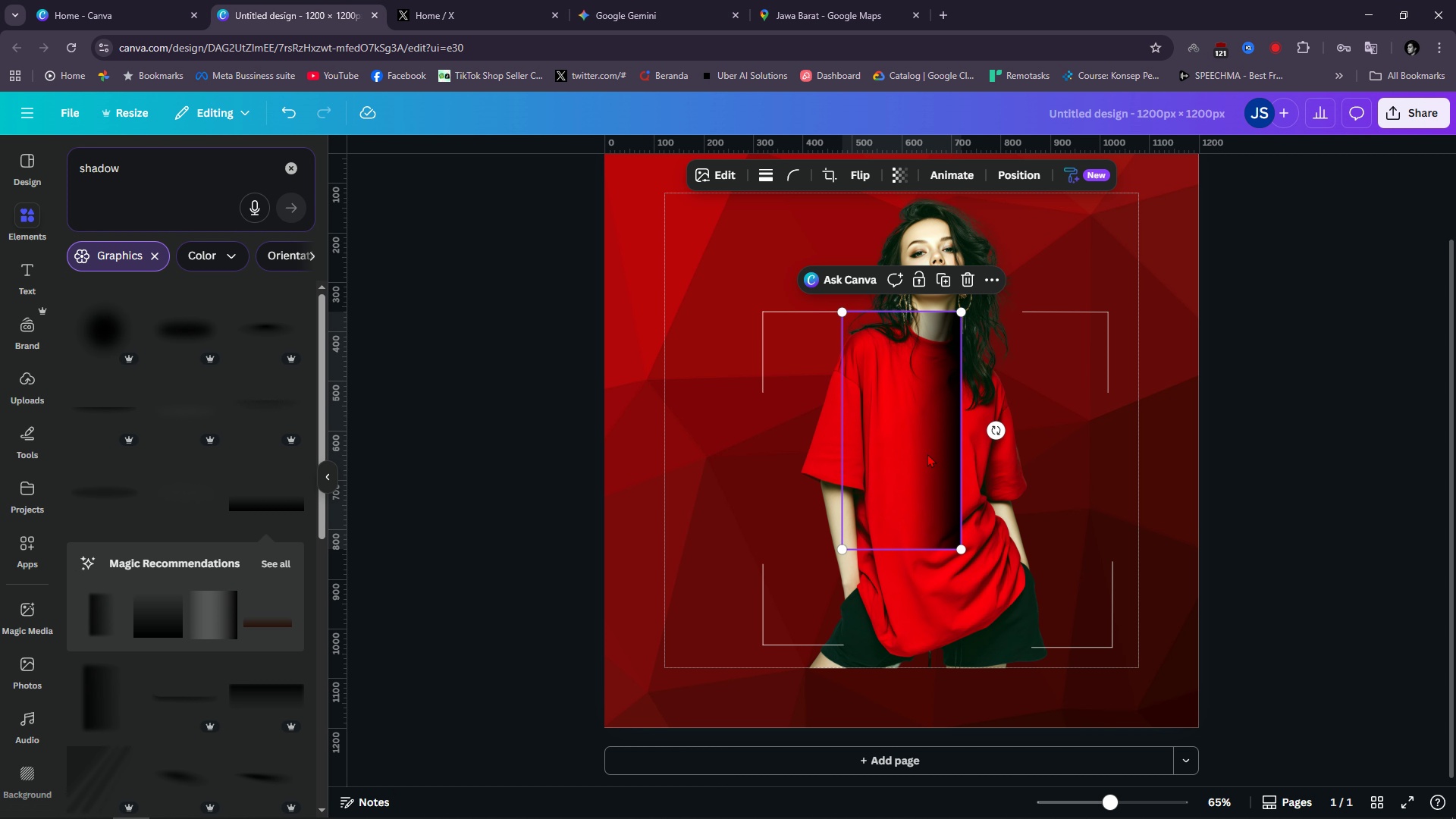 
scroll: coordinate [934, 453], scroll_direction: up, amount: 1.0
 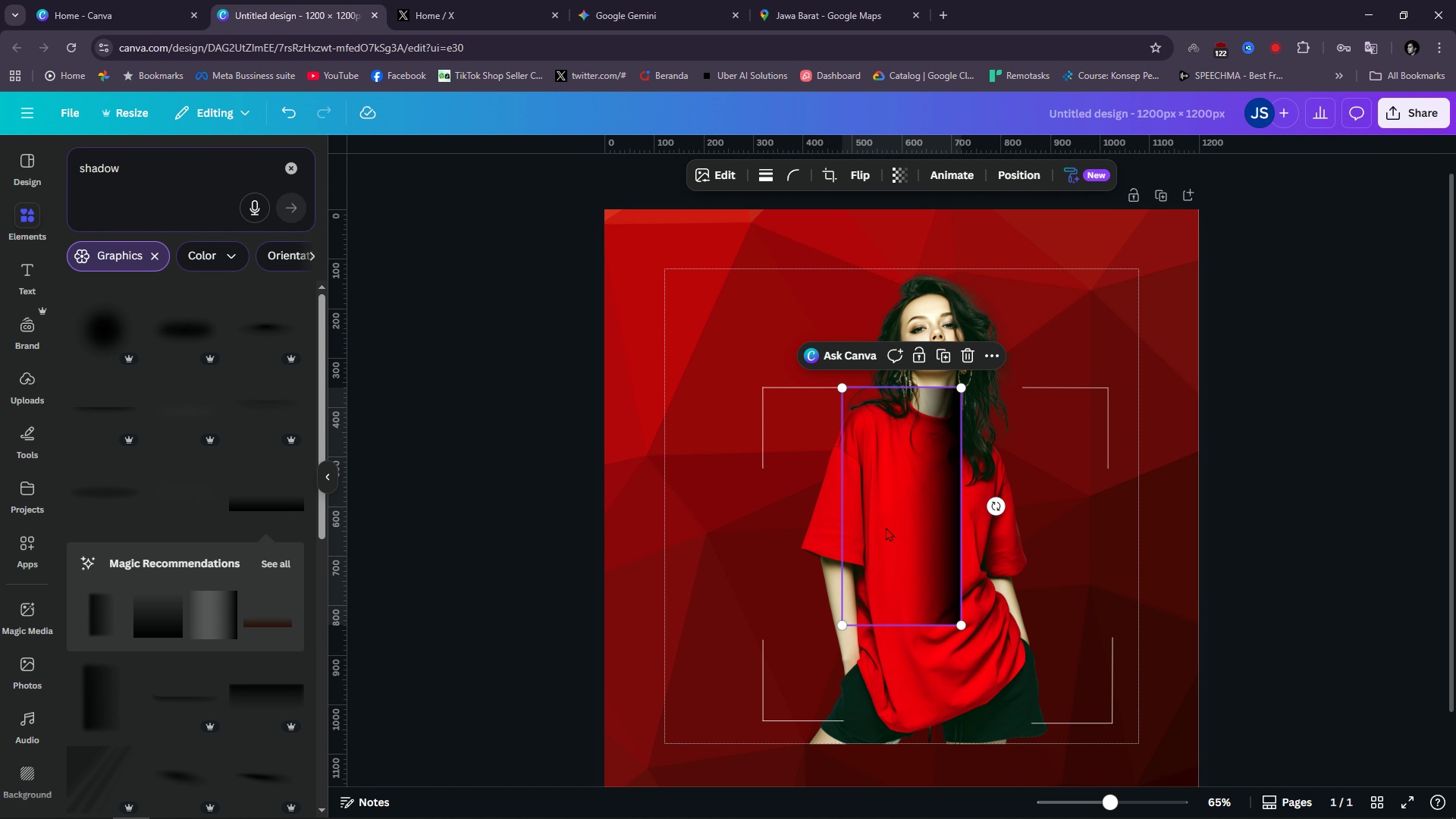 
left_click_drag(start_coordinate=[886, 527], to_coordinate=[1124, 349])
 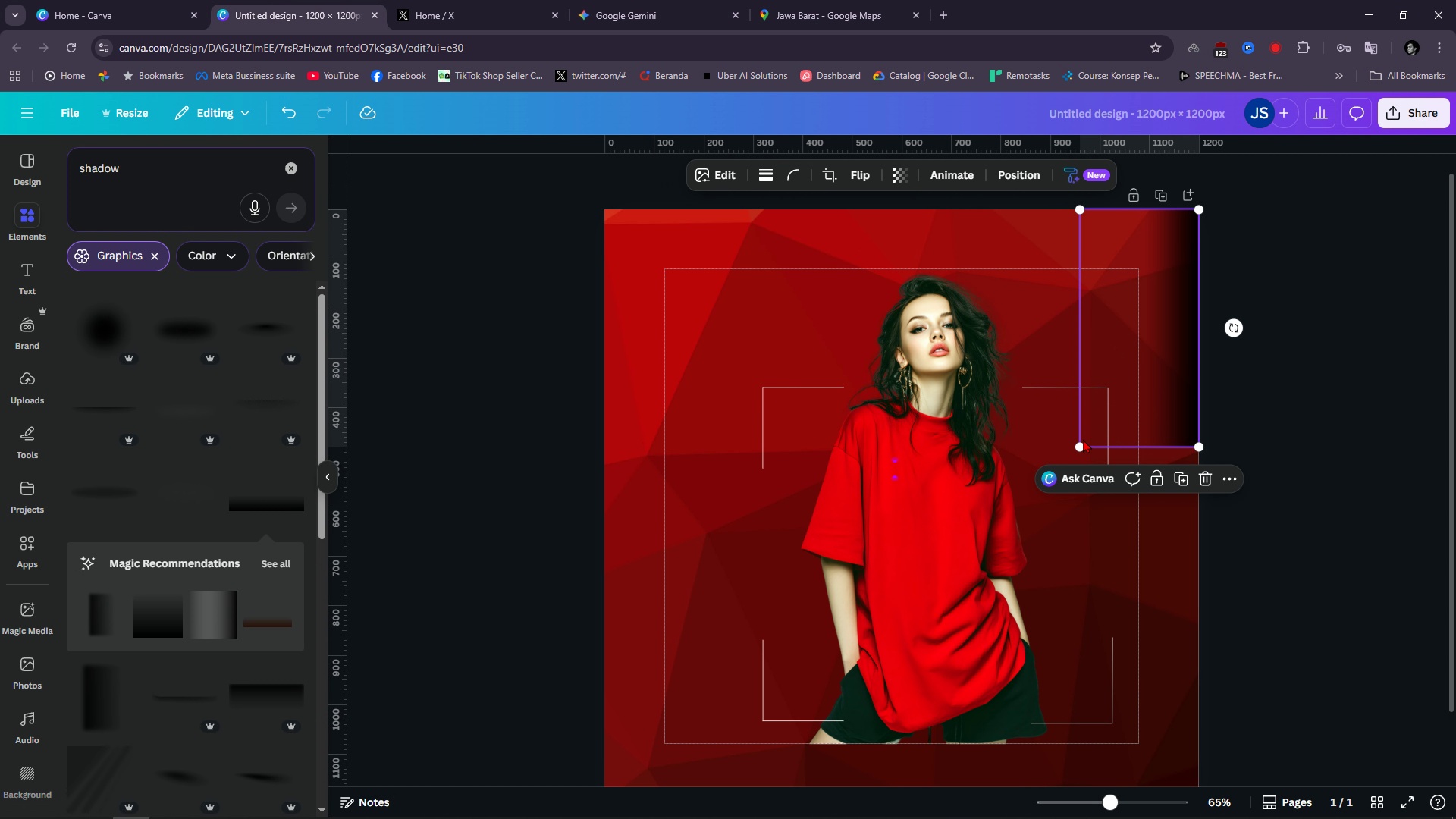 
left_click_drag(start_coordinate=[1083, 445], to_coordinate=[868, 786])
 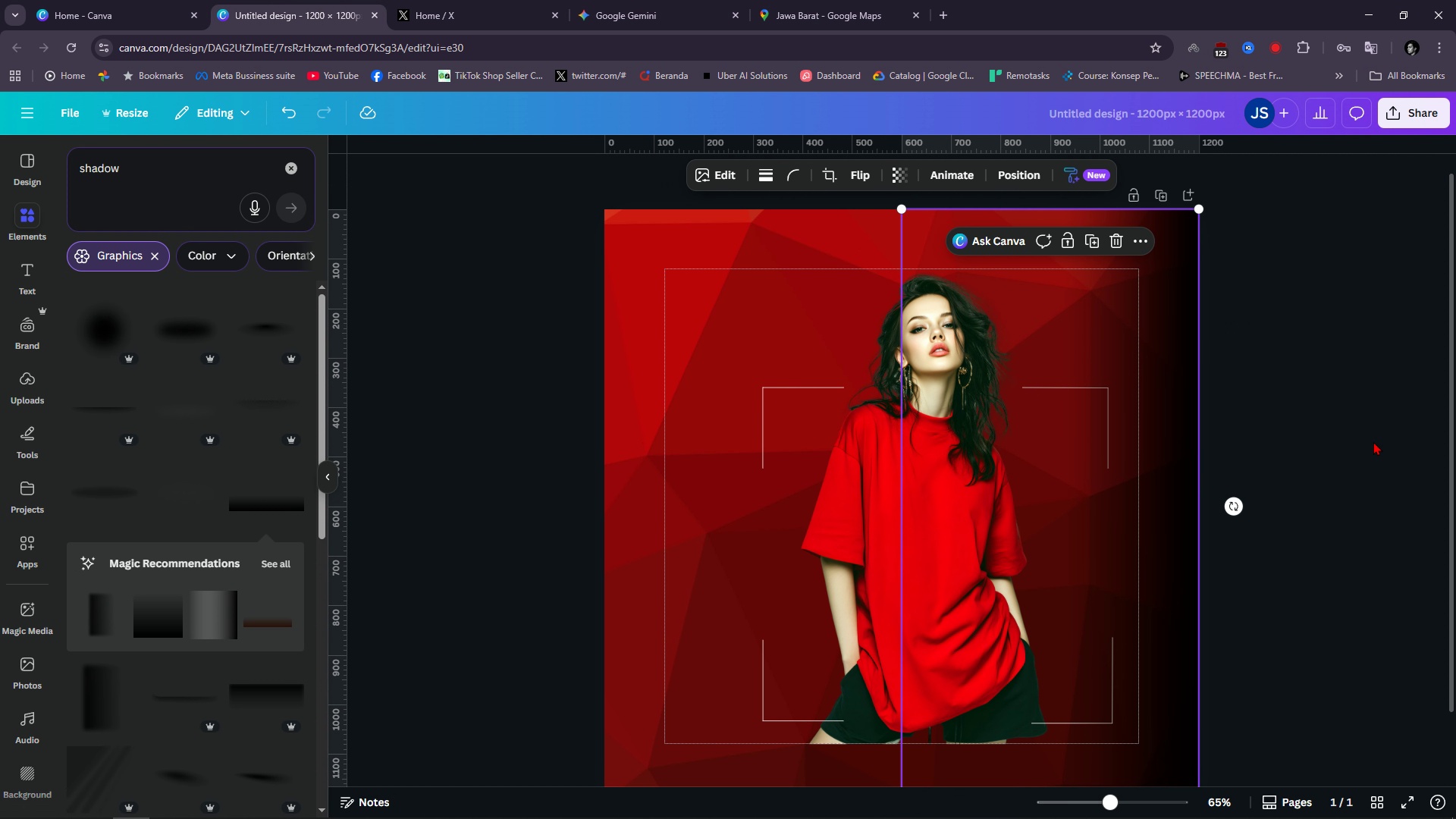 
double_click([1369, 431])
 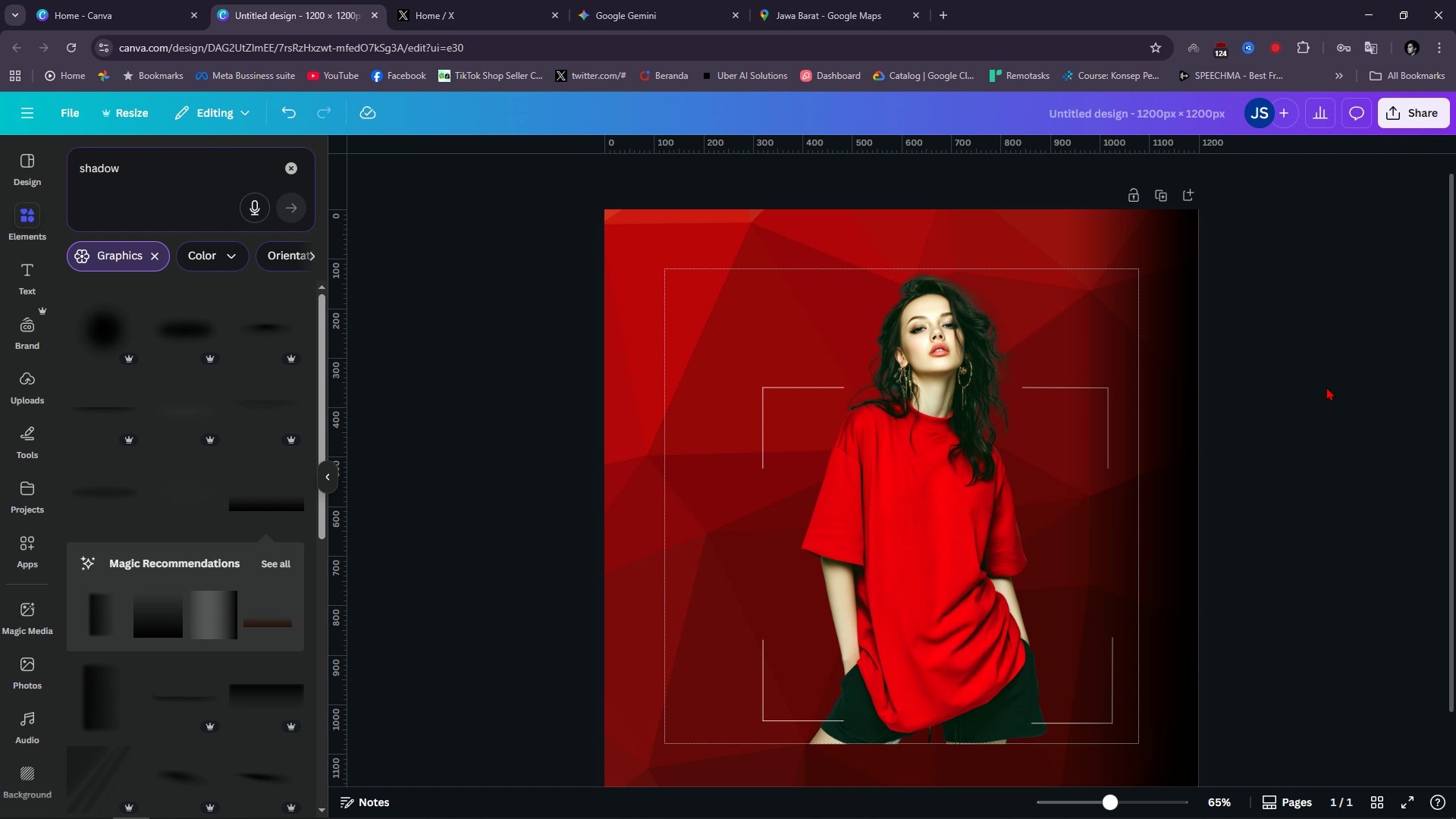 
scroll: coordinate [1282, 397], scroll_direction: none, amount: 0.0
 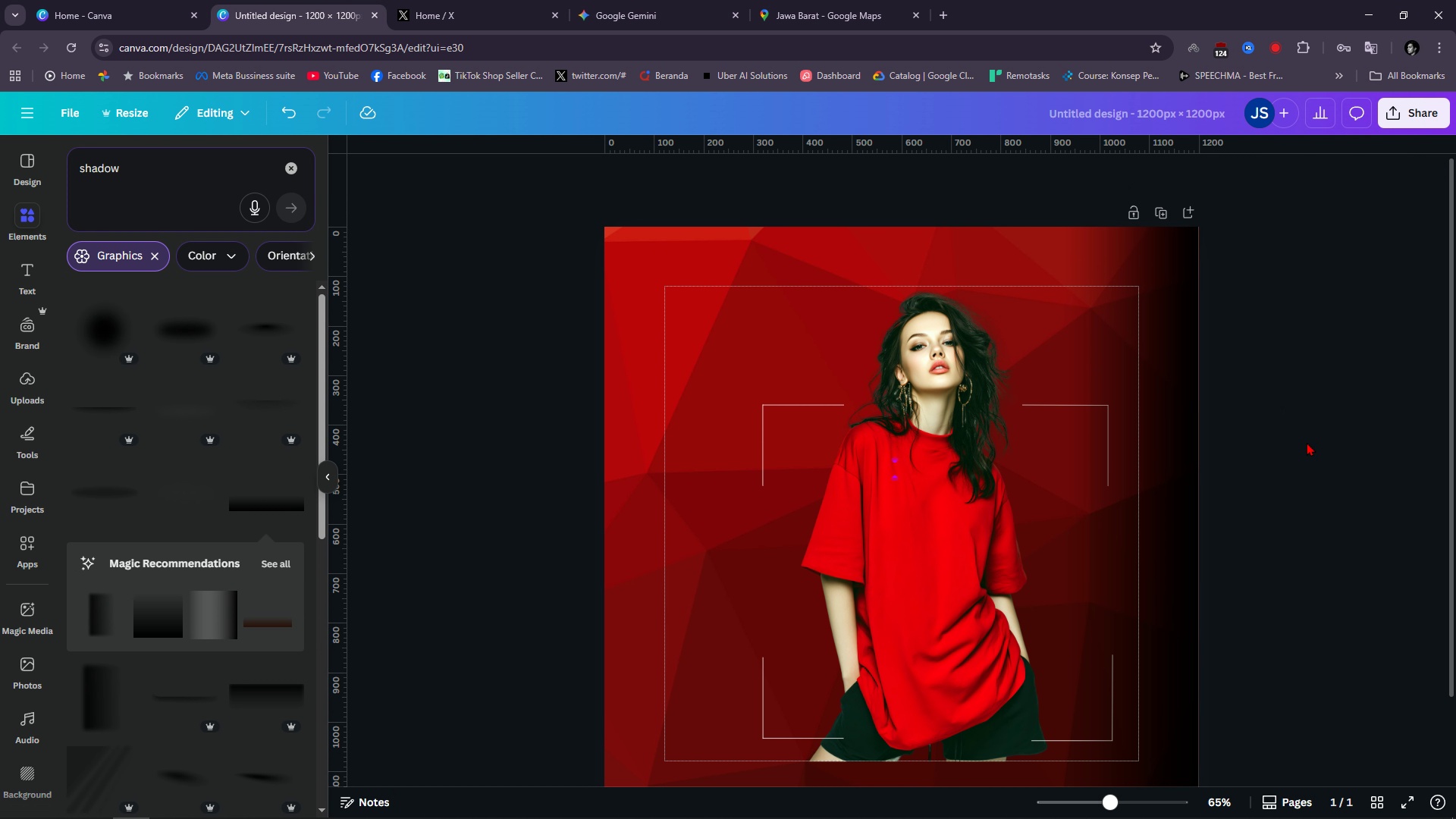 
left_click([1307, 442])
 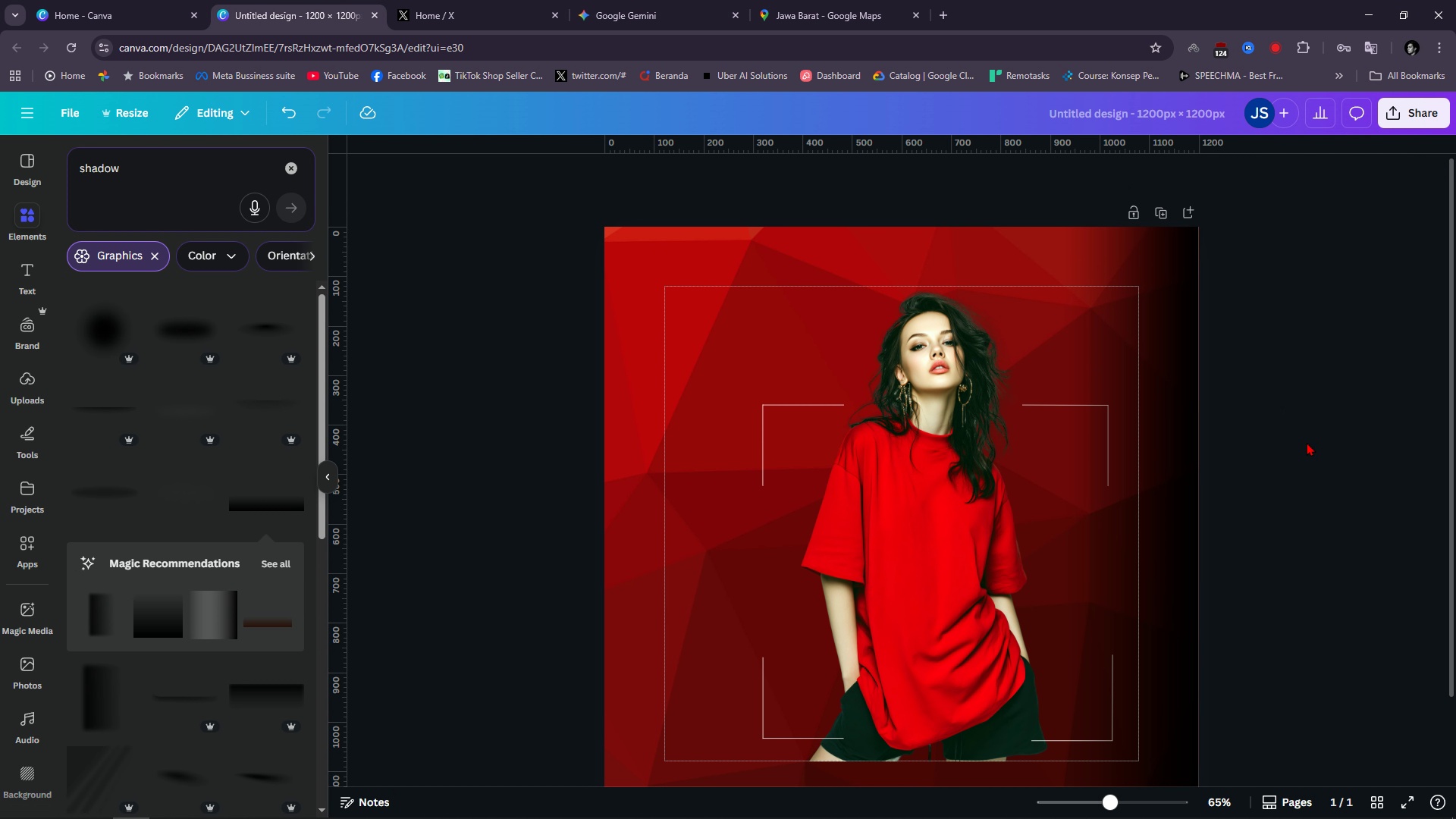 
scroll: coordinate [1307, 442], scroll_direction: down, amount: 5.0
 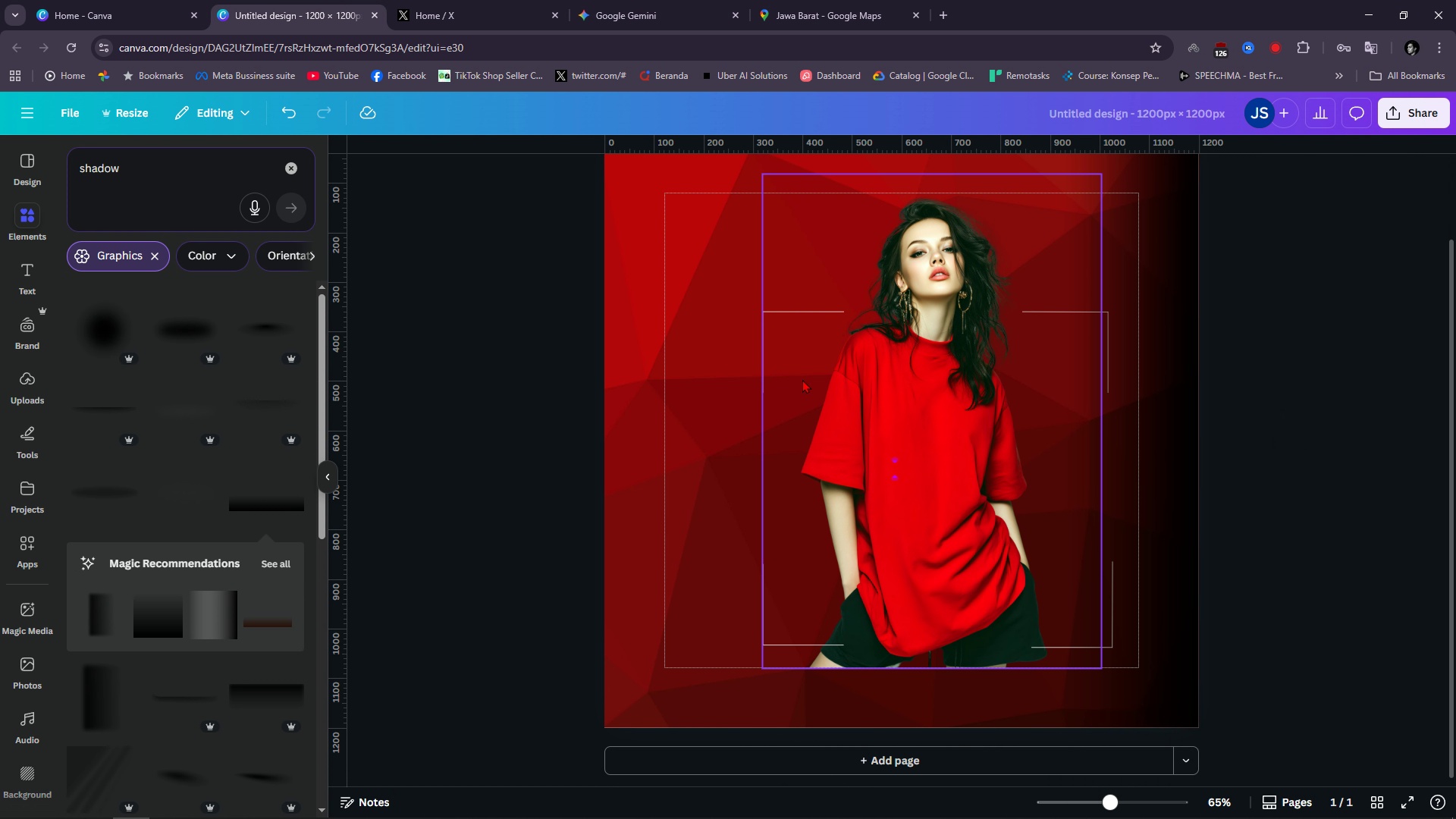 
key(Alt+1)
 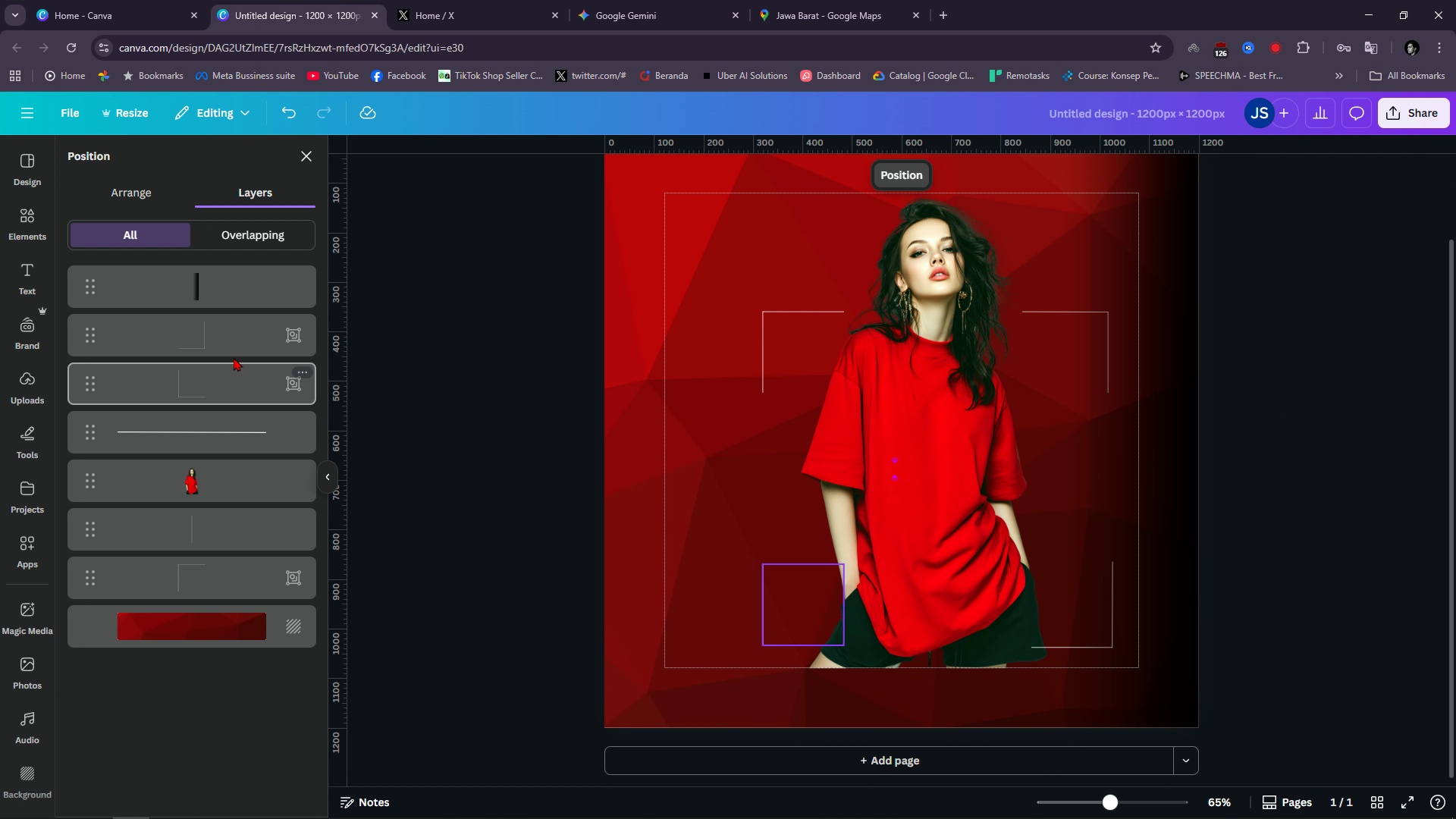 
left_click([231, 350])
 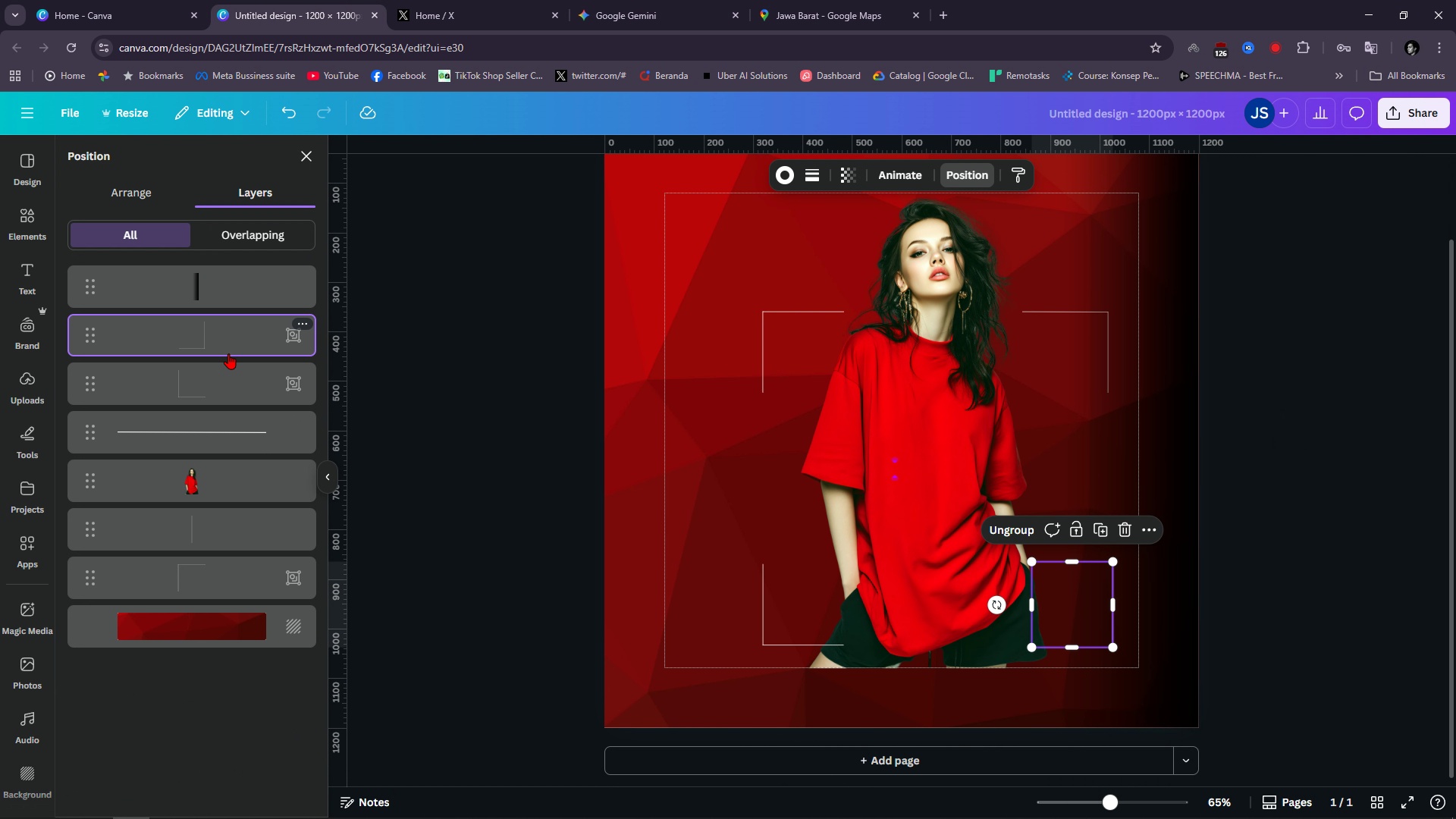 
hold_key(key=ShiftLeft, duration=1.43)
left_click([213, 590])
 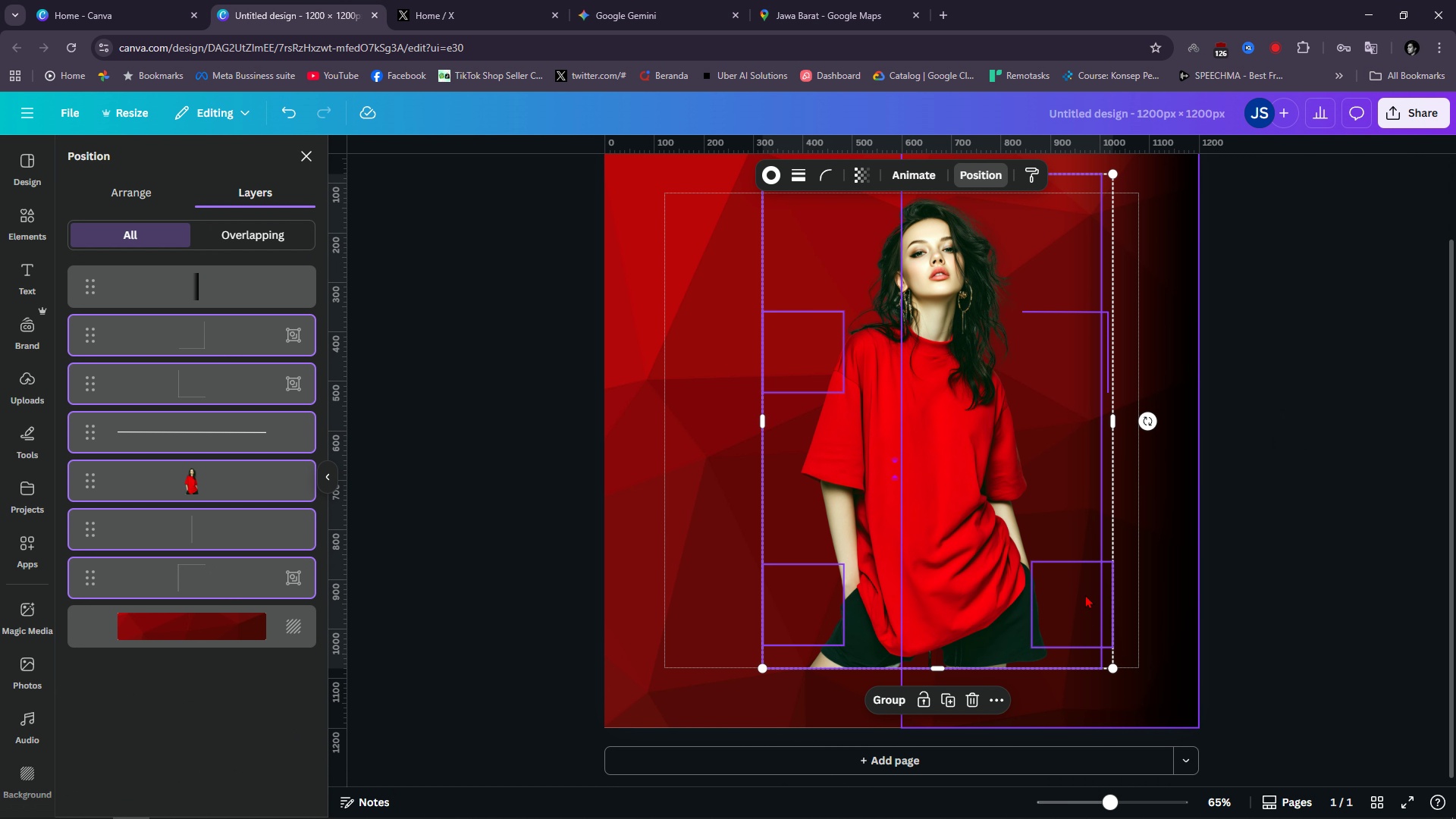 
left_click_drag(start_coordinate=[1063, 595], to_coordinate=[1046, 594])
 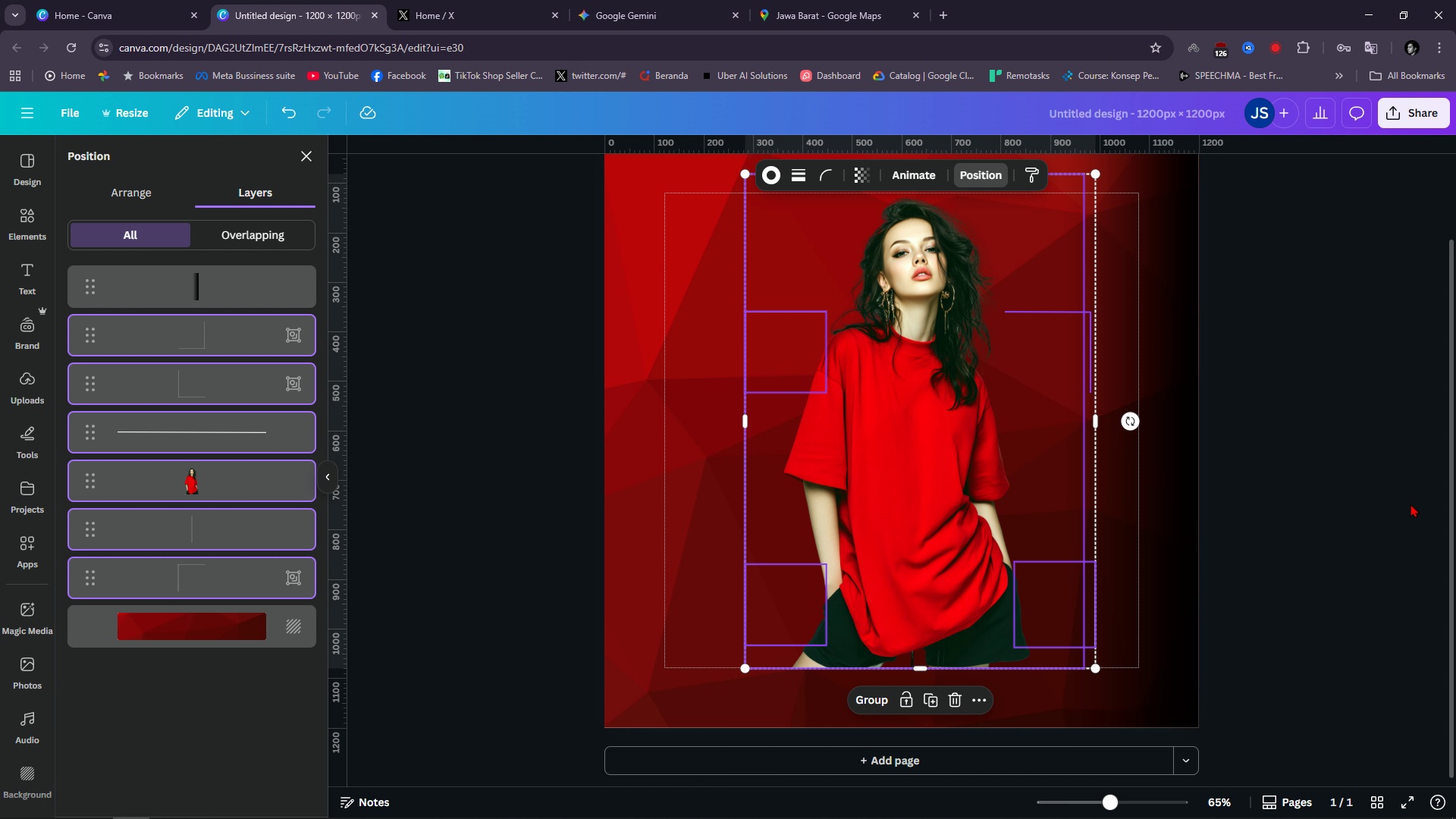 
left_click([1410, 504])
 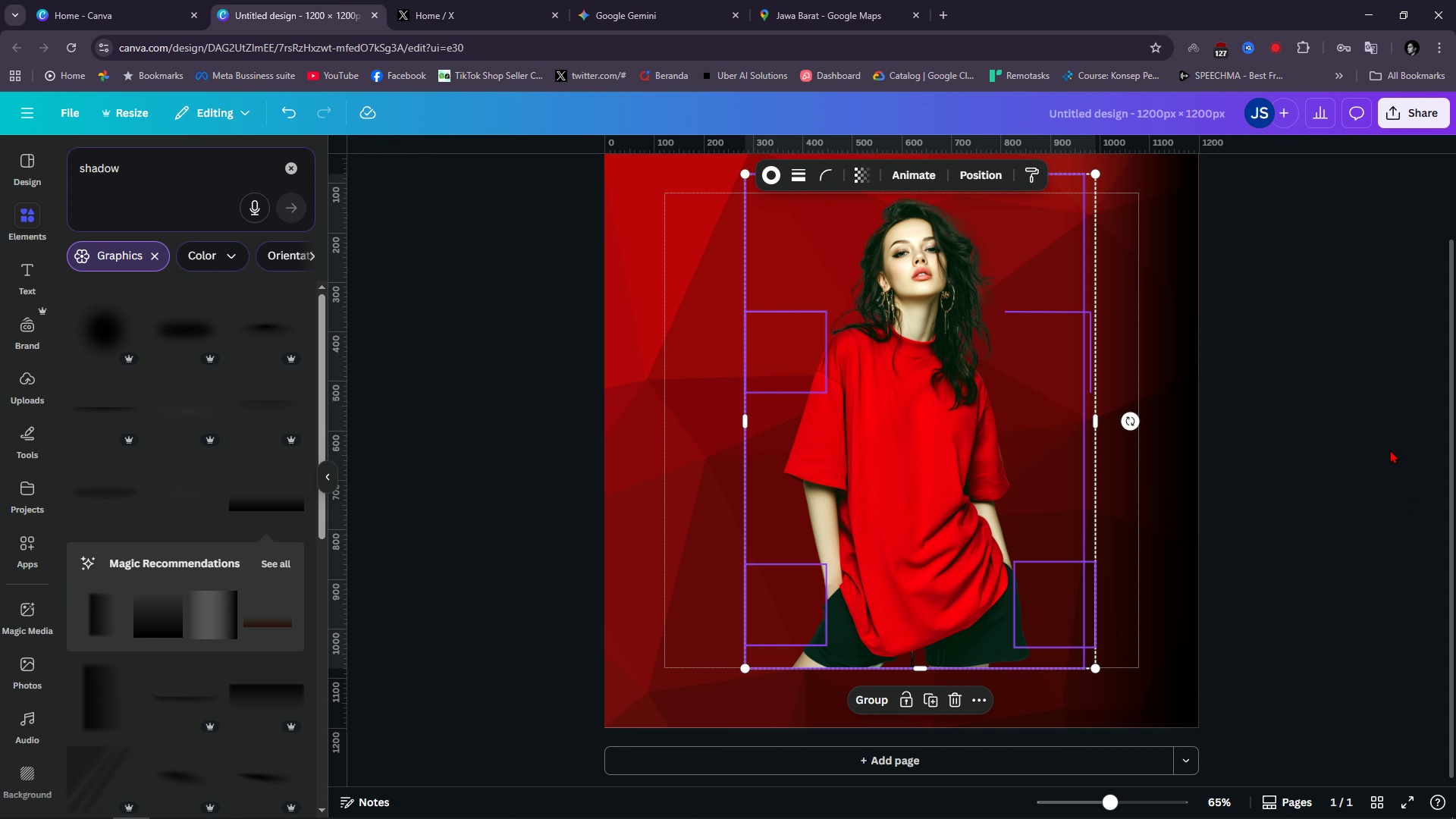 
left_click([1390, 450])
 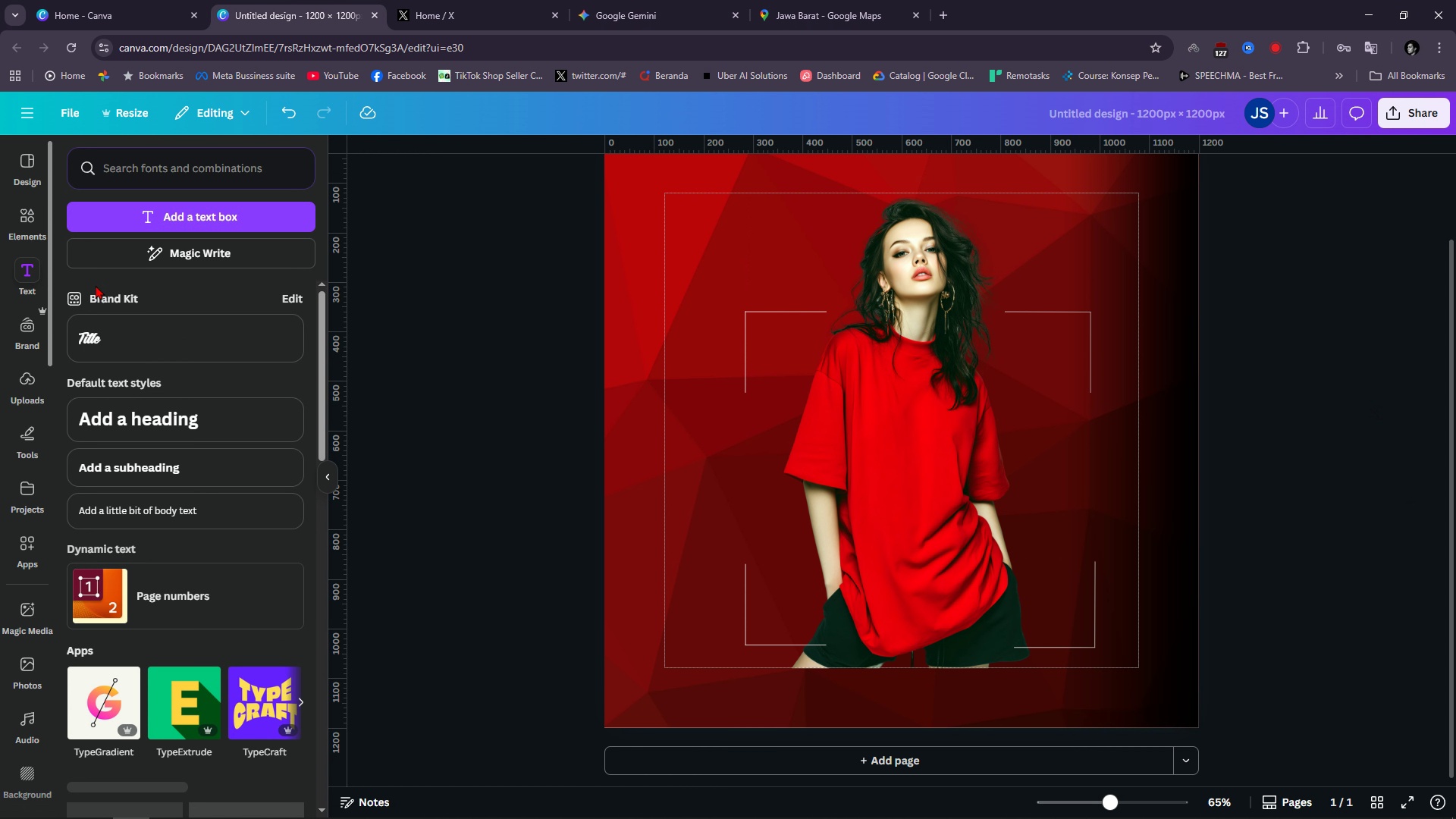 
left_click([169, 403])
 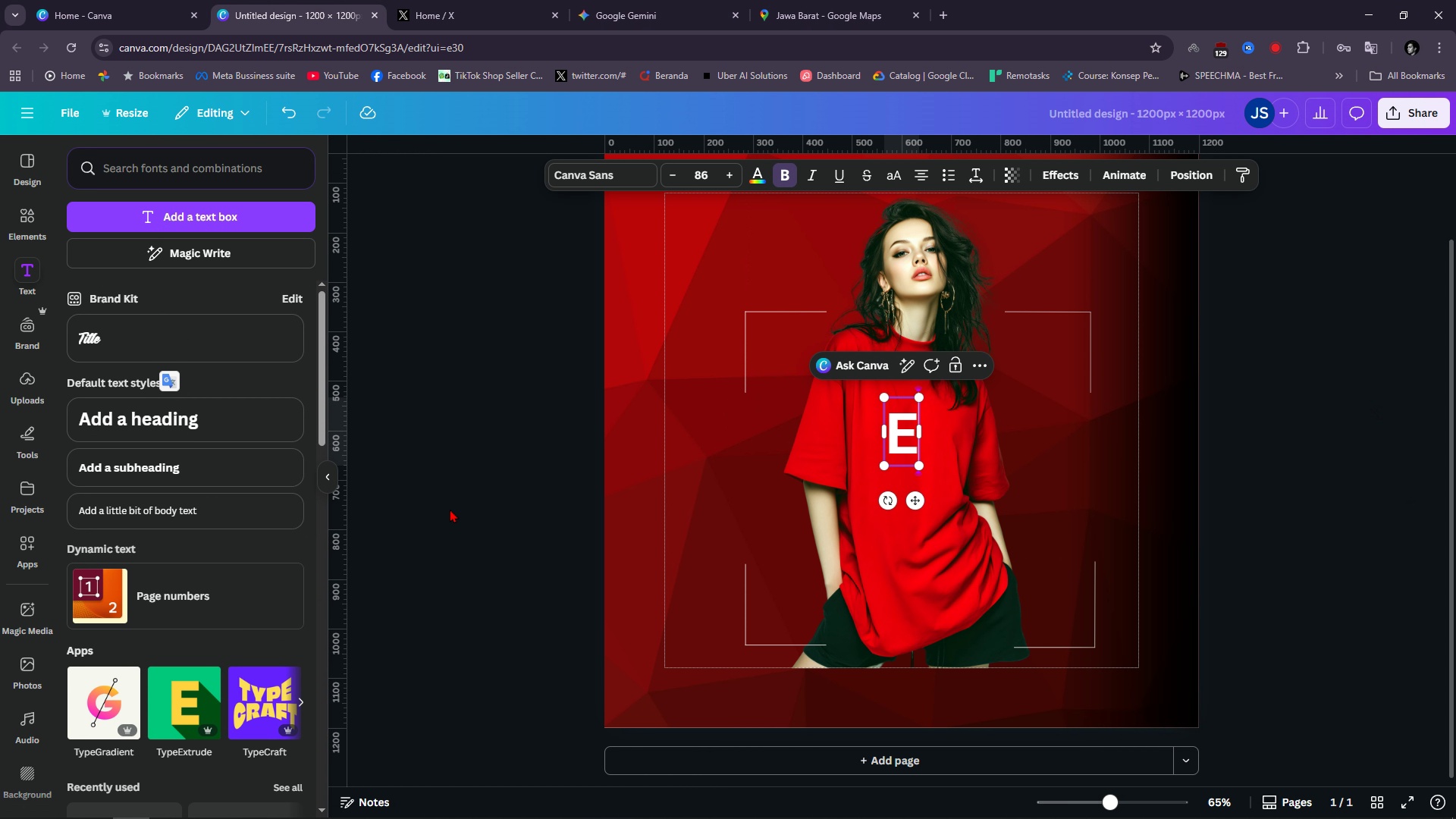 
type(Elevate Your Style)
 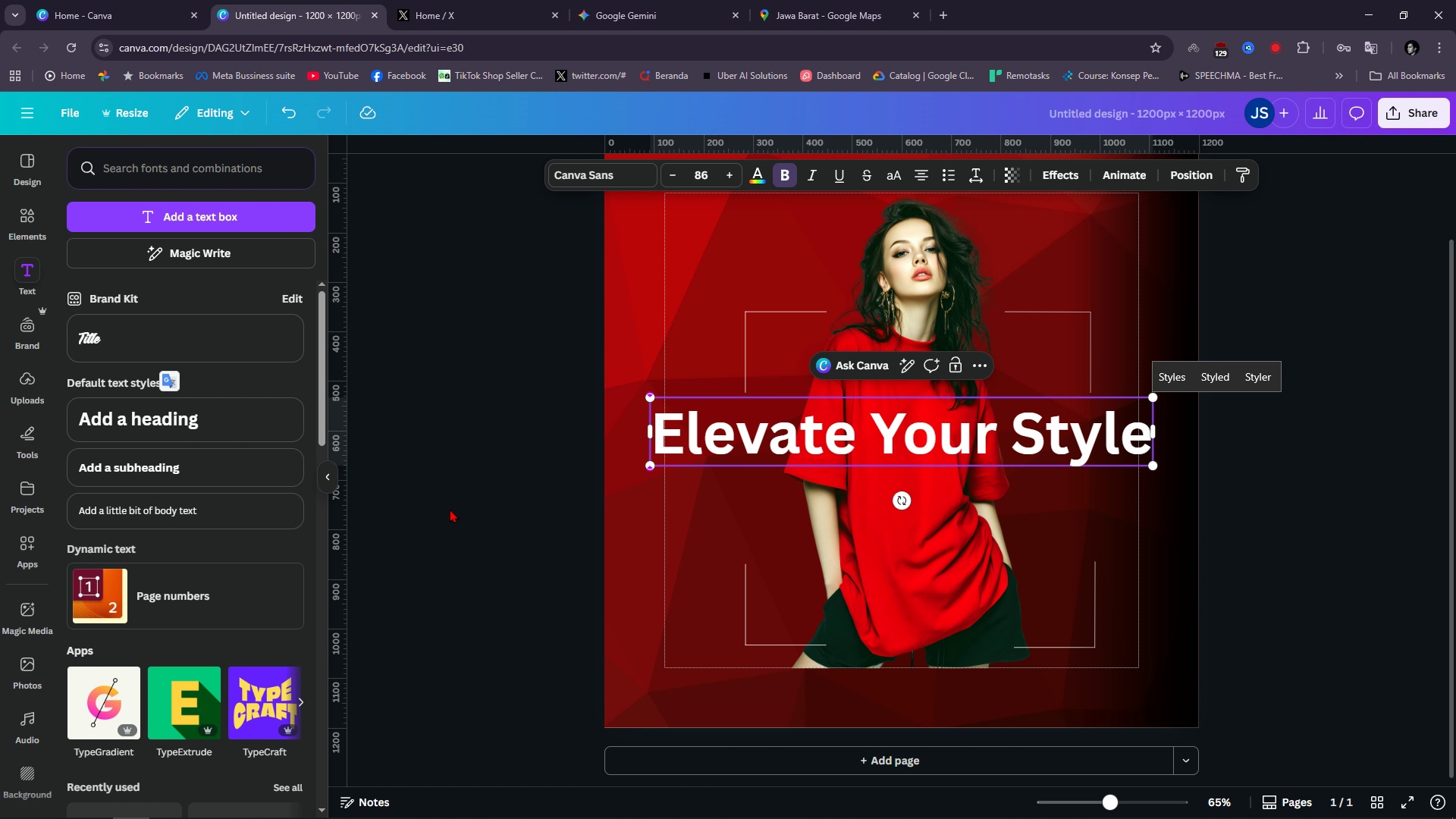 
key(Control+ArrowLeft)
 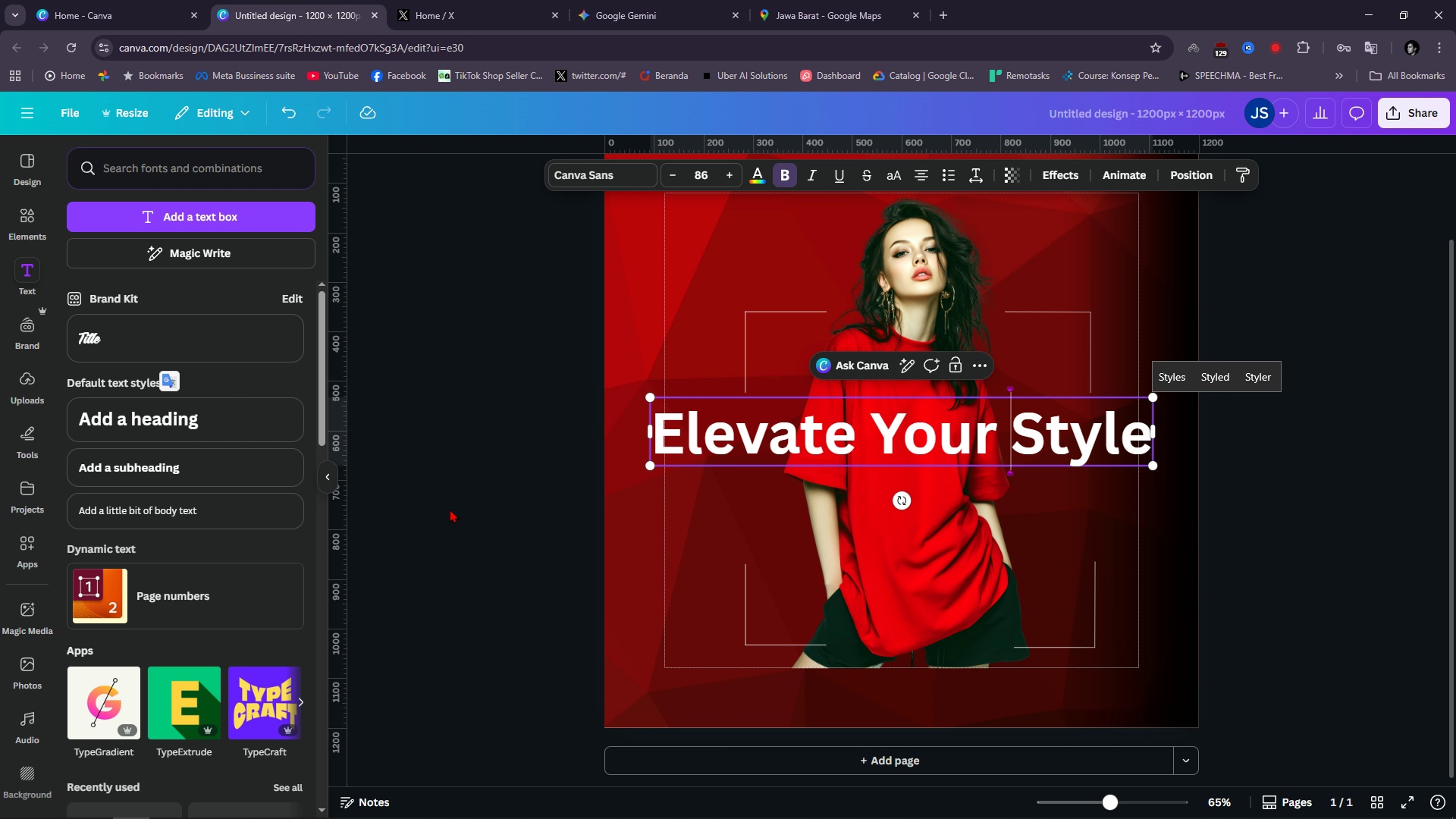 
key(Control+ArrowLeft)
 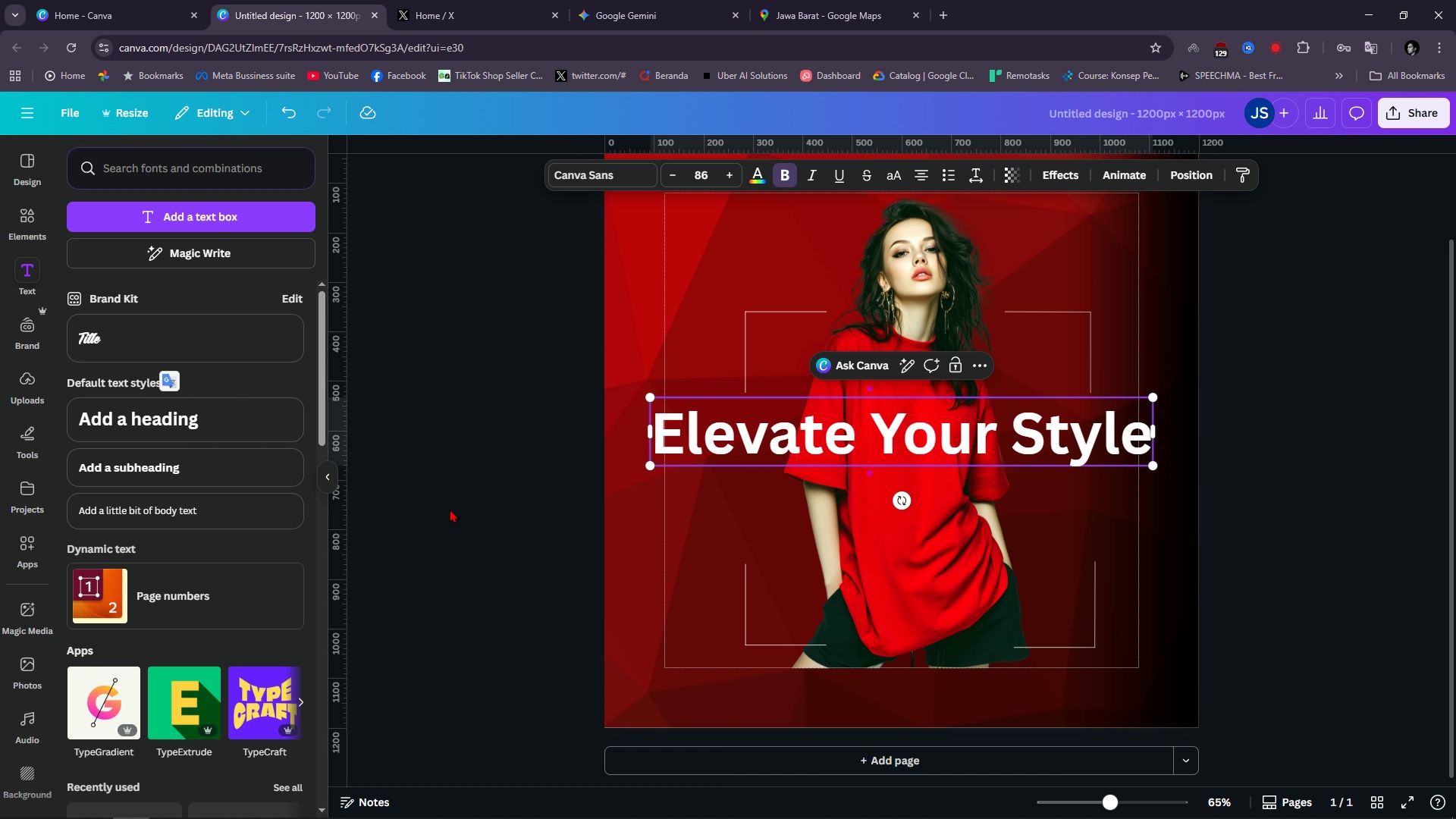 
key(Enter)
 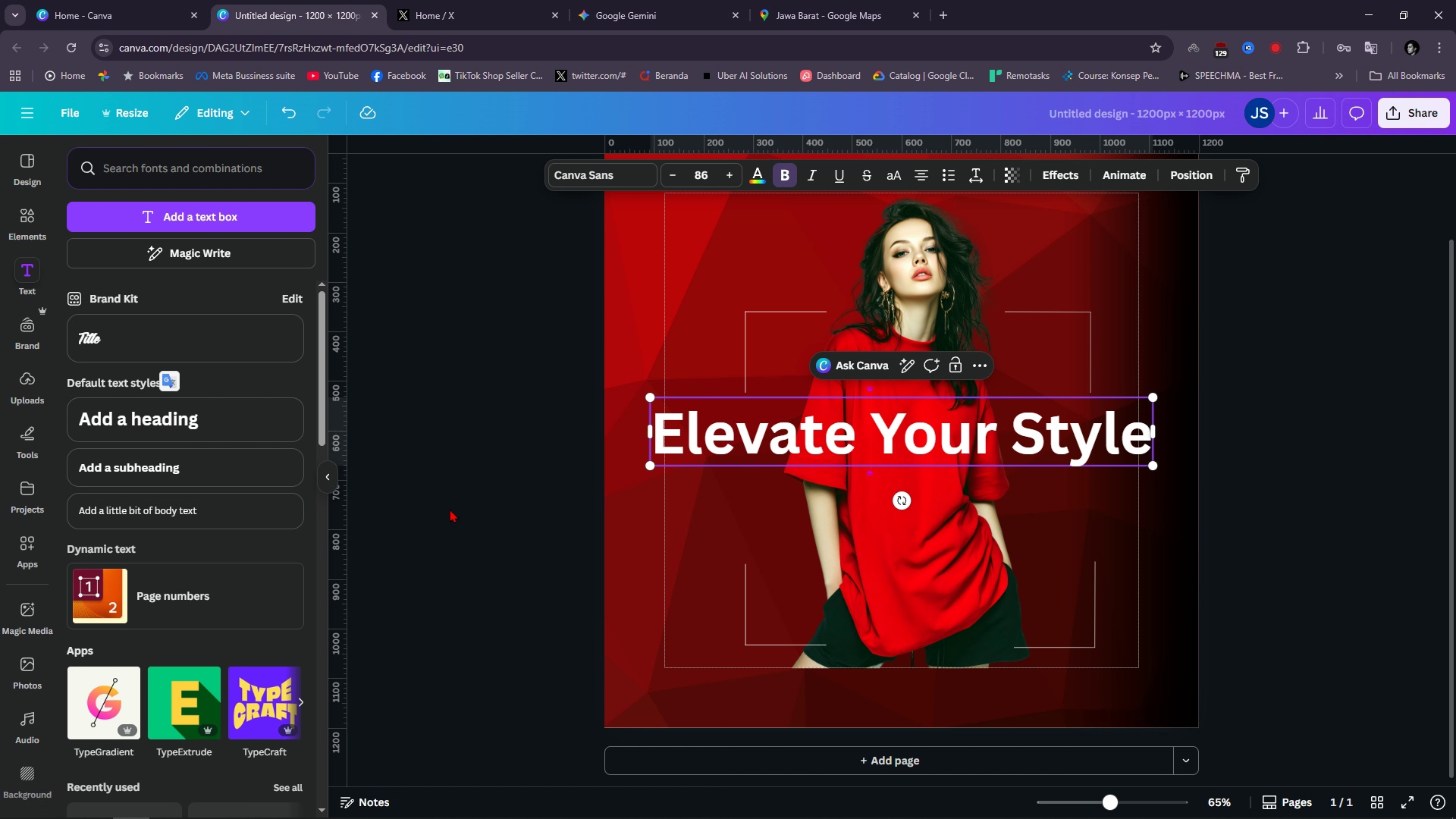 
key(Backslash)
 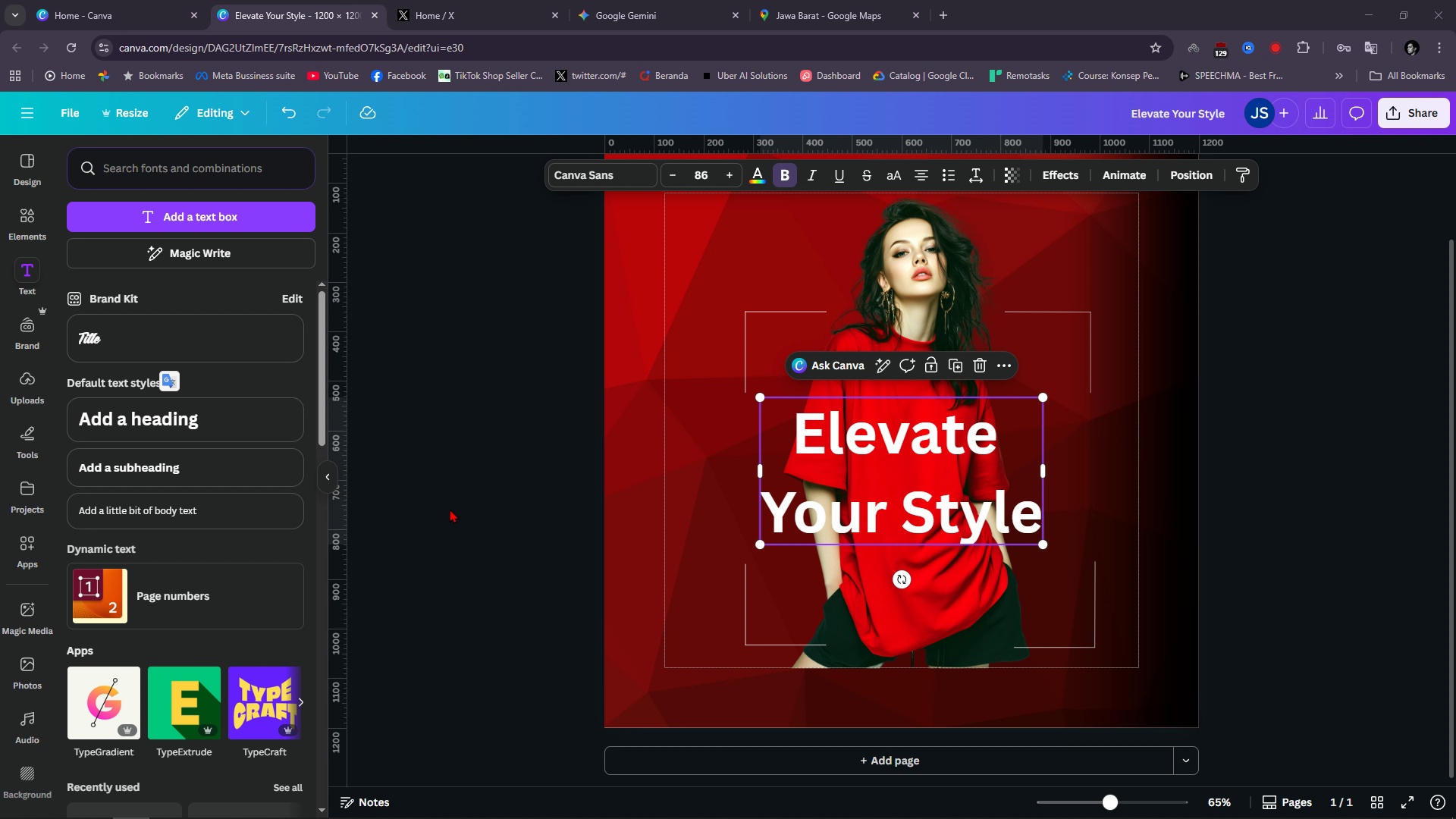 
key(Escape)
 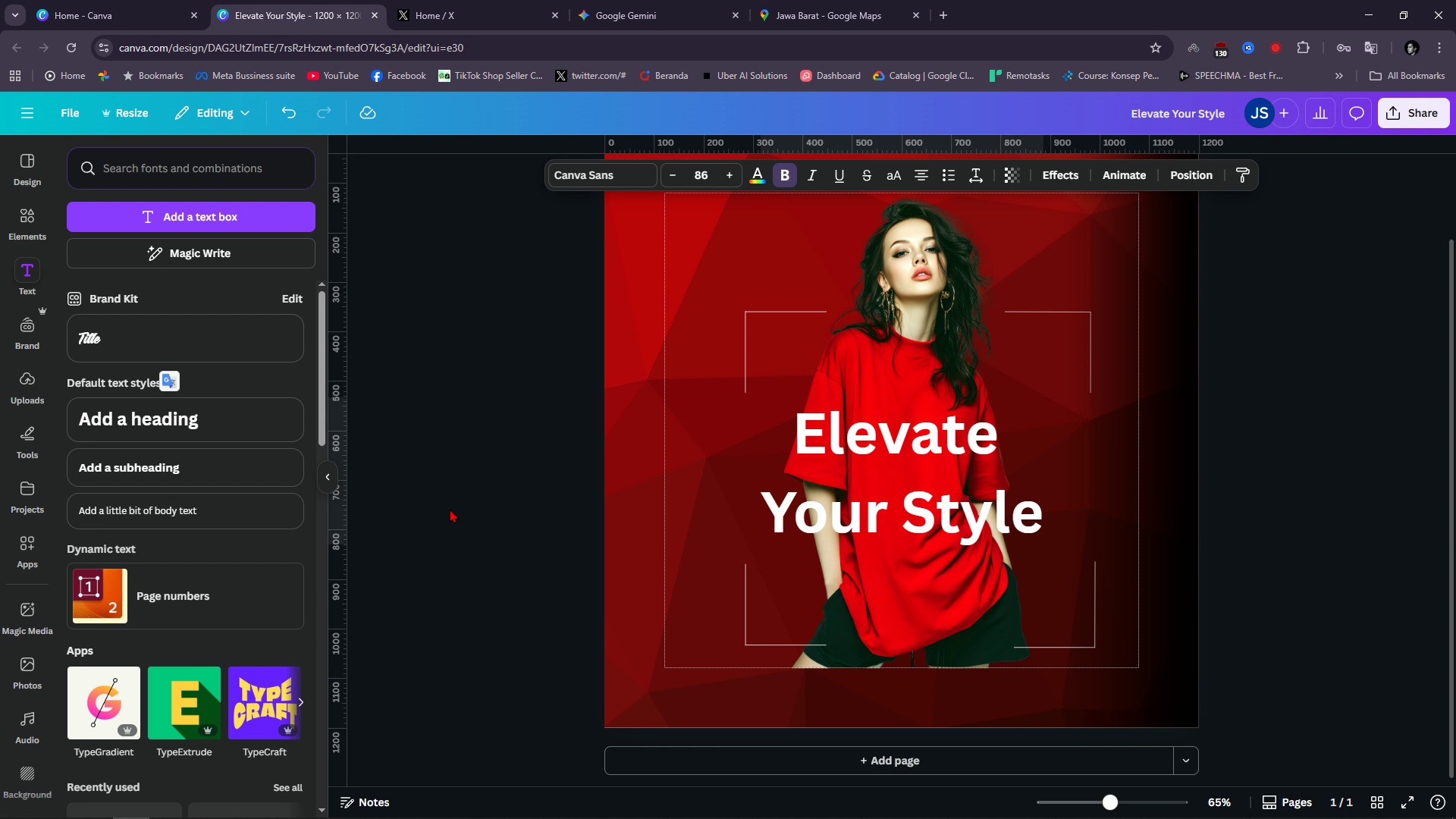 
key(ArrowRight)
 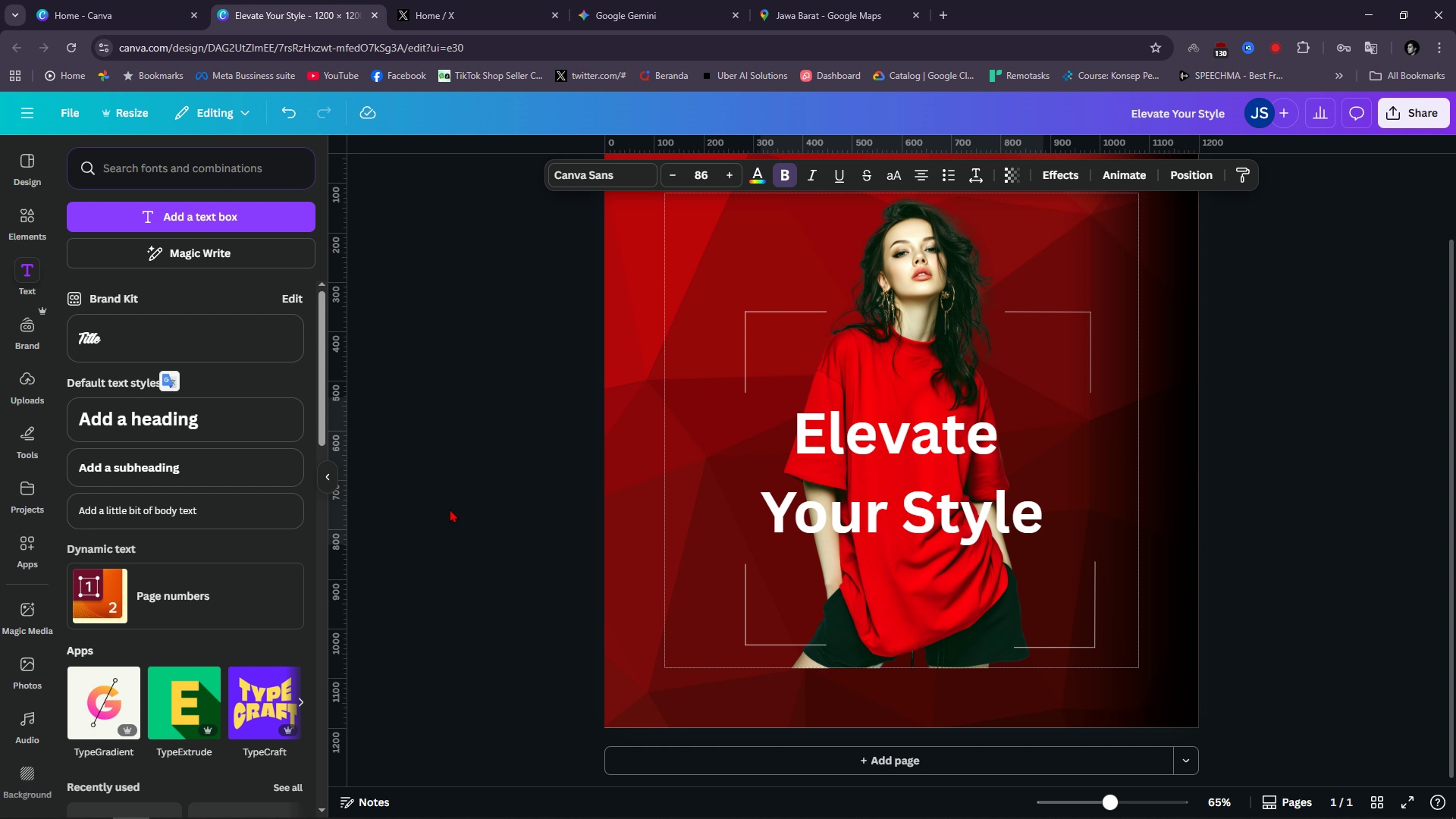 
key(Control+ArrowRight)
 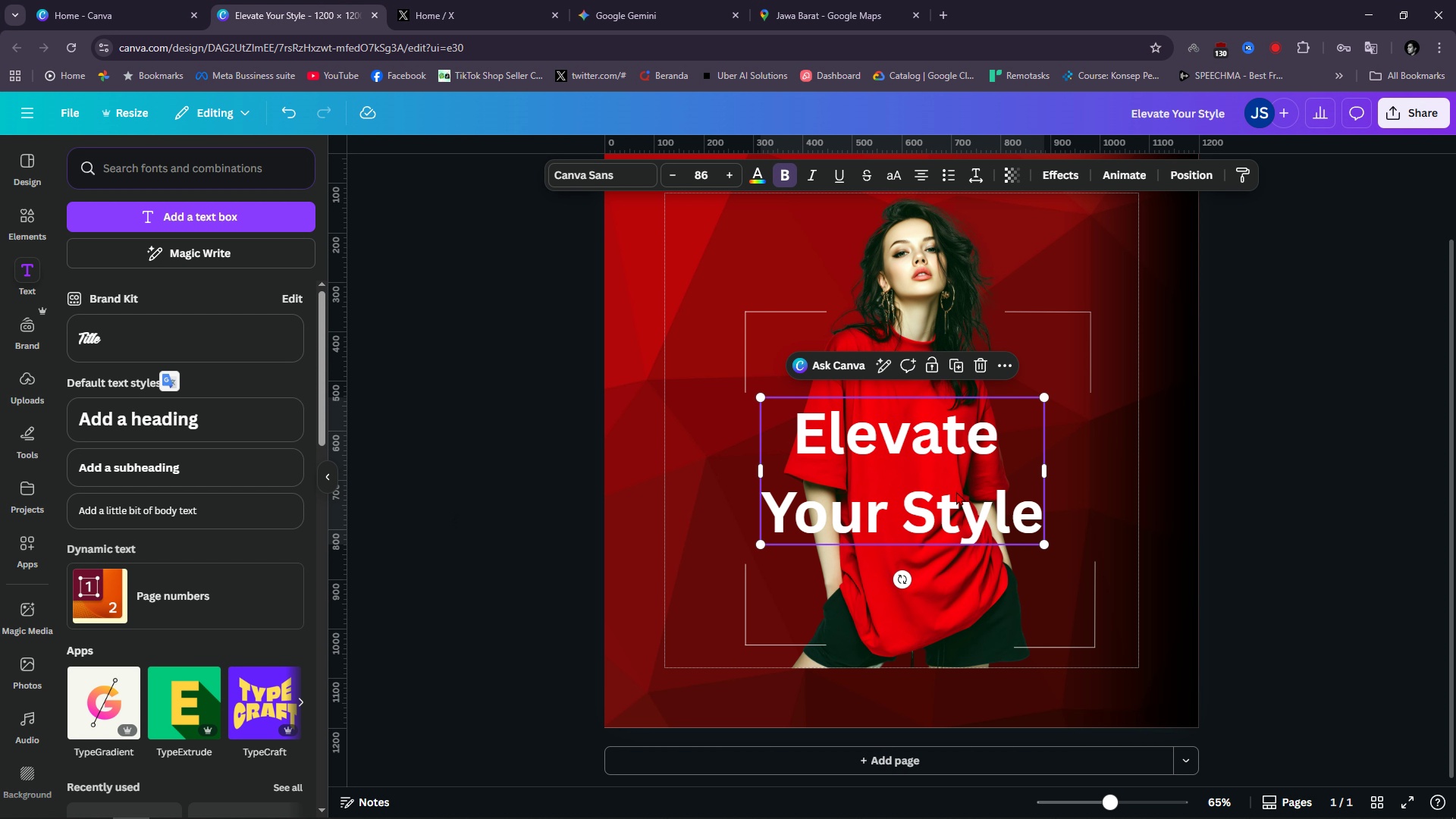 
left_click([920, 503])
 